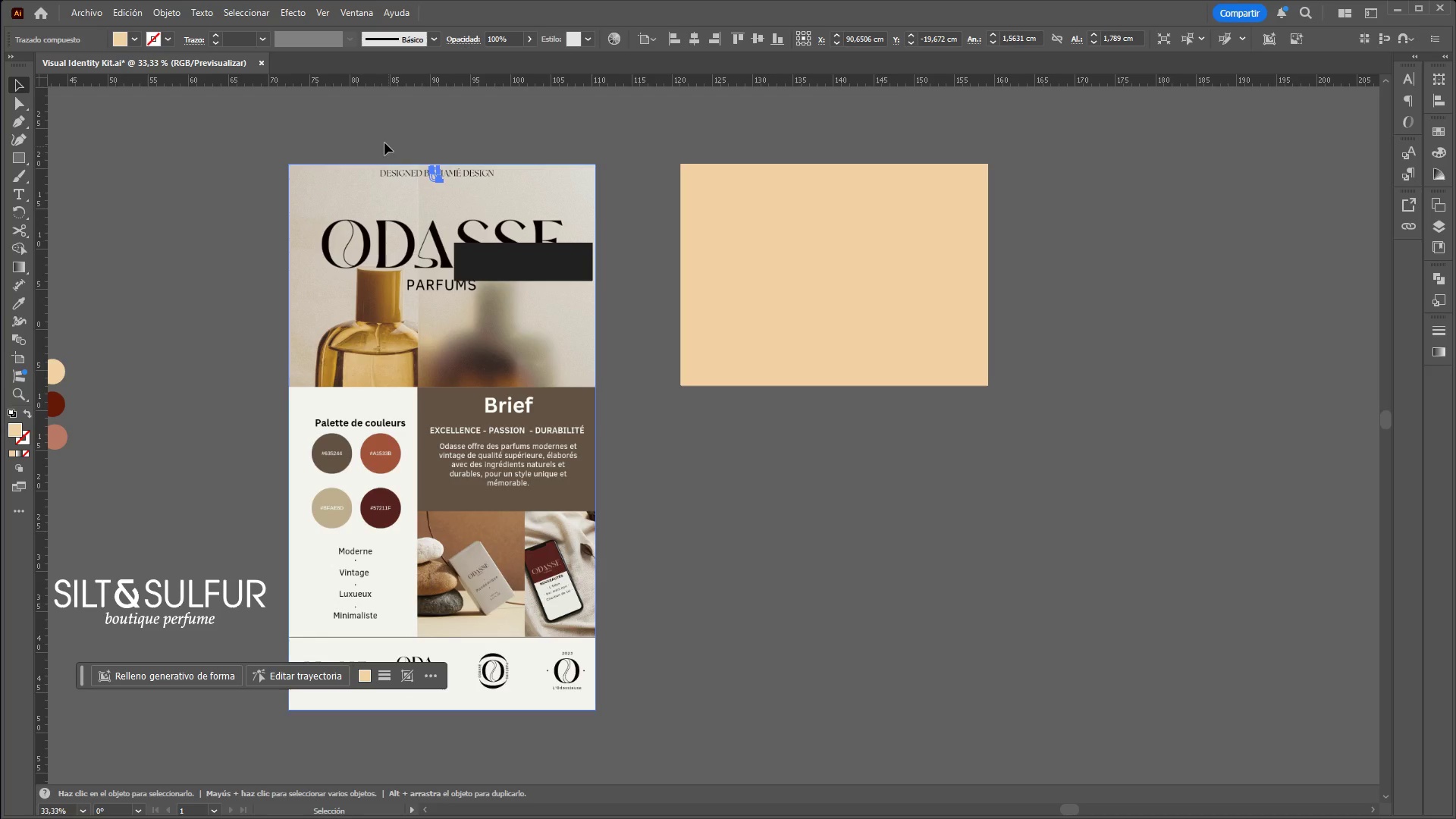 
hold_key(key=ControlLeft, duration=0.89)
hold_key(key=AltLeft, duration=0.84)
left_click([346, 141])
 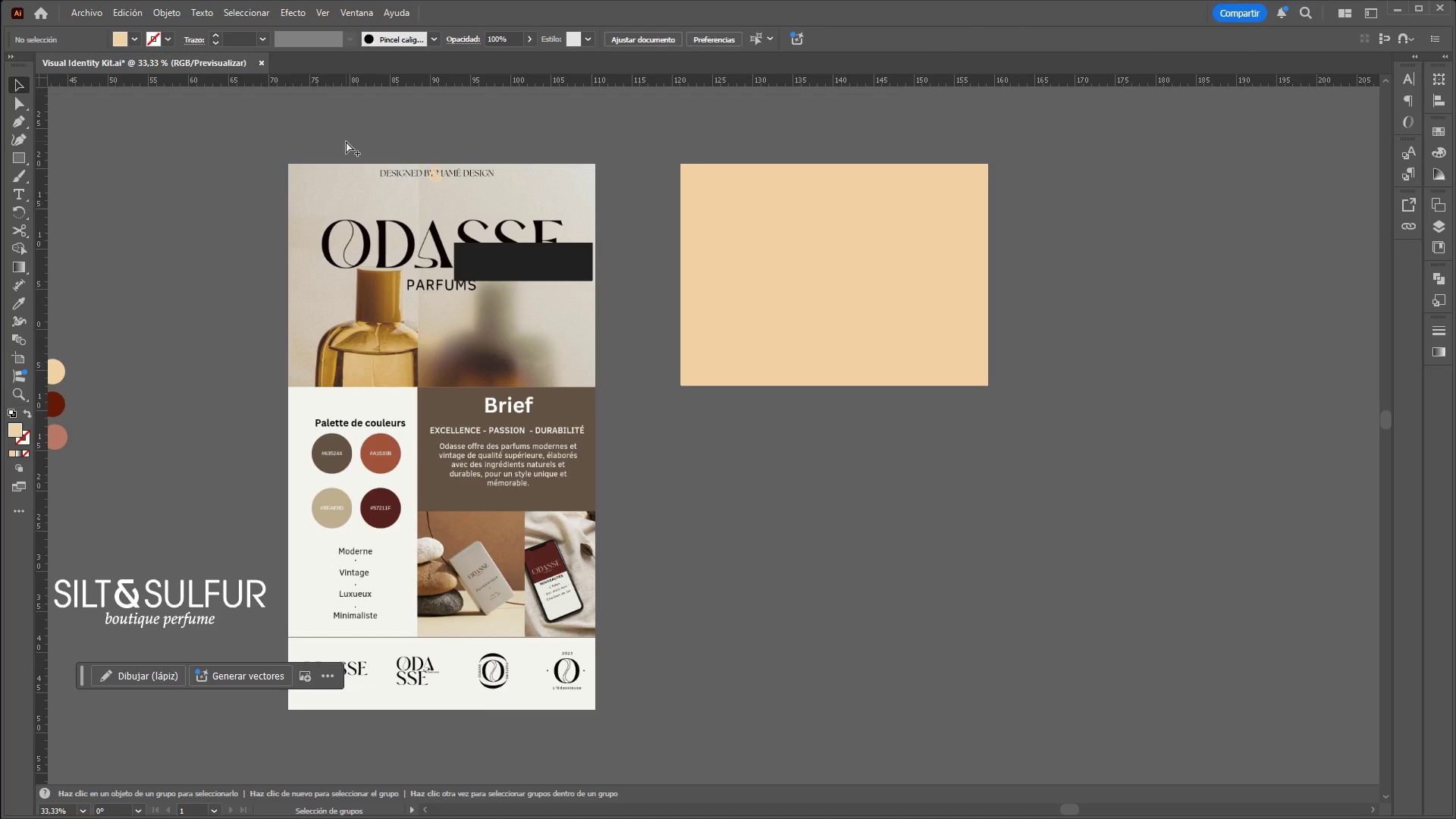 
left_click([406, 142])
 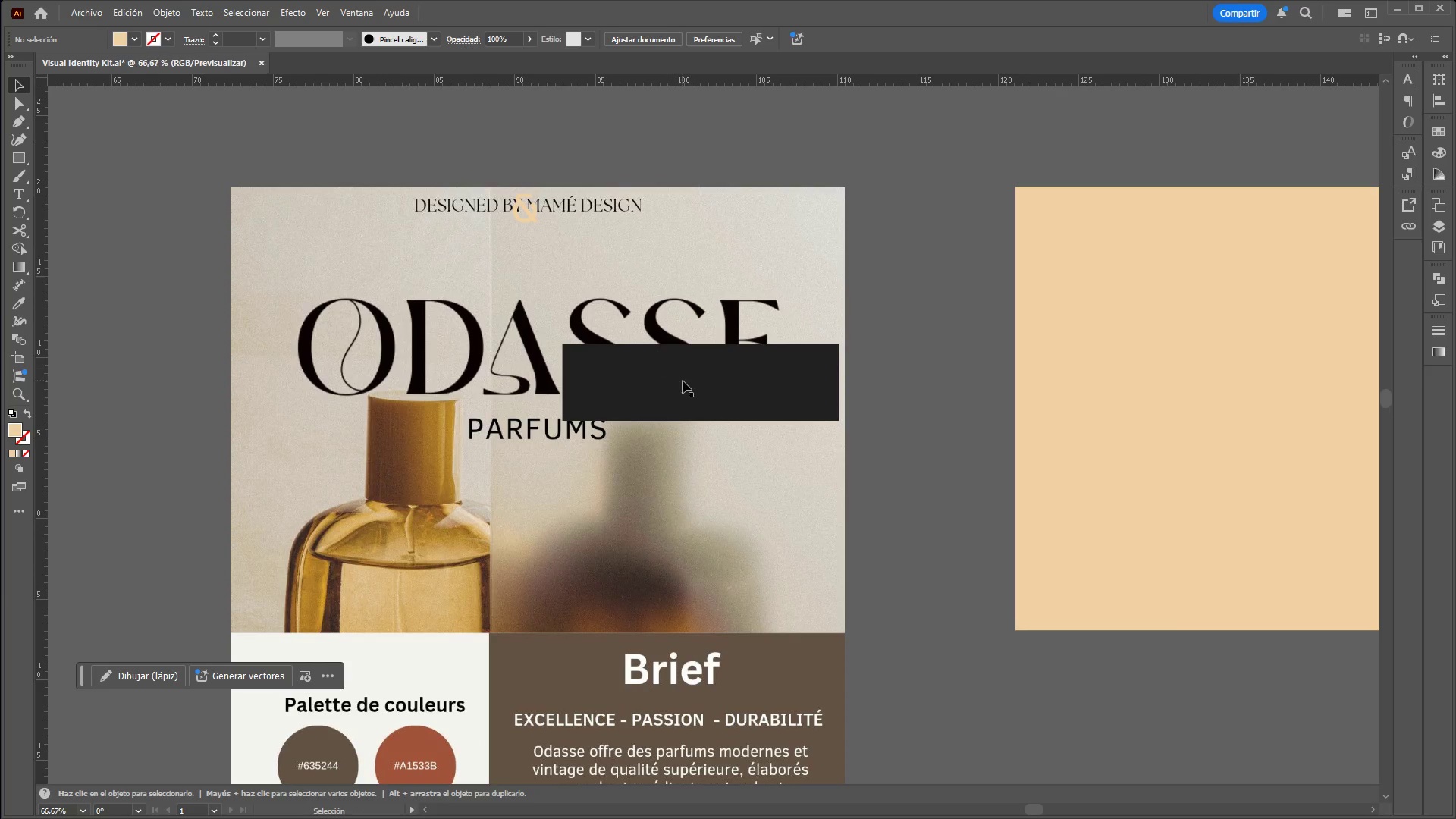 
scroll: coordinate [346, 141], scroll_direction: up, amount: 2.0
 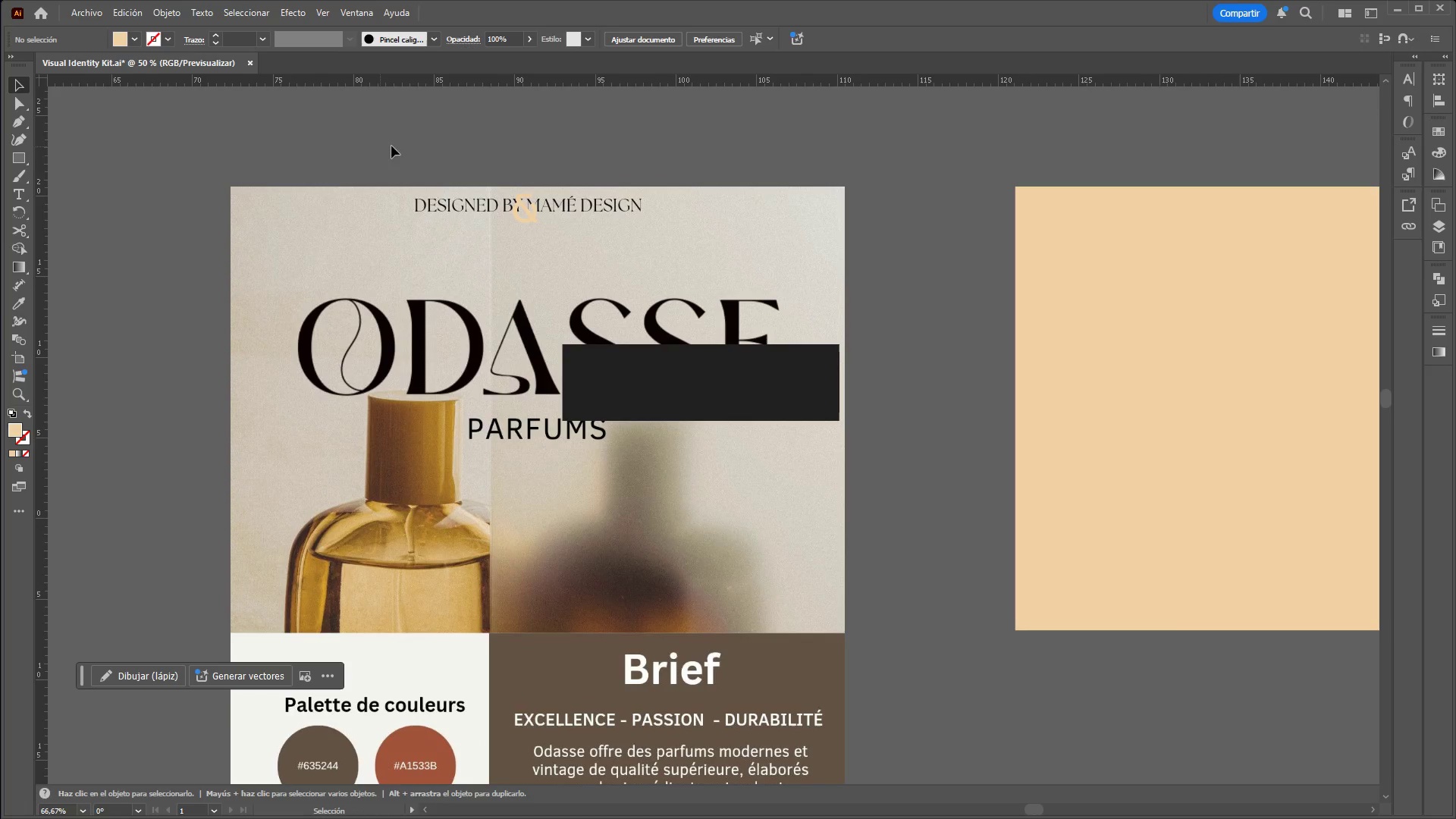 
left_click_drag(start_coordinate=[685, 381], to_coordinate=[353, 224])
 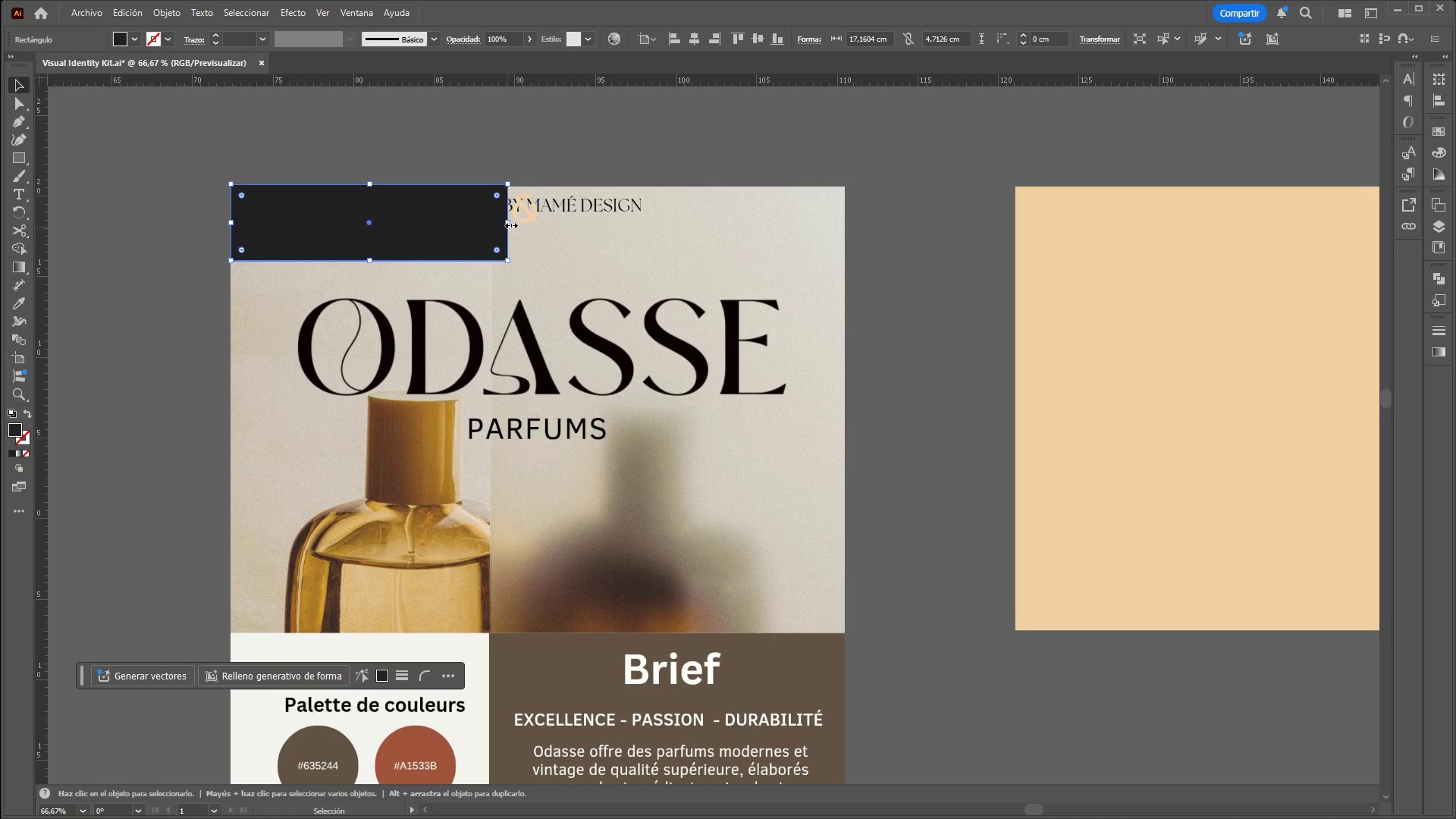 
left_click_drag(start_coordinate=[510, 224], to_coordinate=[843, 237])
 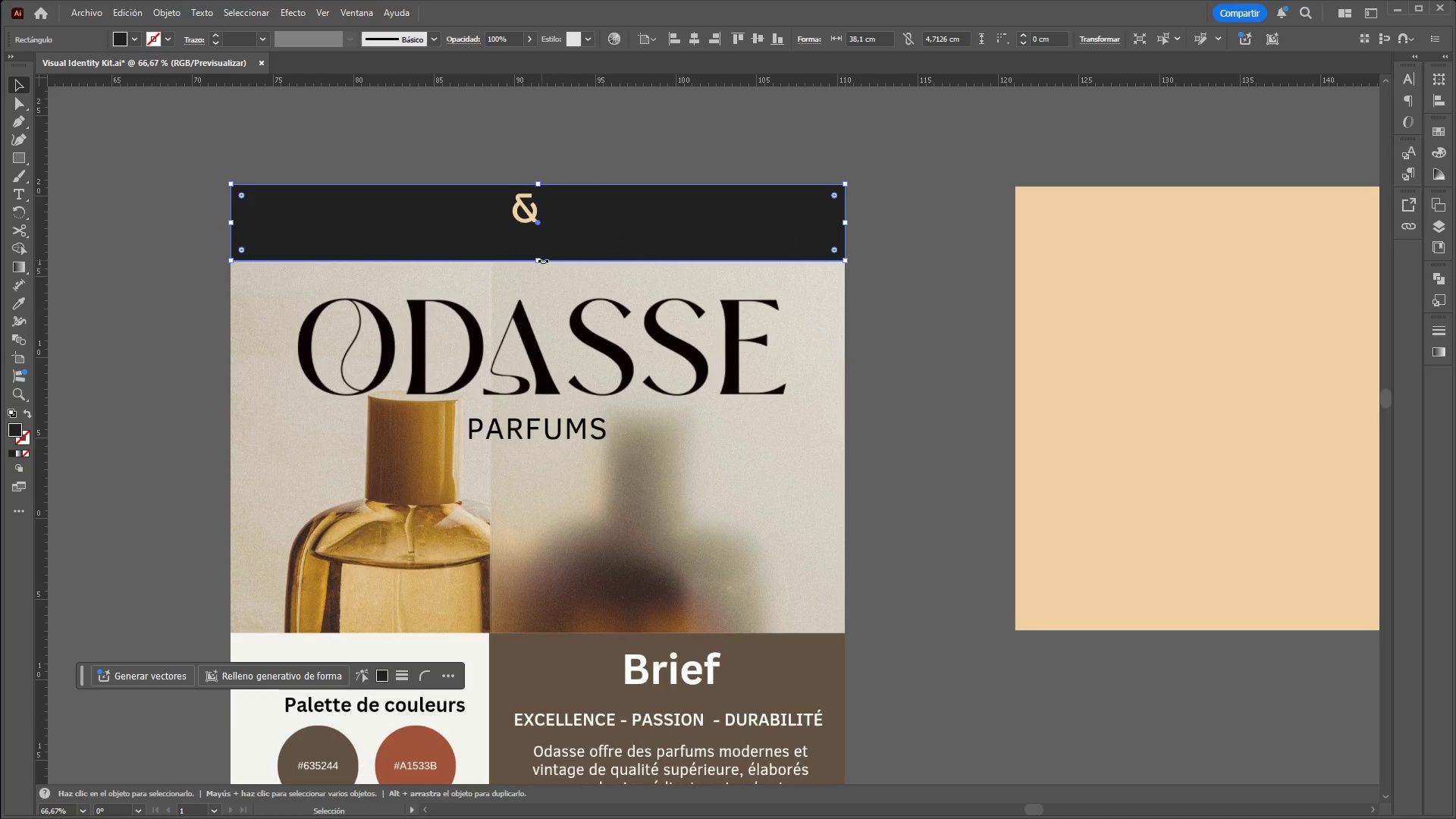 
left_click_drag(start_coordinate=[538, 261], to_coordinate=[548, 234])
 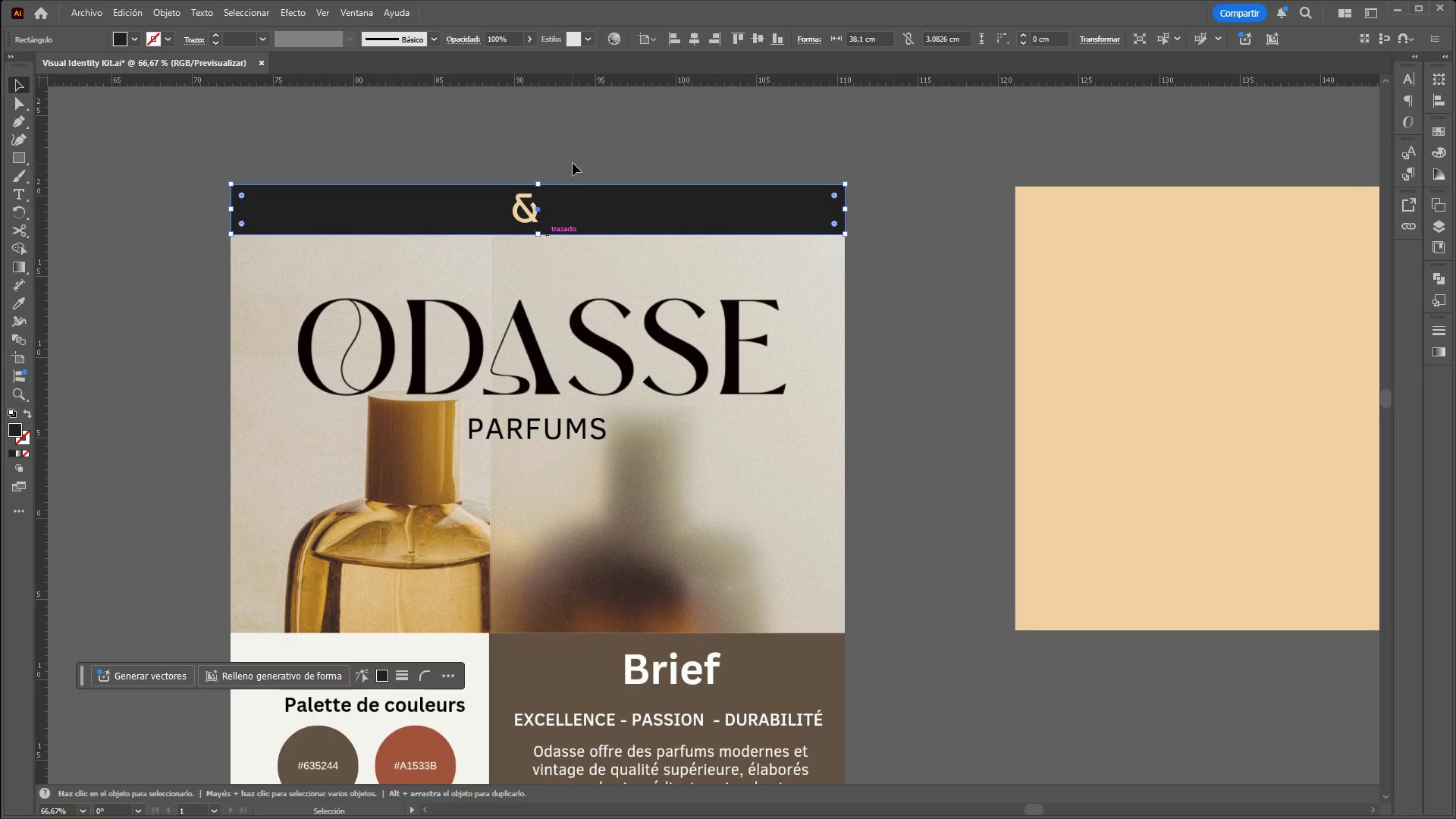 
left_click([573, 163])
 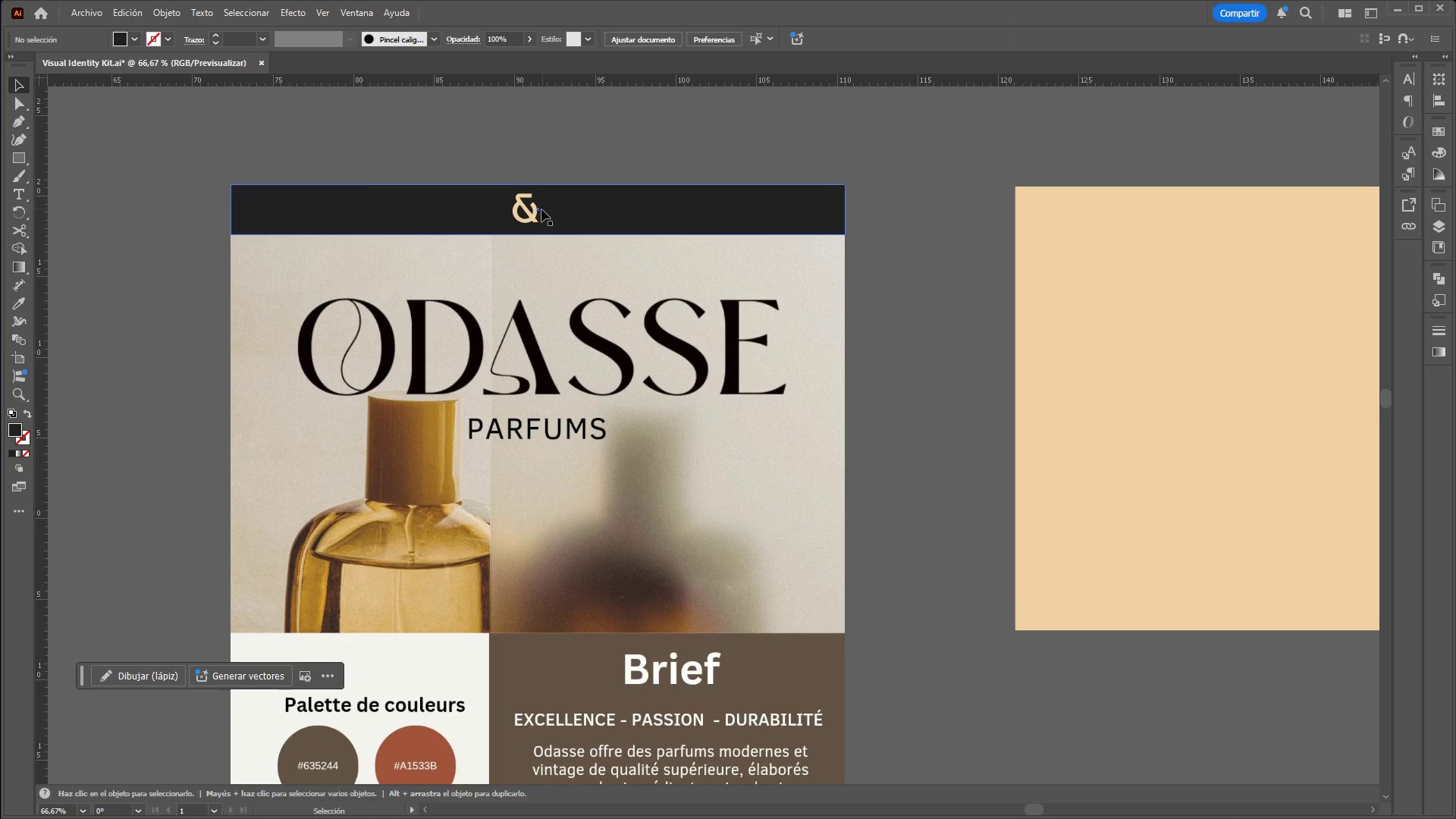 
left_click([536, 212])
 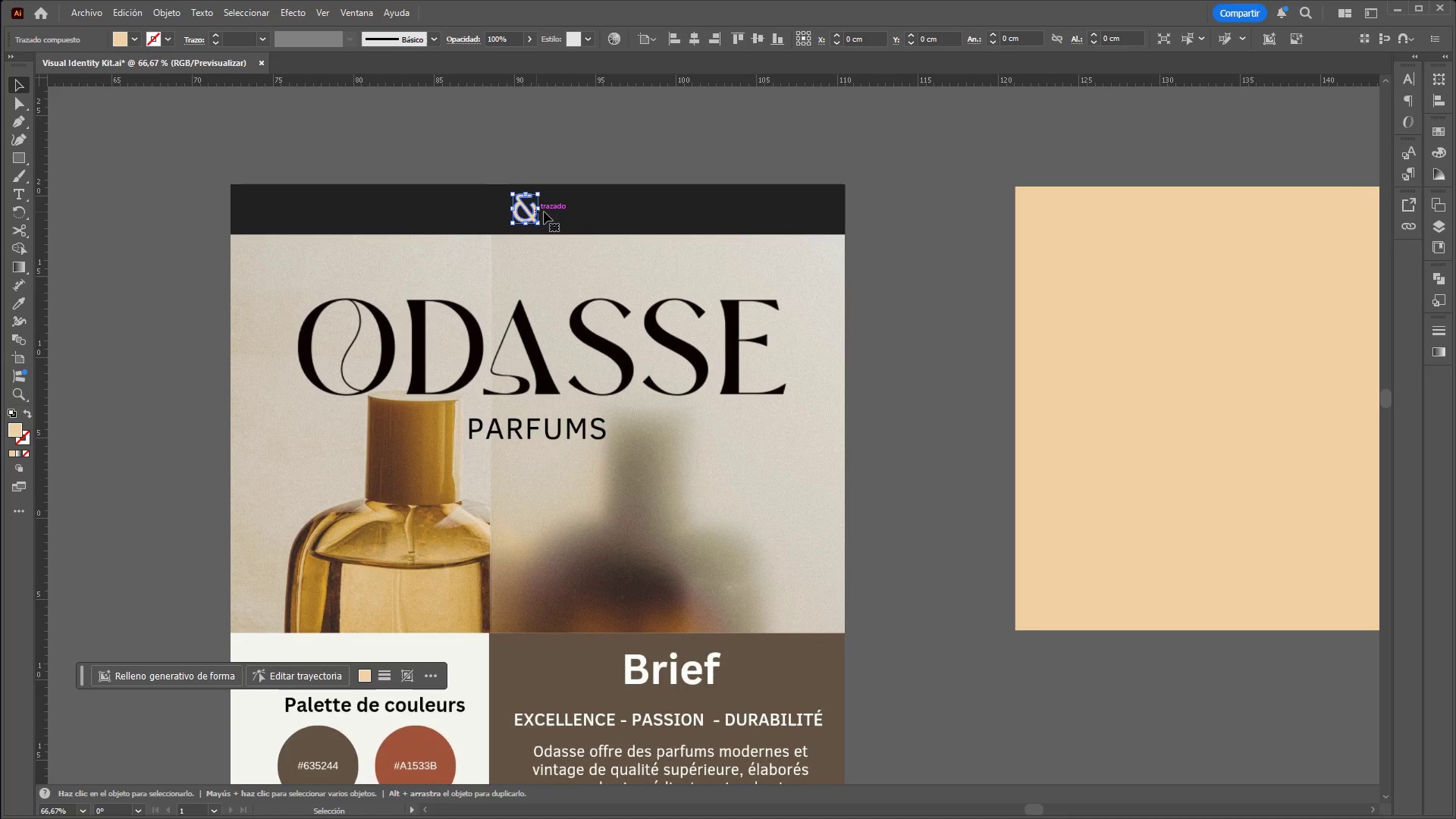 
hold_key(key=ShiftLeft, duration=0.41)
left_click([604, 210])
 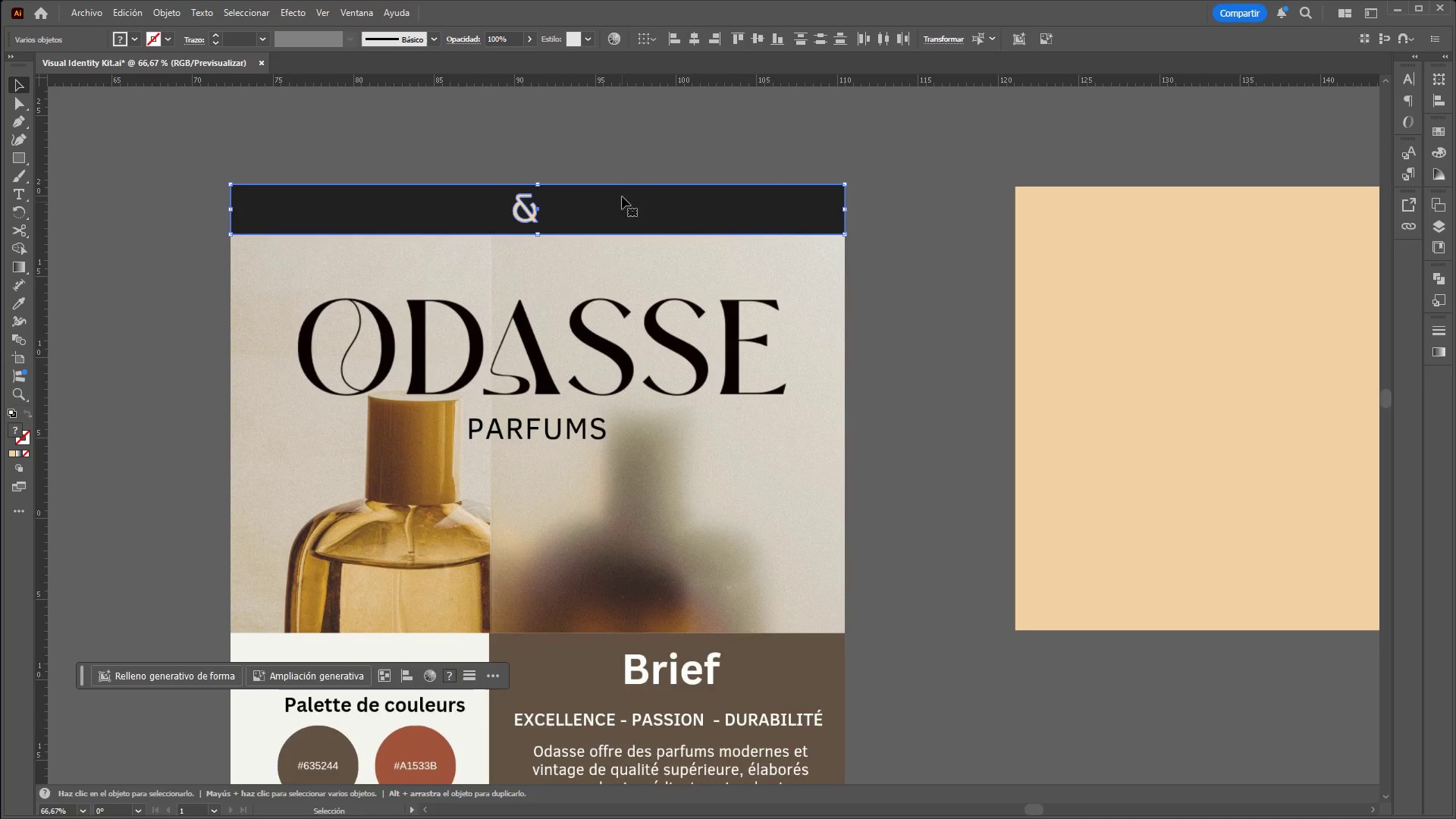 
hold_key(key=ControlLeft, duration=0.47)
hold_key(key=AltLeft, duration=0.38)
scroll: coordinate [595, 153], scroll_direction: down, amount: 2.0
 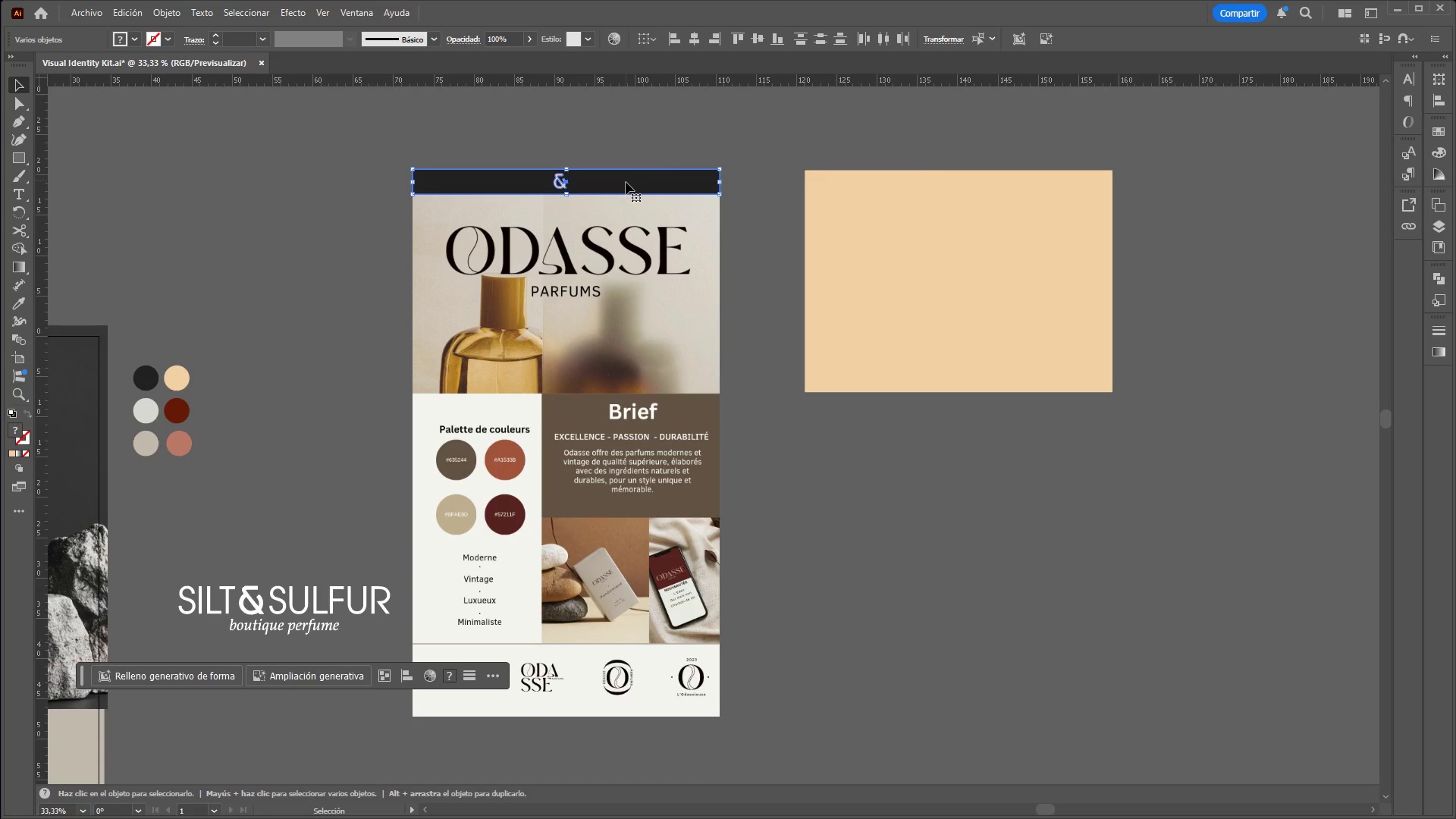 
left_click_drag(start_coordinate=[625, 183], to_coordinate=[1014, 185])
 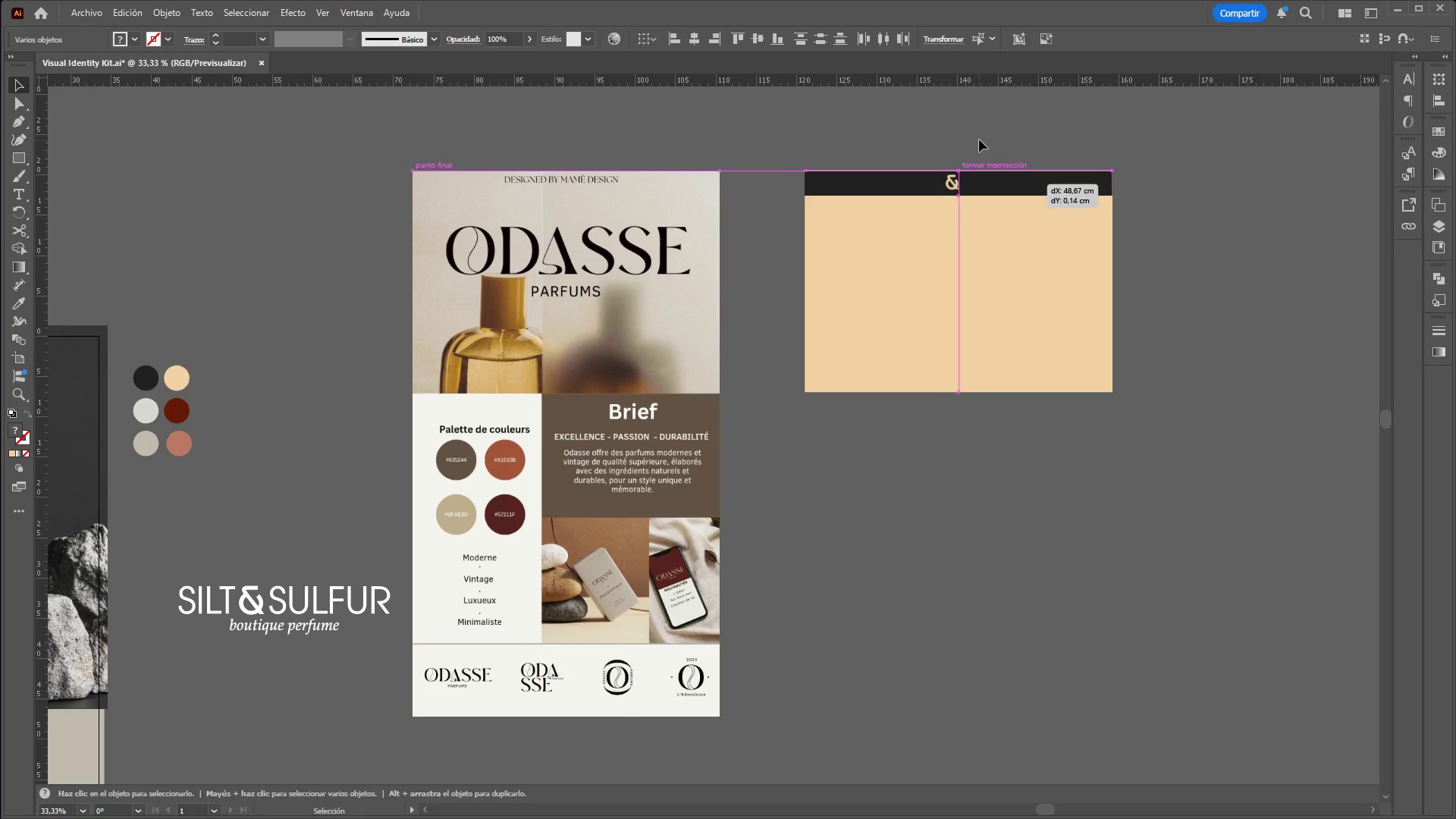 
left_click([979, 140])
 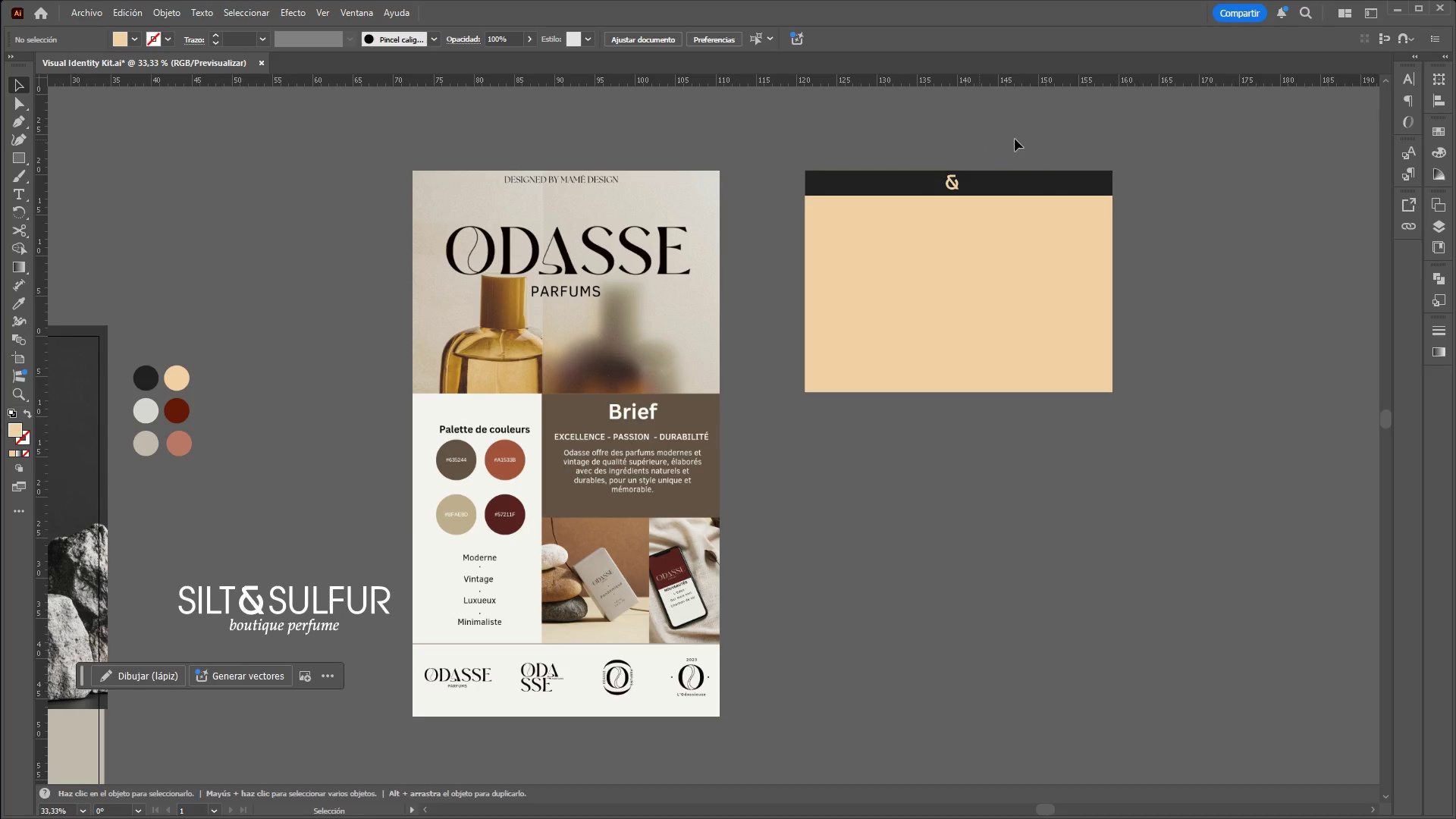 
hold_key(key=ControlLeft, duration=1.59)
hold_key(key=AltLeft, duration=1.5)
scroll: coordinate [1154, 203], scroll_direction: down, amount: 1.0
 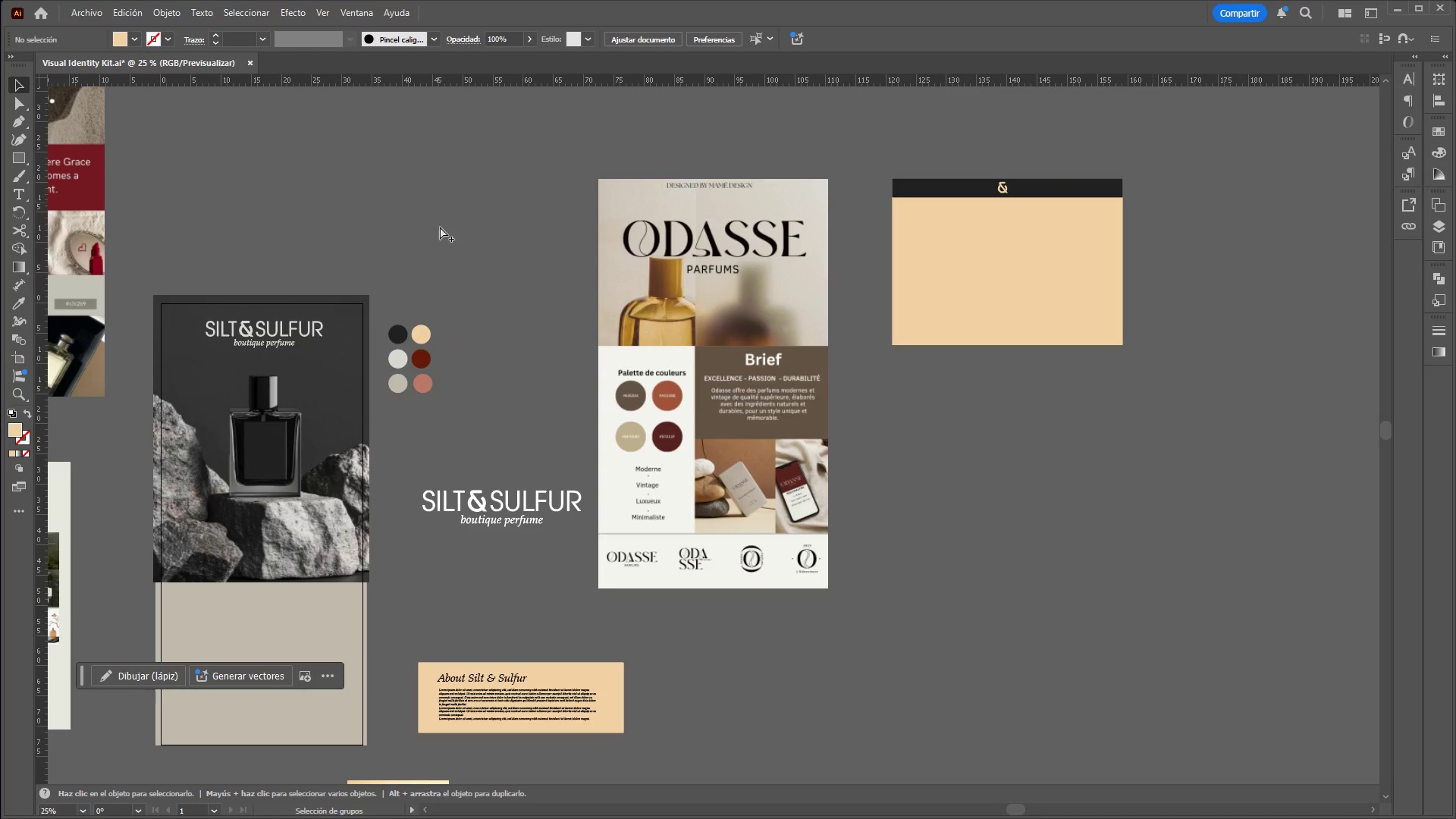 
scroll: coordinate [450, 264], scroll_direction: none, amount: 0.0
 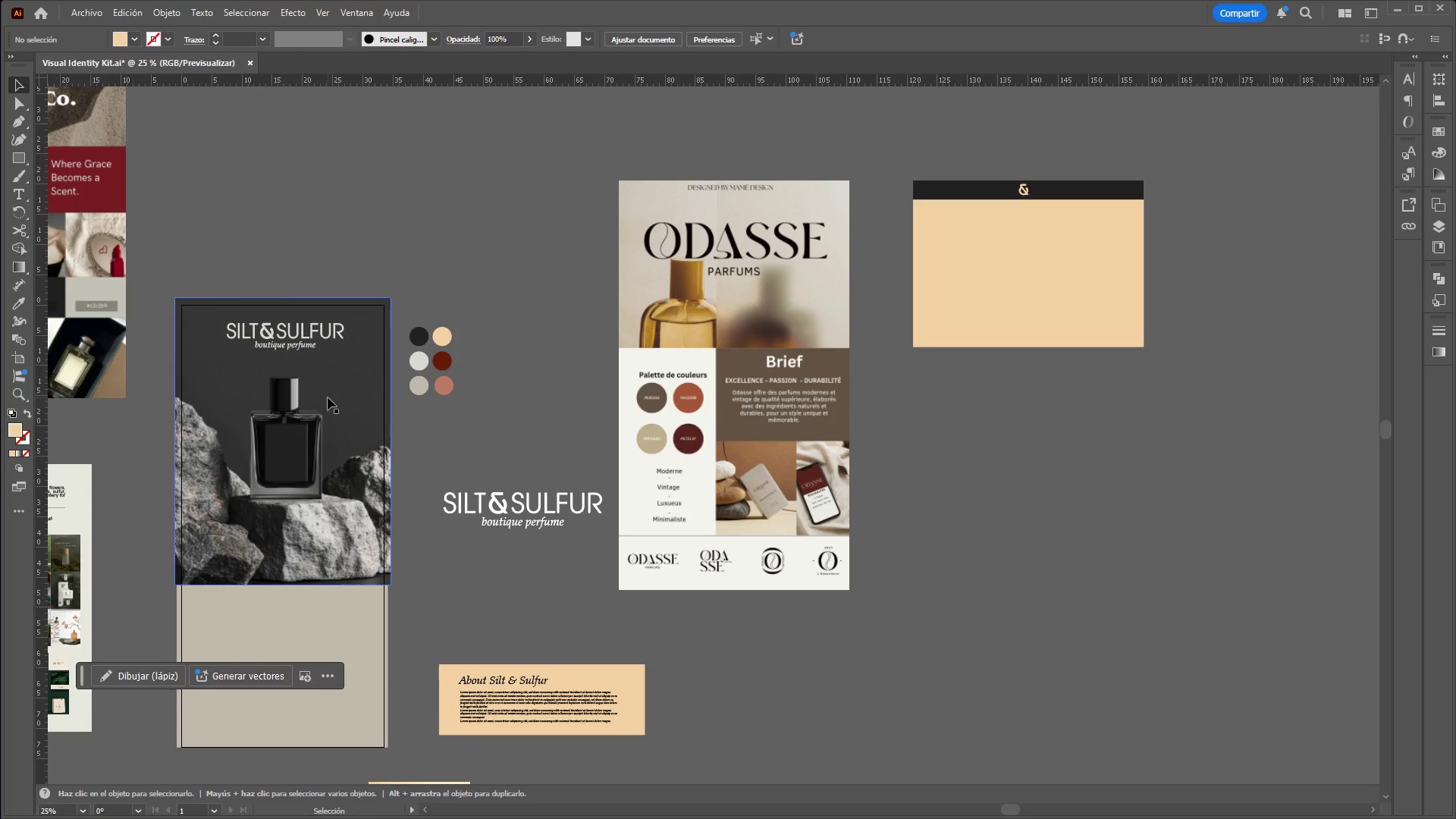 
left_click([328, 397])
 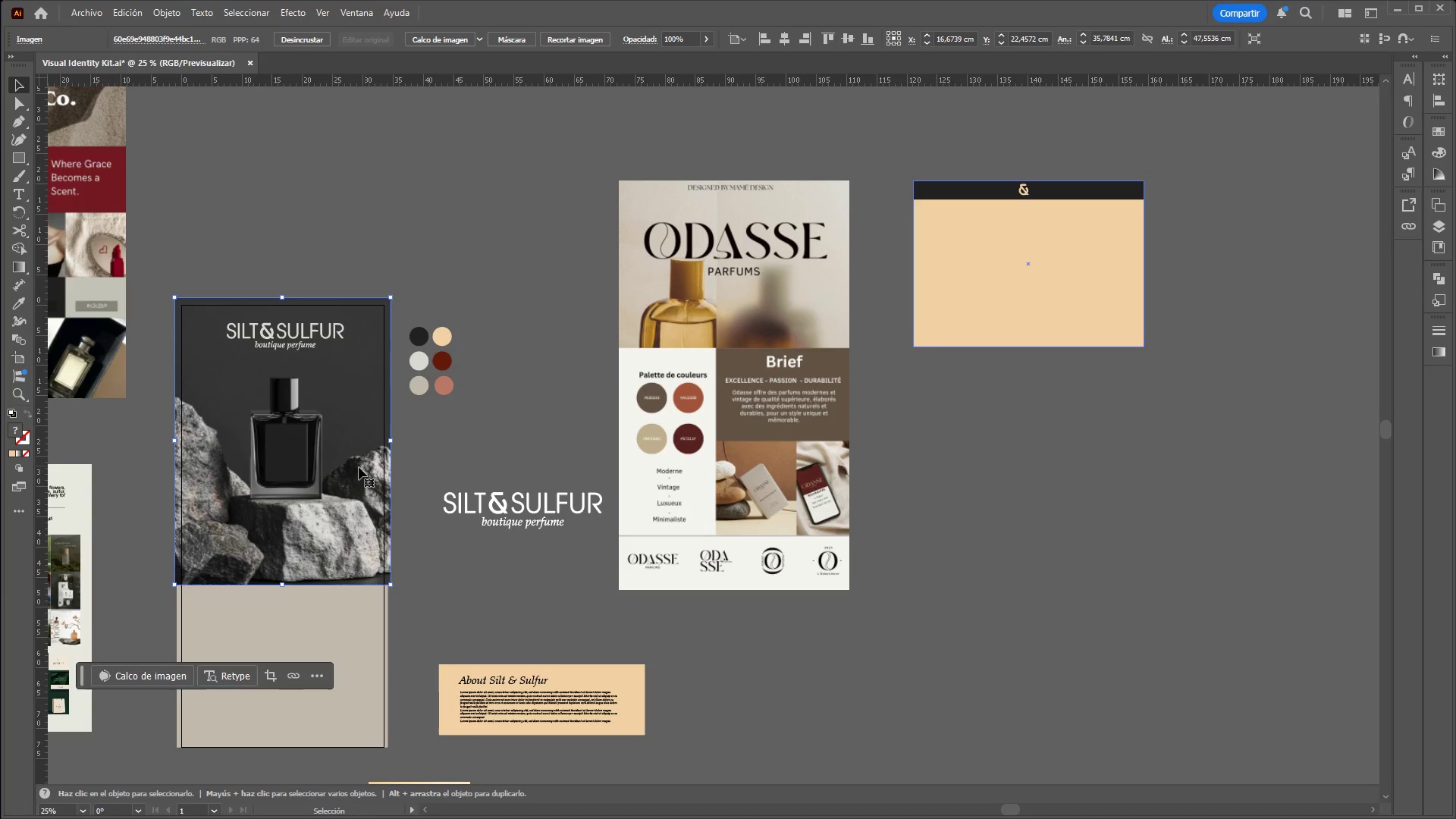 
left_click_drag(start_coordinate=[351, 470], to_coordinate=[1213, 489])
 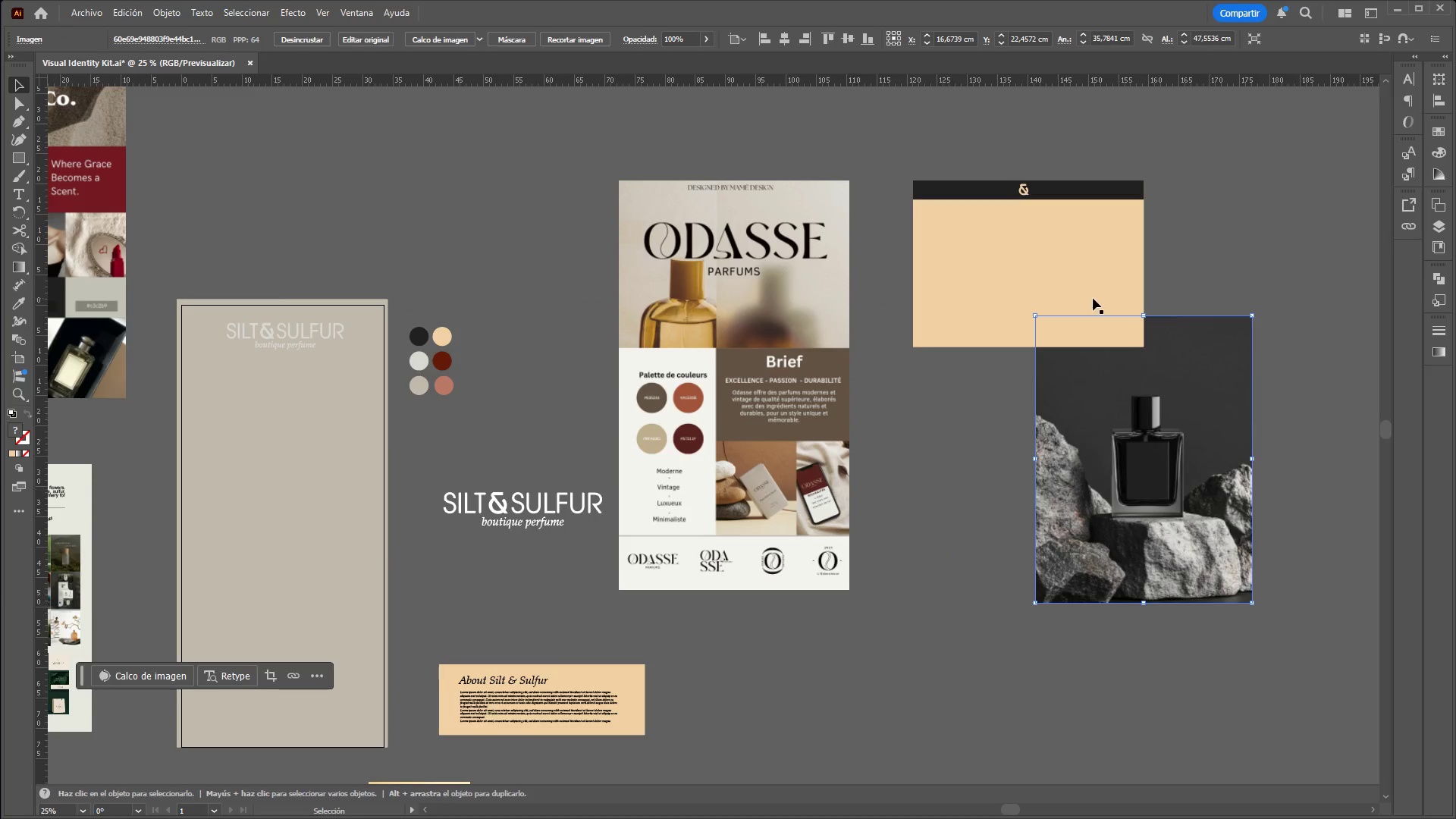 
left_click([1093, 297])
 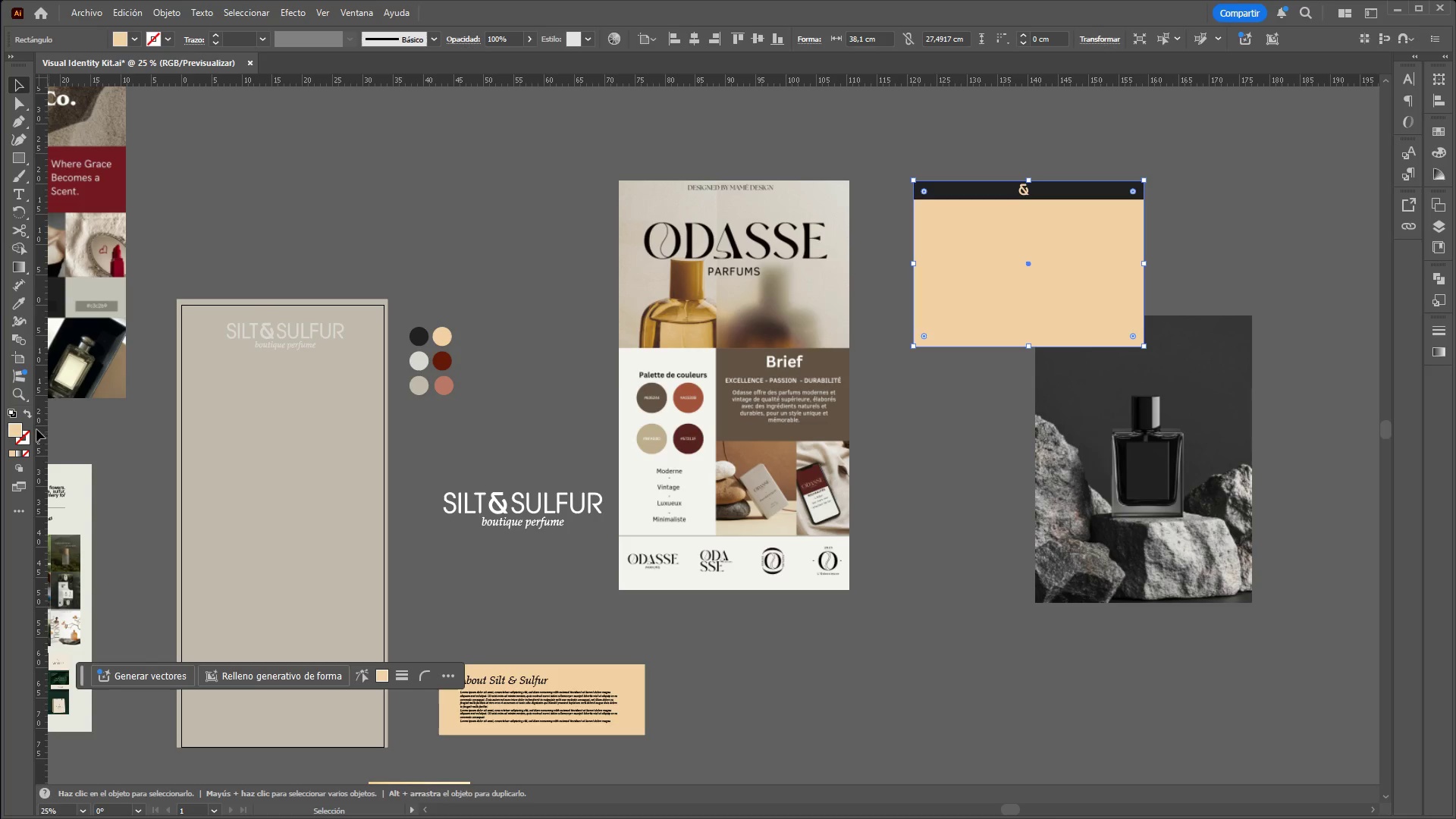 
left_click([30, 416])
 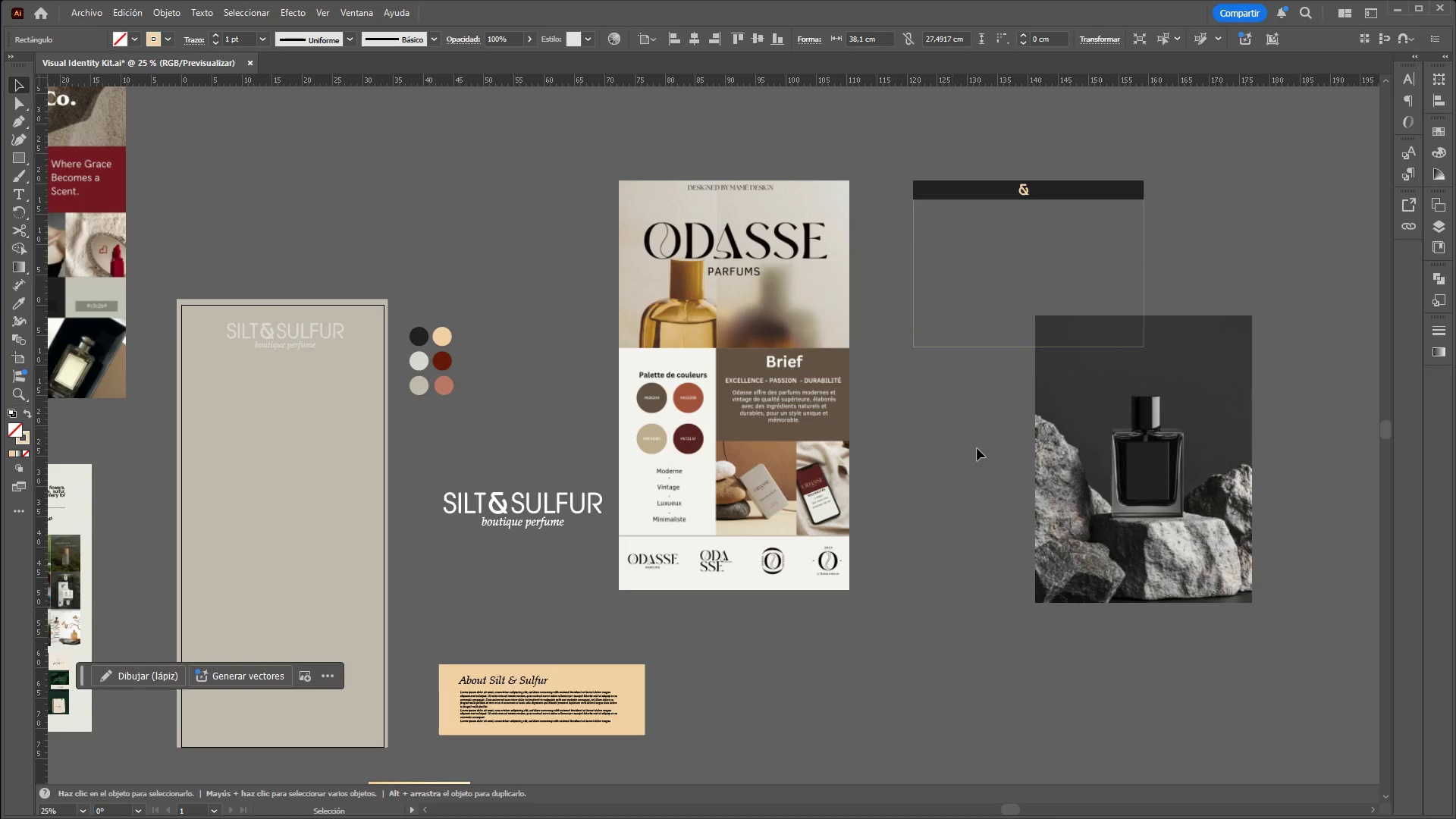 
left_click_drag(start_coordinate=[1316, 526], to_coordinate=[1253, 451])
 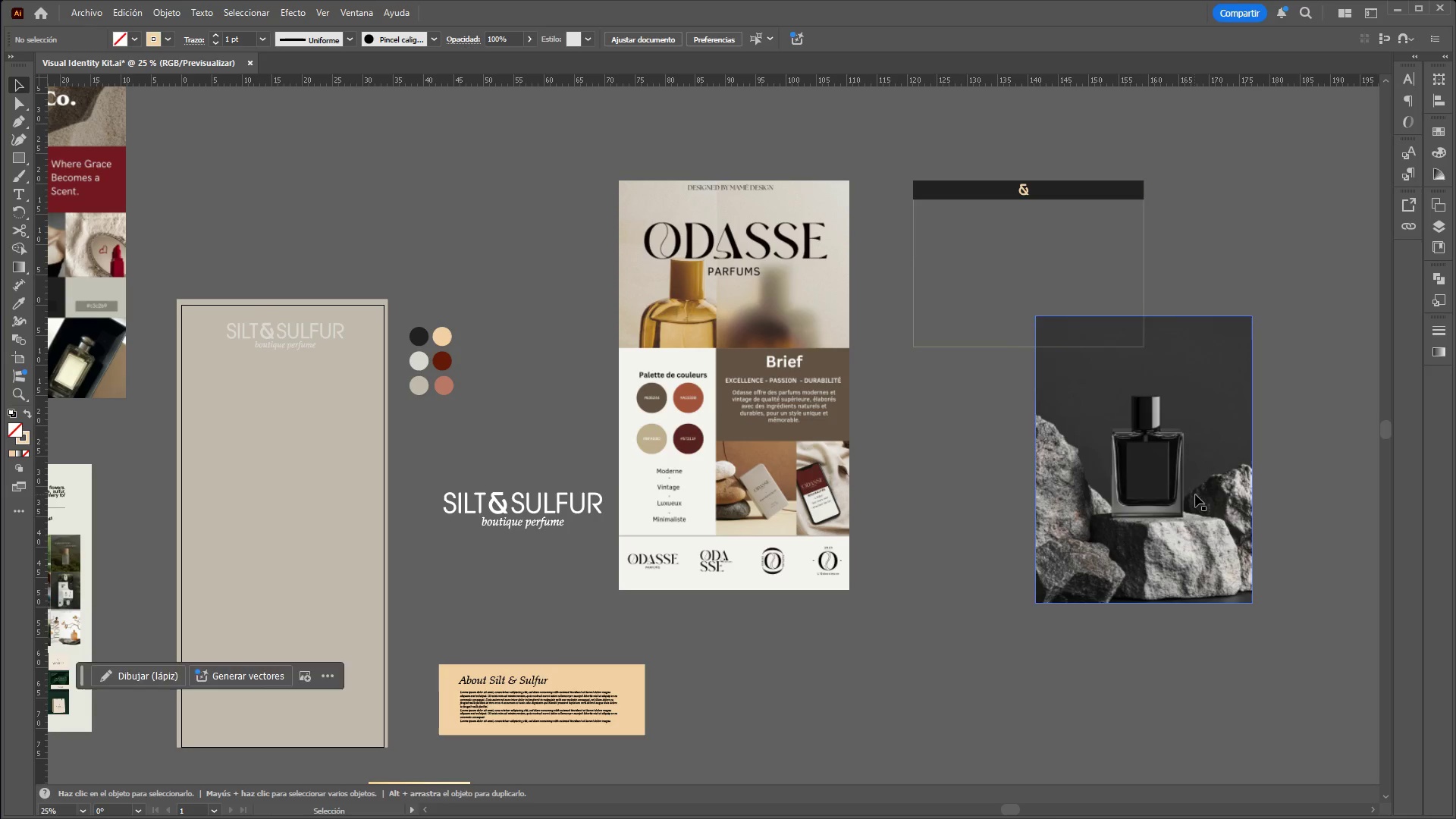 
left_click_drag(start_coordinate=[1194, 494], to_coordinate=[1056, 329])
 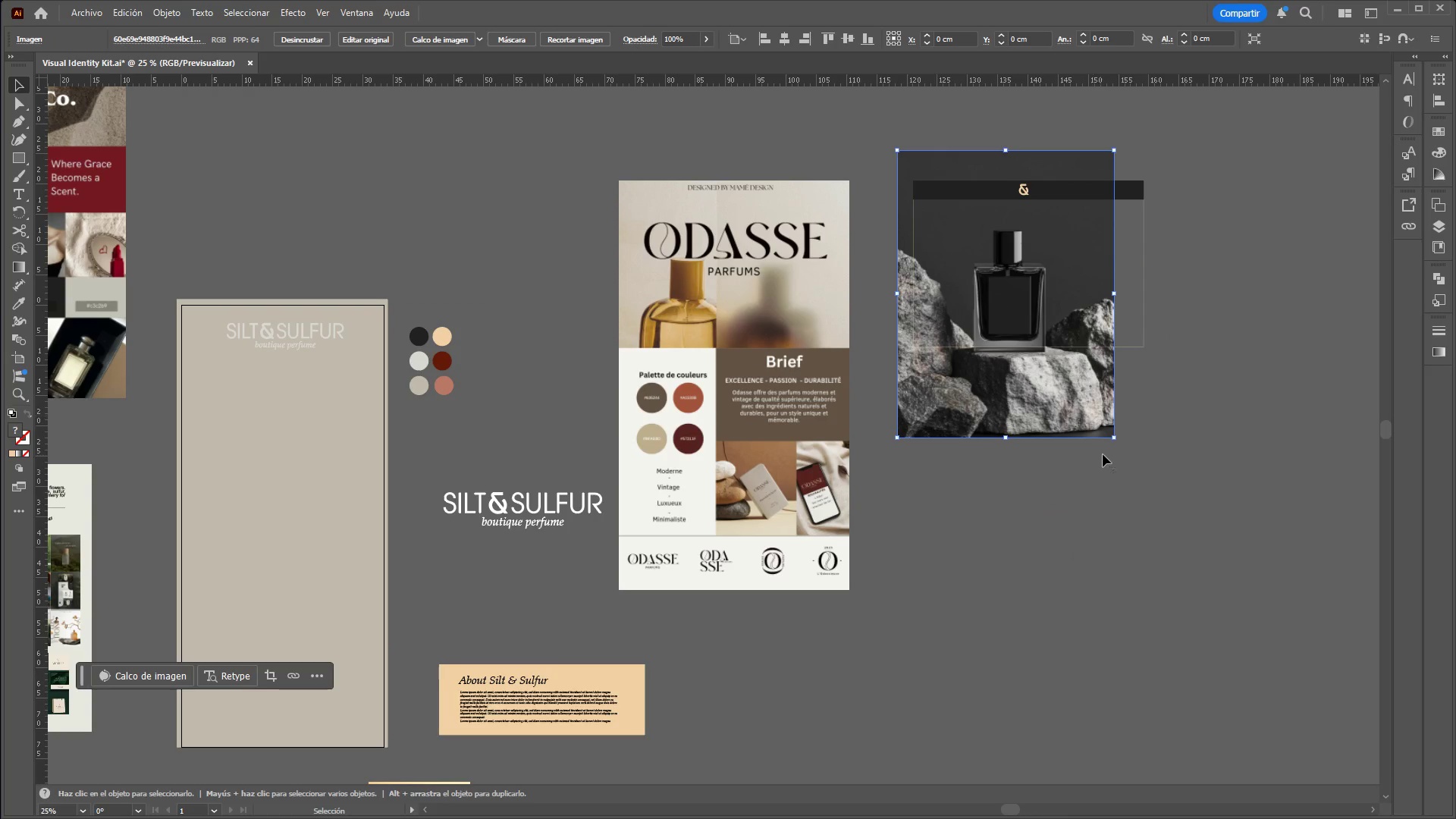 
hold_key(key=ShiftLeft, duration=1.5)
left_click_drag(start_coordinate=[1116, 437], to_coordinate=[1165, 494])
 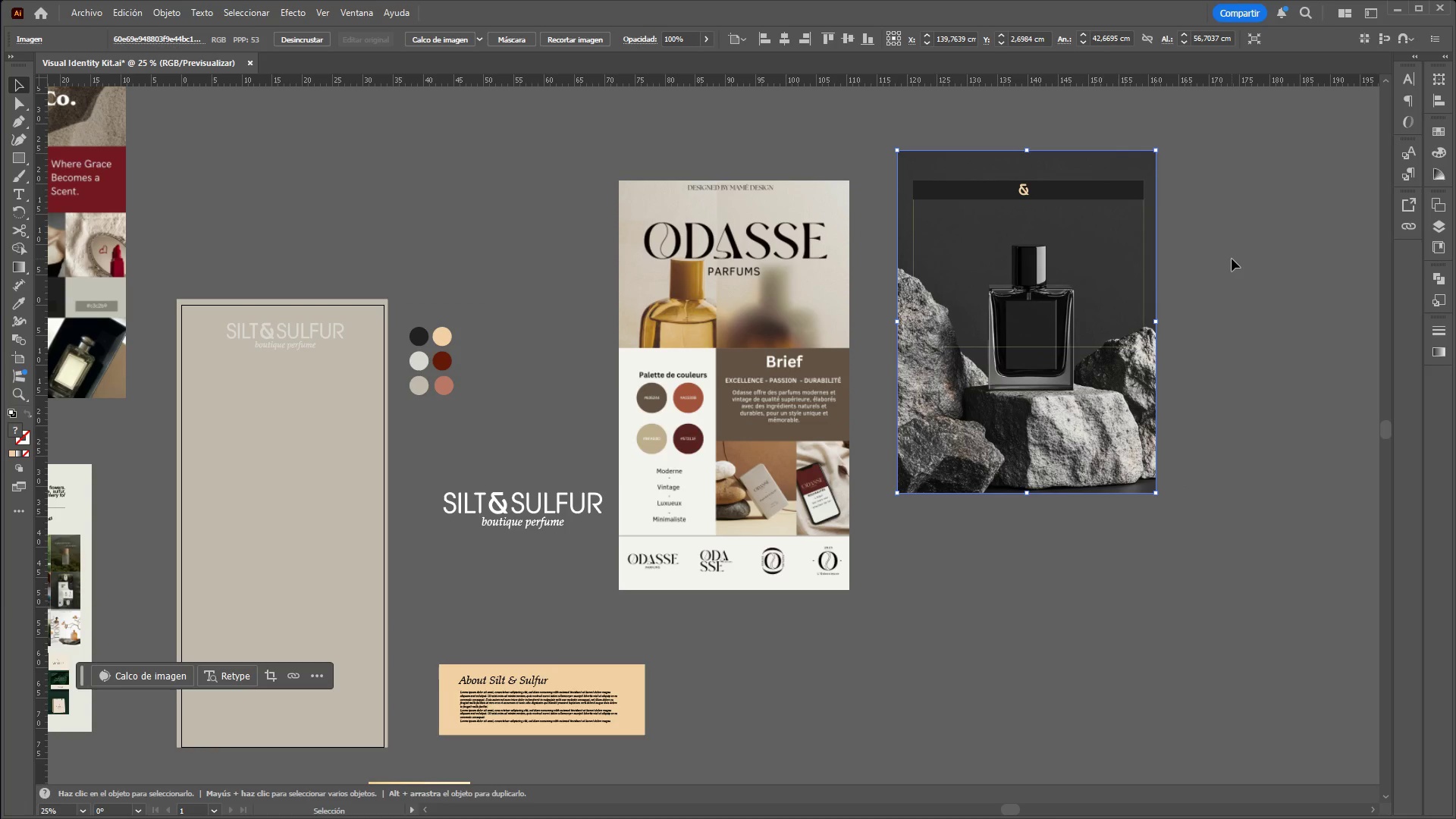 
hold_key(key=ShiftLeft, duration=1.51)
 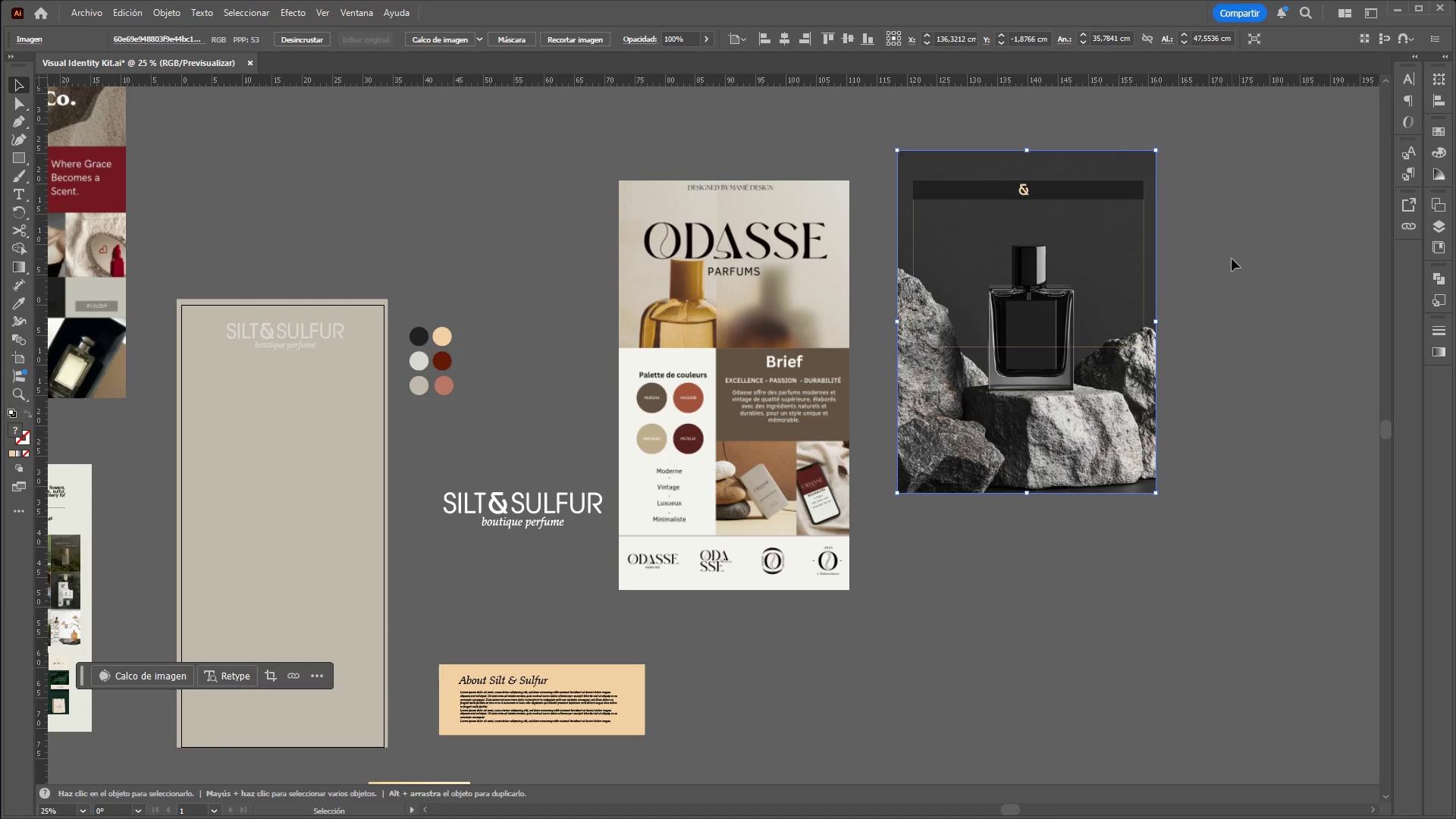 
key(Shift+ShiftLeft)
 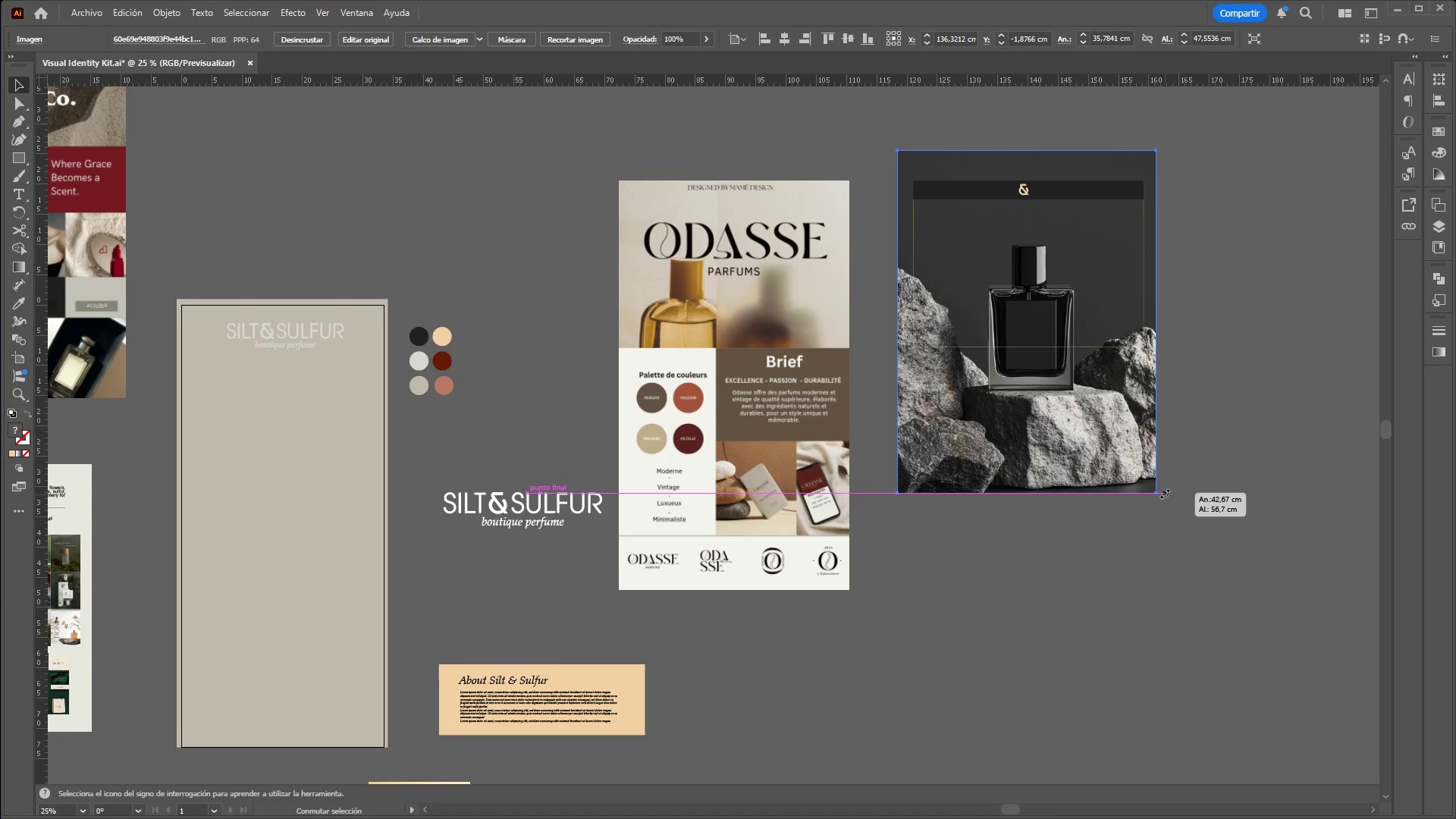 
key(Shift+ShiftLeft)
 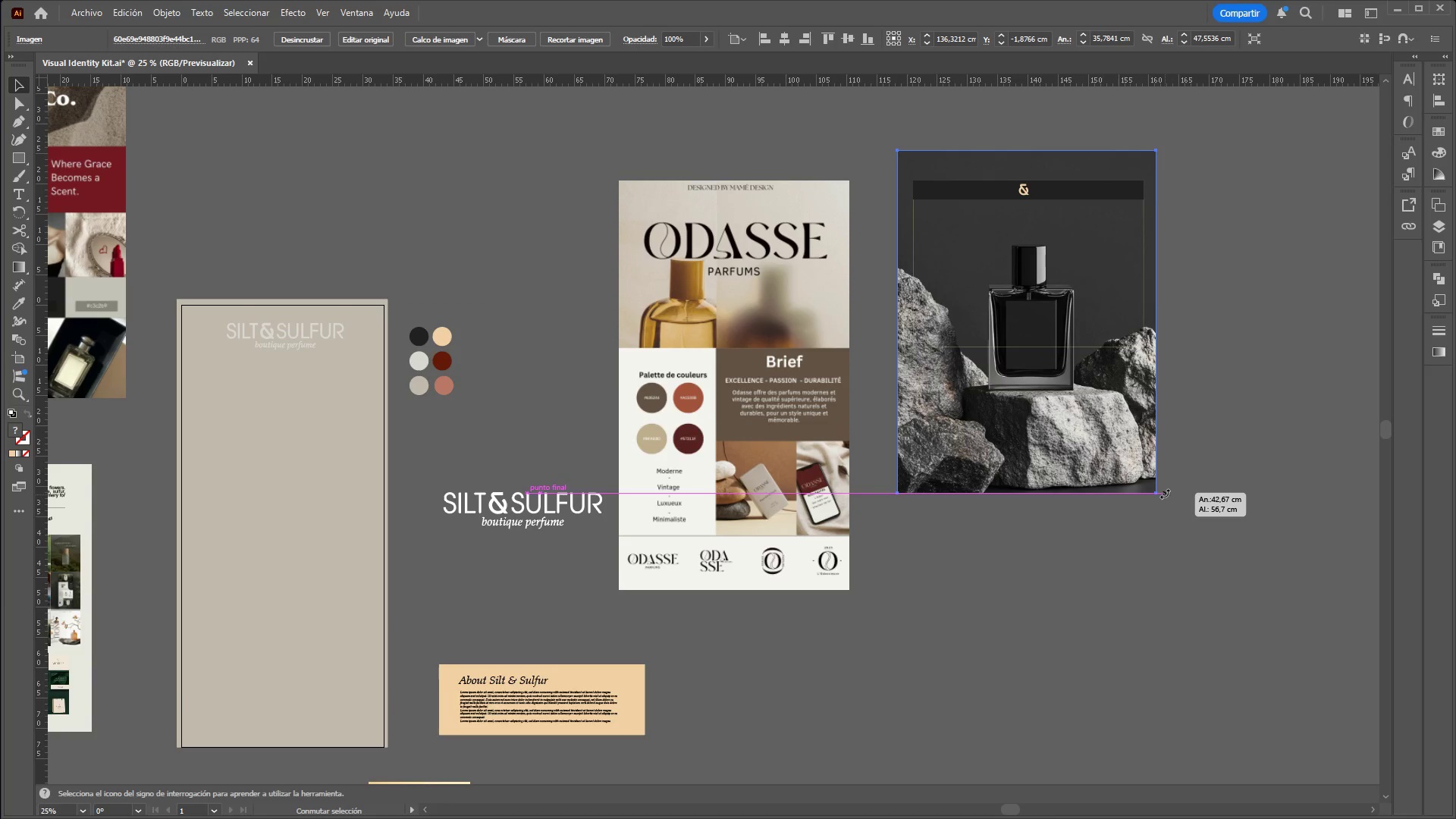 
key(Shift+ShiftLeft)
 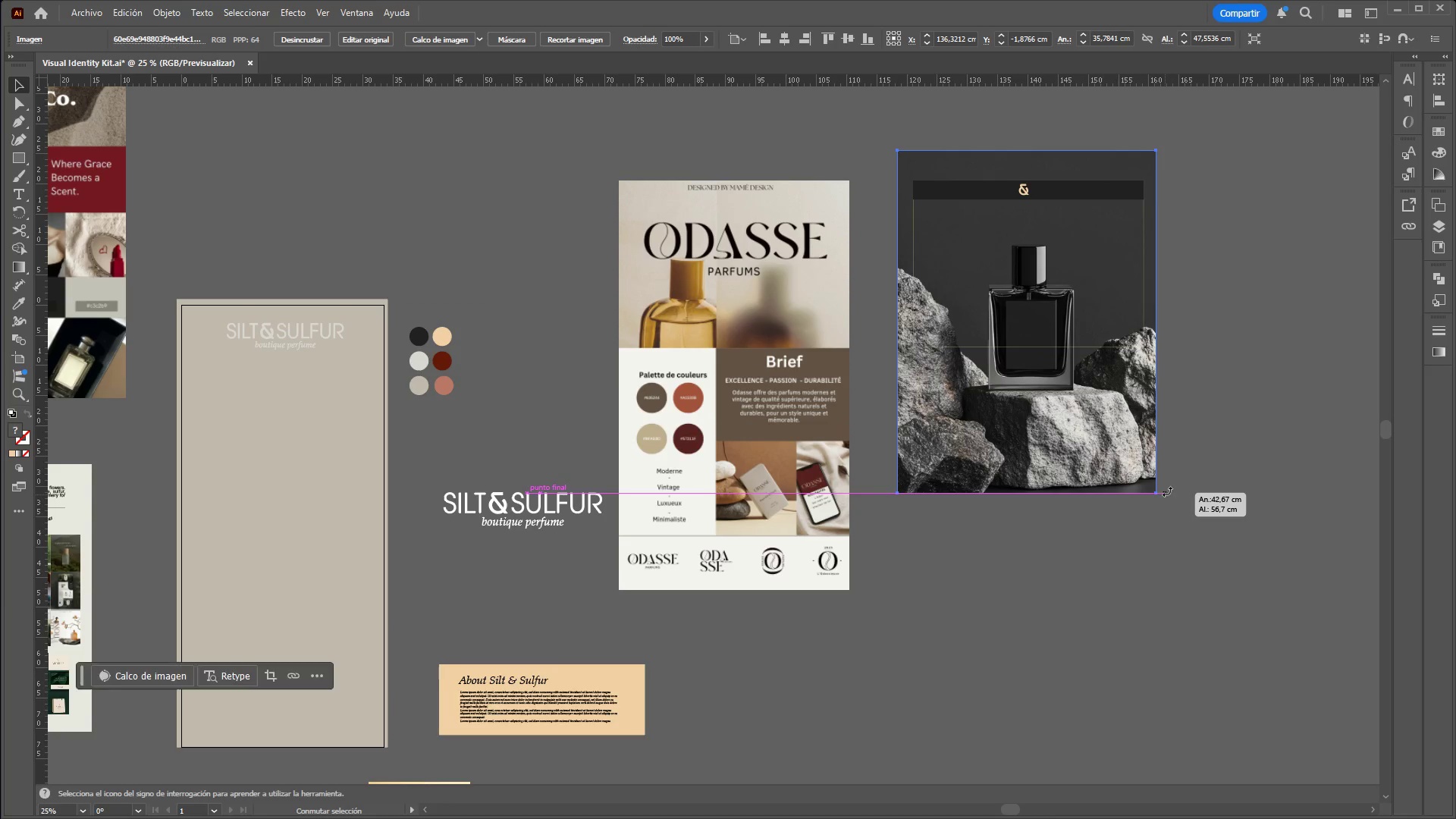 
key(Shift+ShiftLeft)
 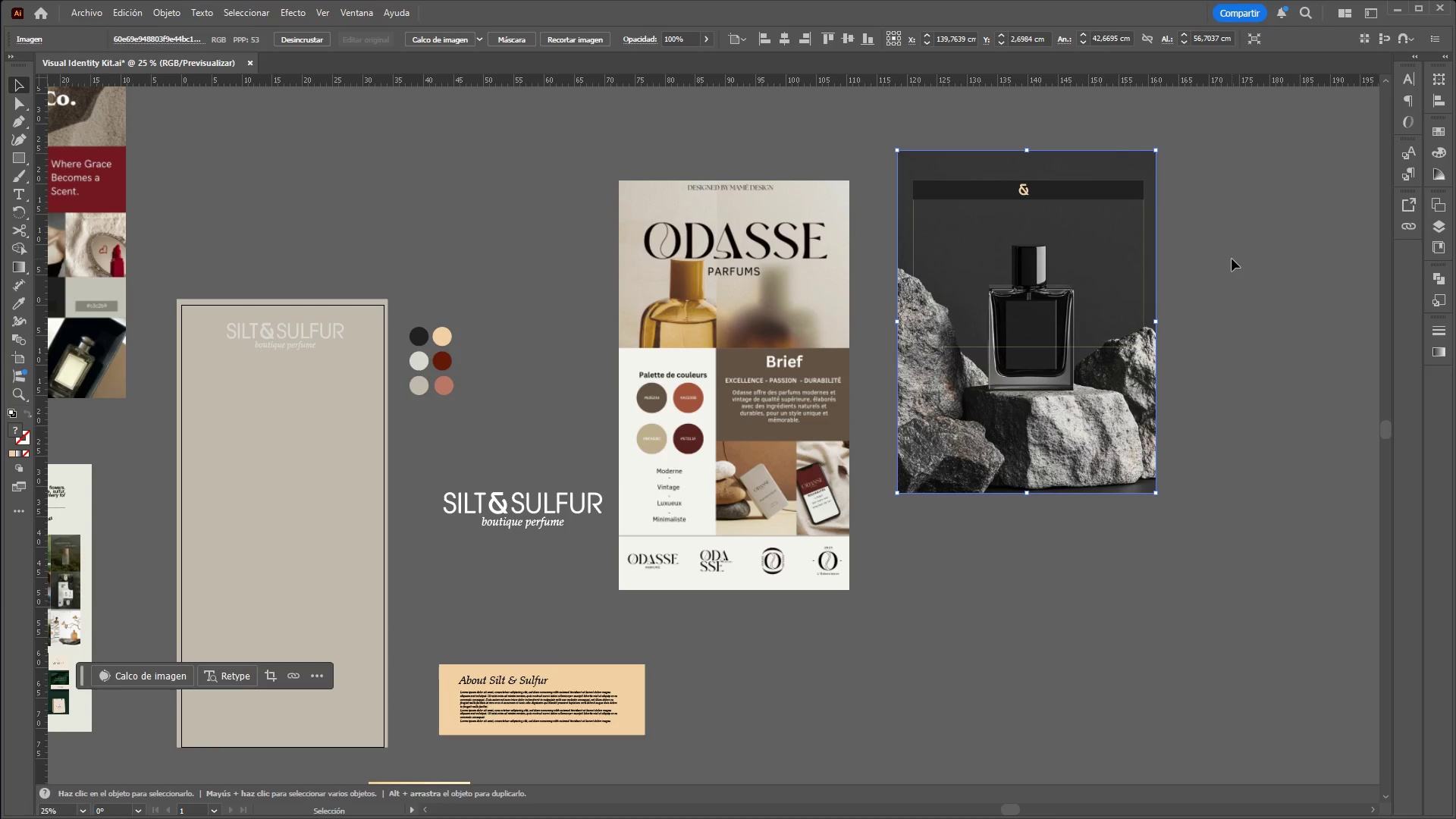 
left_click([1232, 258])
 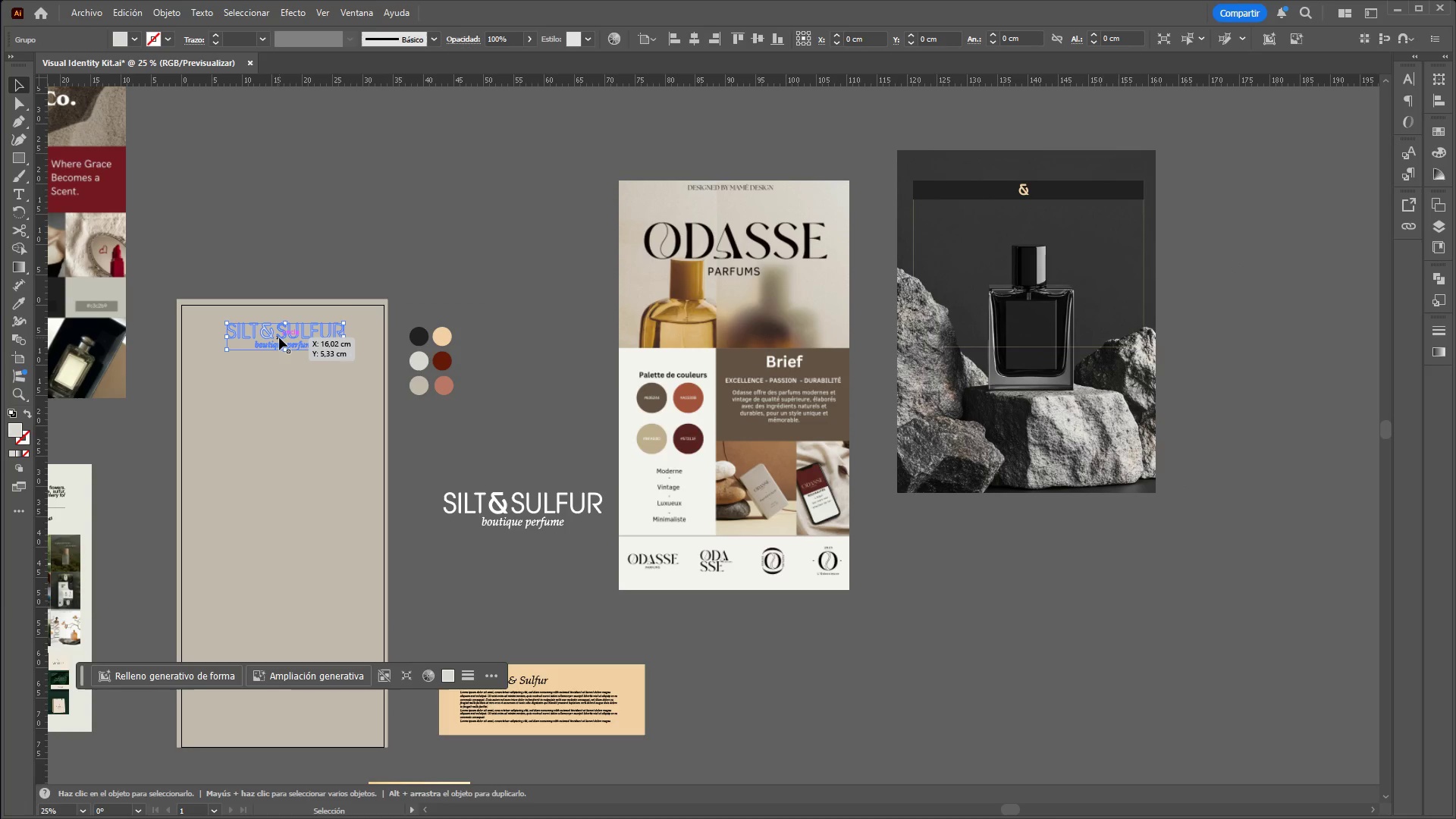 
left_click_drag(start_coordinate=[294, 335], to_coordinate=[1036, 221])
 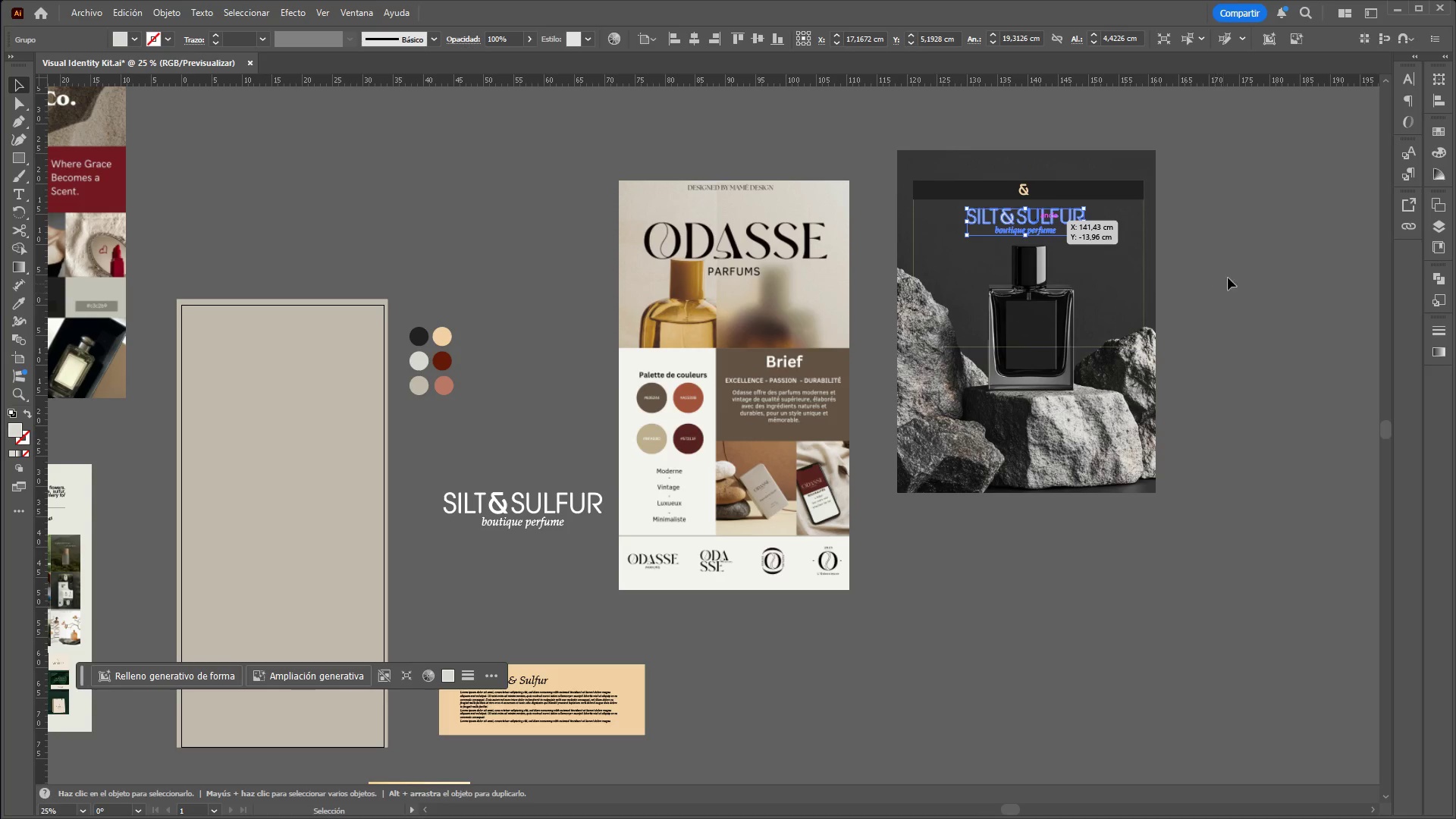 
hold_key(key=ControlLeft, duration=0.66)
hold_key(key=AltLeft, duration=0.62)
scroll: coordinate [1240, 247], scroll_direction: up, amount: 1.0
 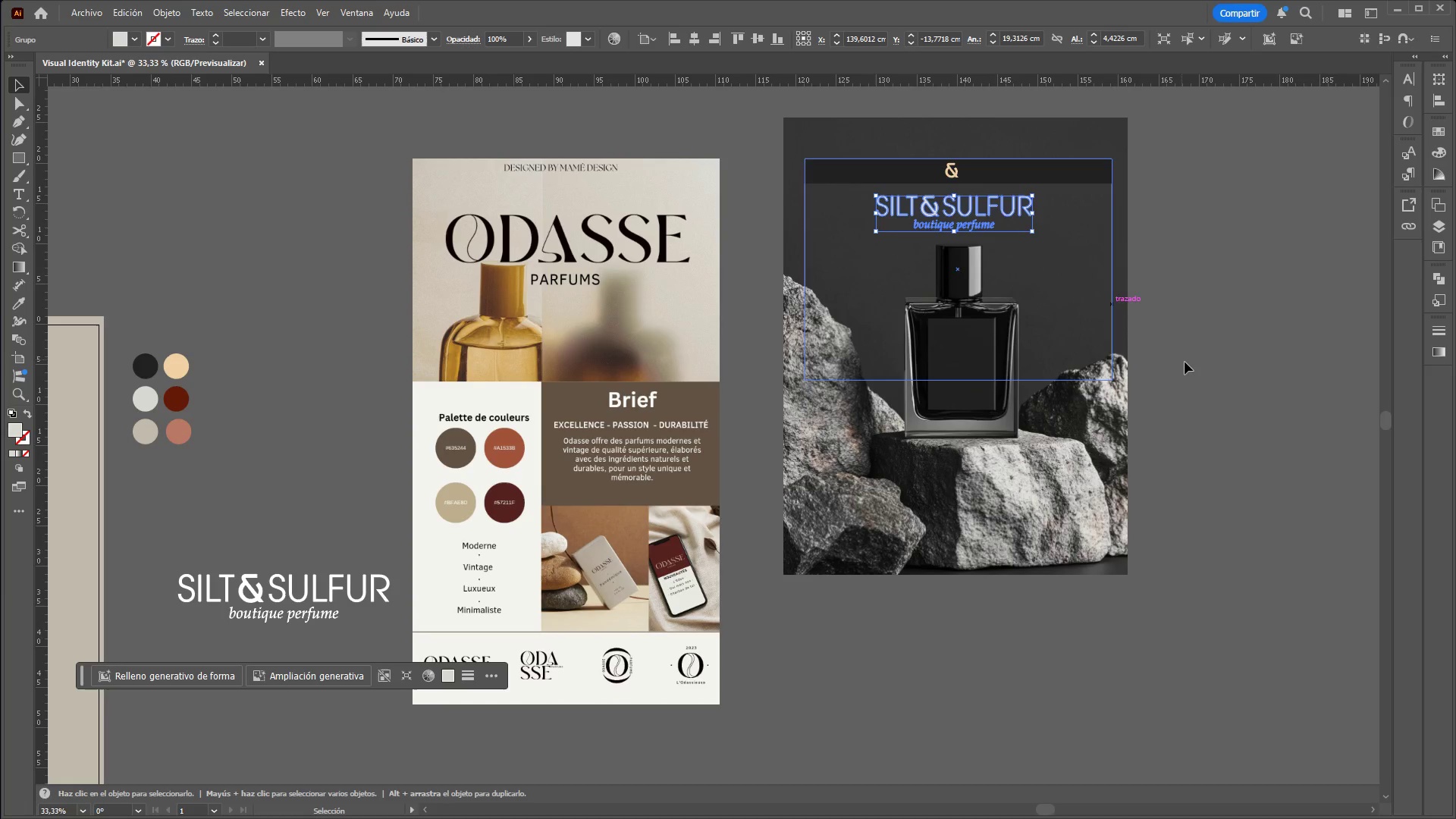 
left_click([1186, 362])
 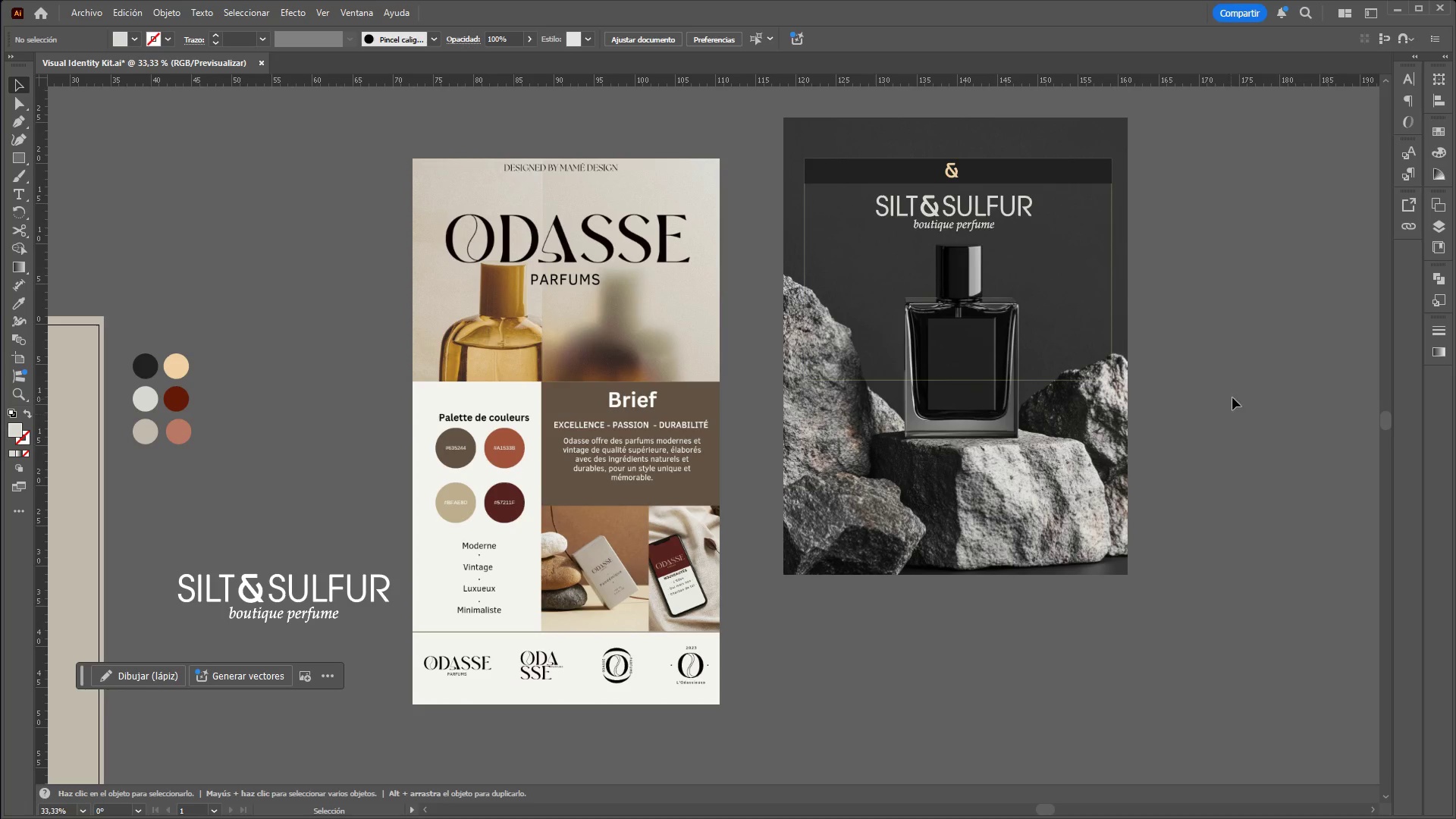 
hold_key(key=ControlLeft, duration=1.08)
 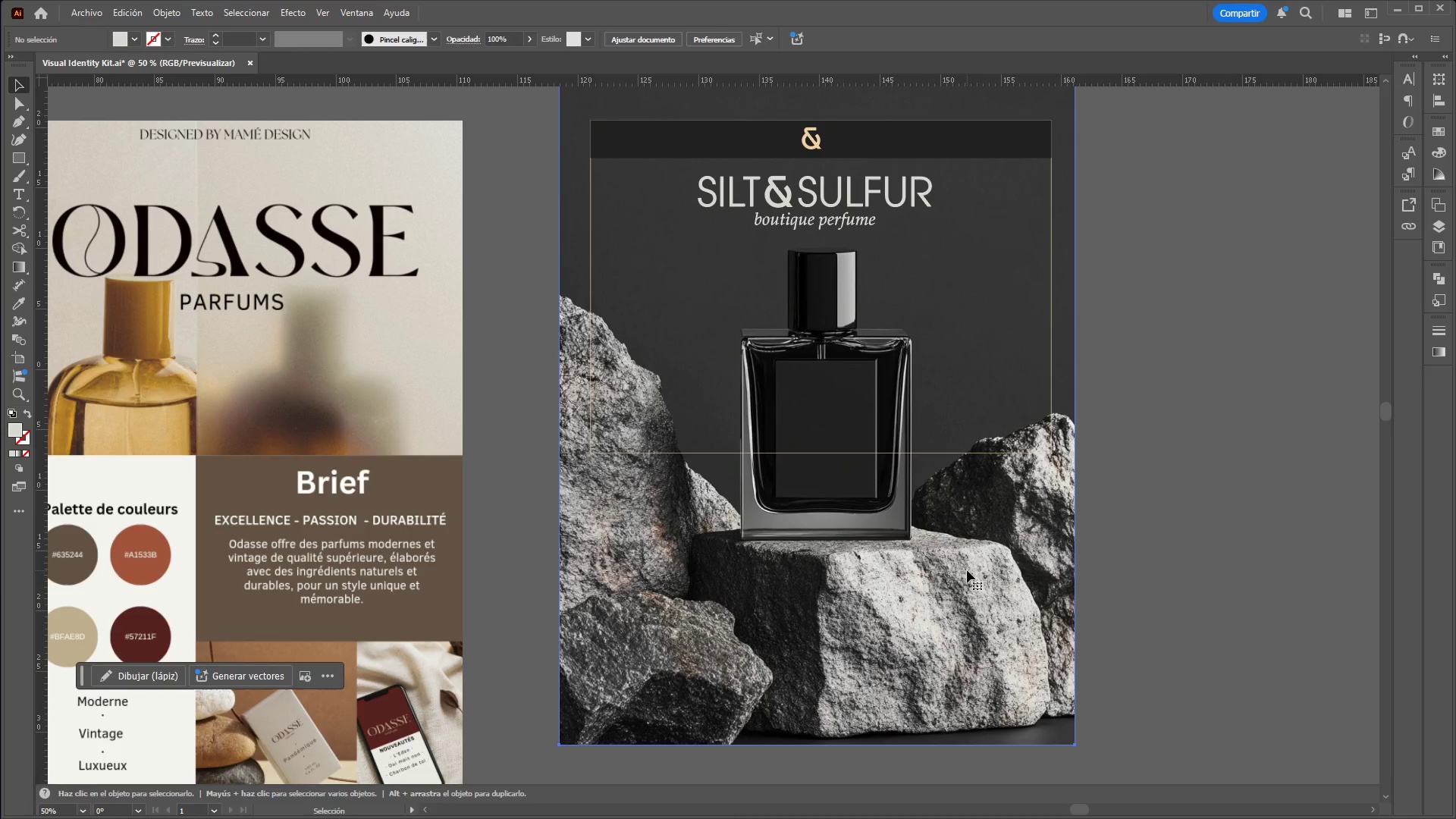 
hold_key(key=AltLeft, duration=1.08)
 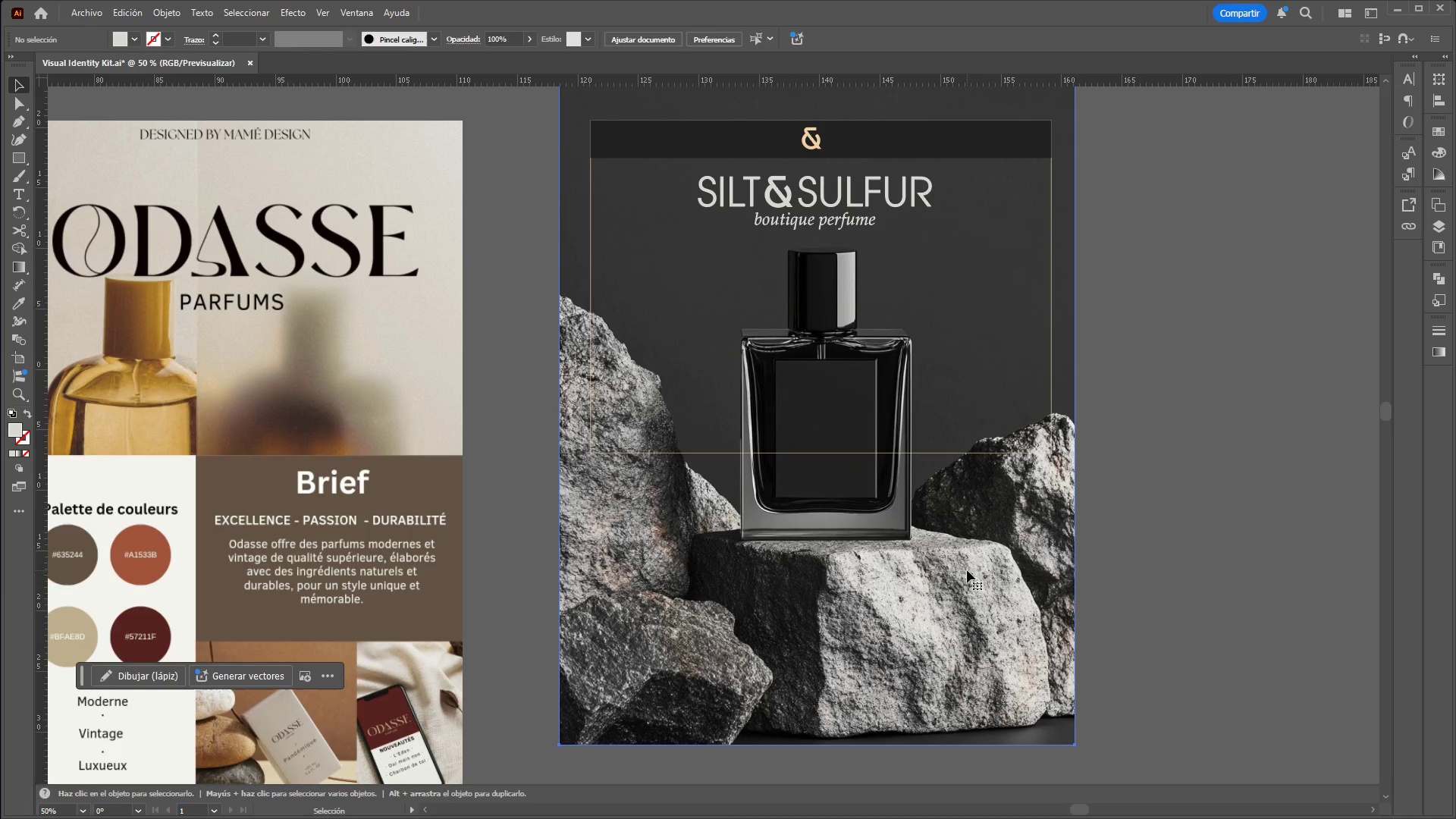 
hold_key(key=AltLeft, duration=1.51)
 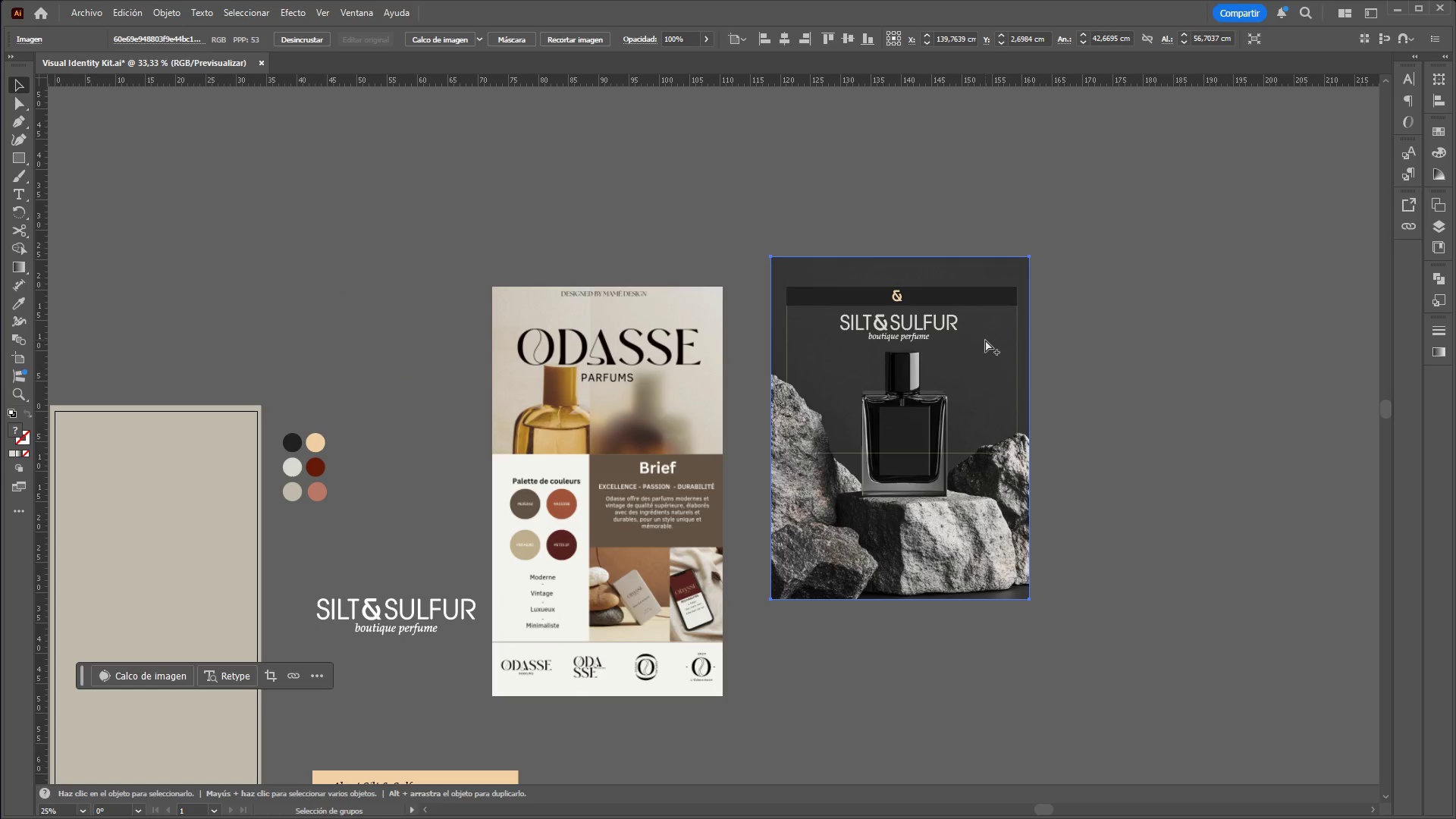 
scroll: coordinate [1238, 312], scroll_direction: up, amount: 1.0
 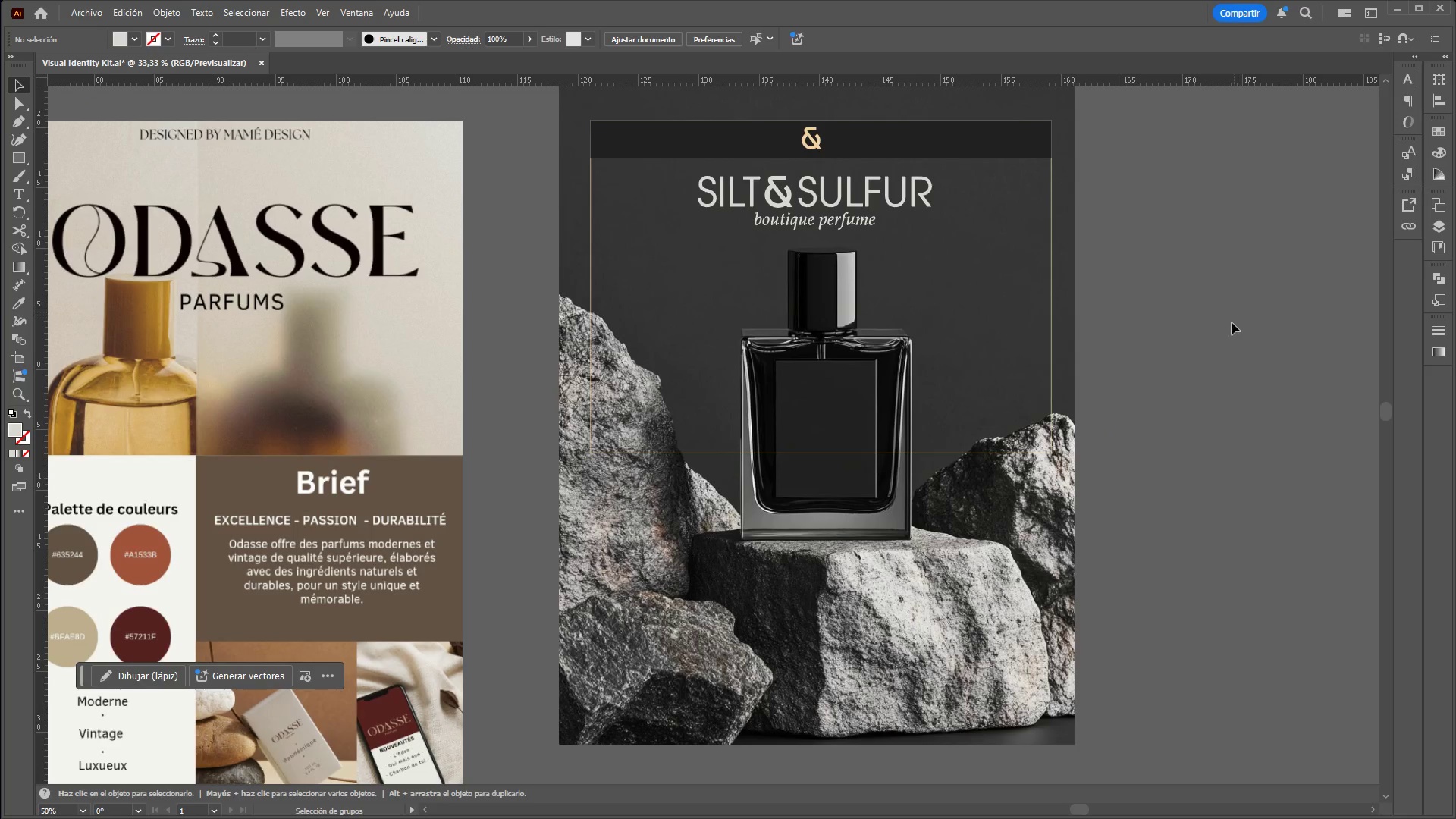 
hold_key(key=ControlLeft, duration=1.51)
 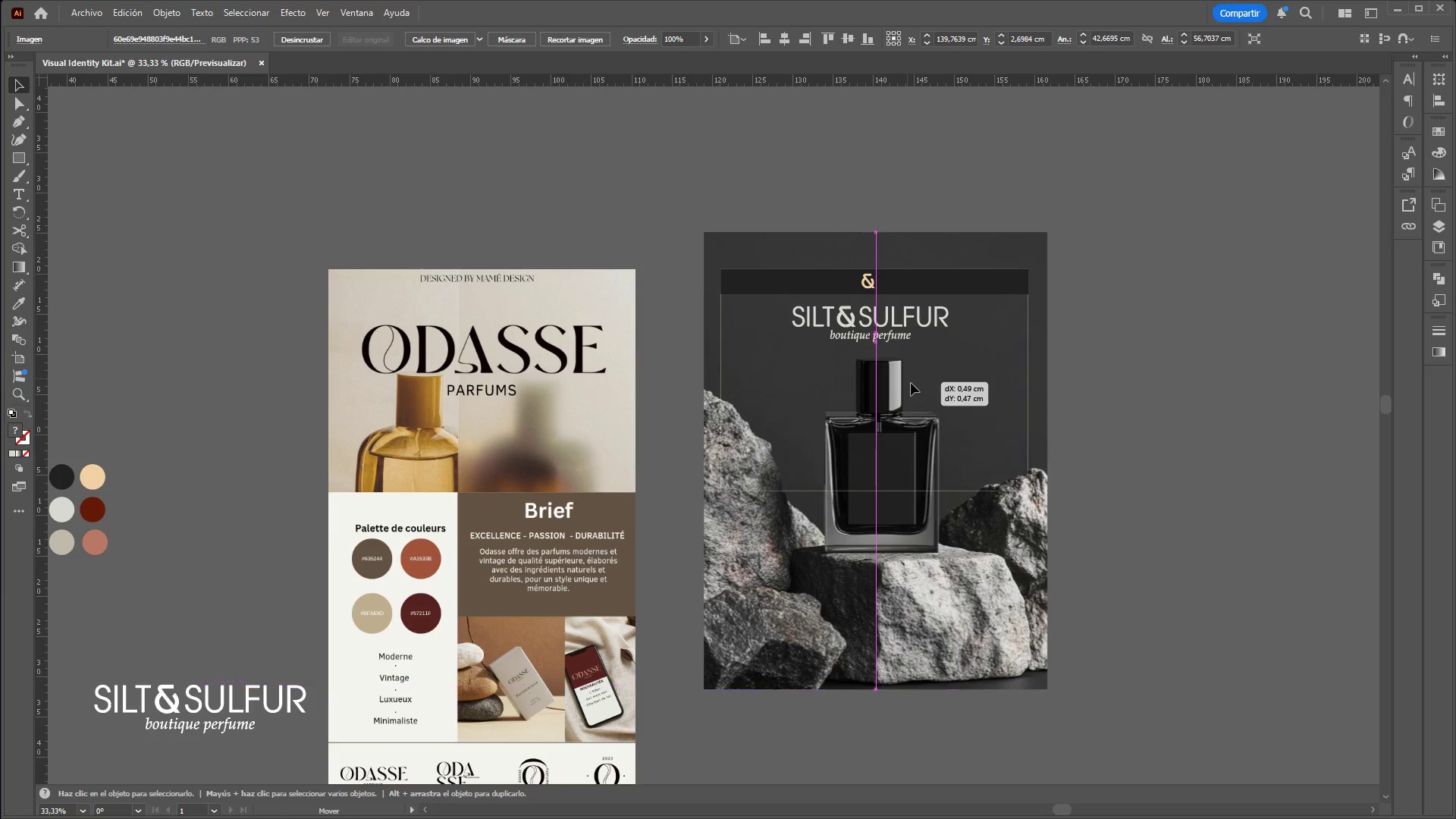 
hold_key(key=AltLeft, duration=0.95)
 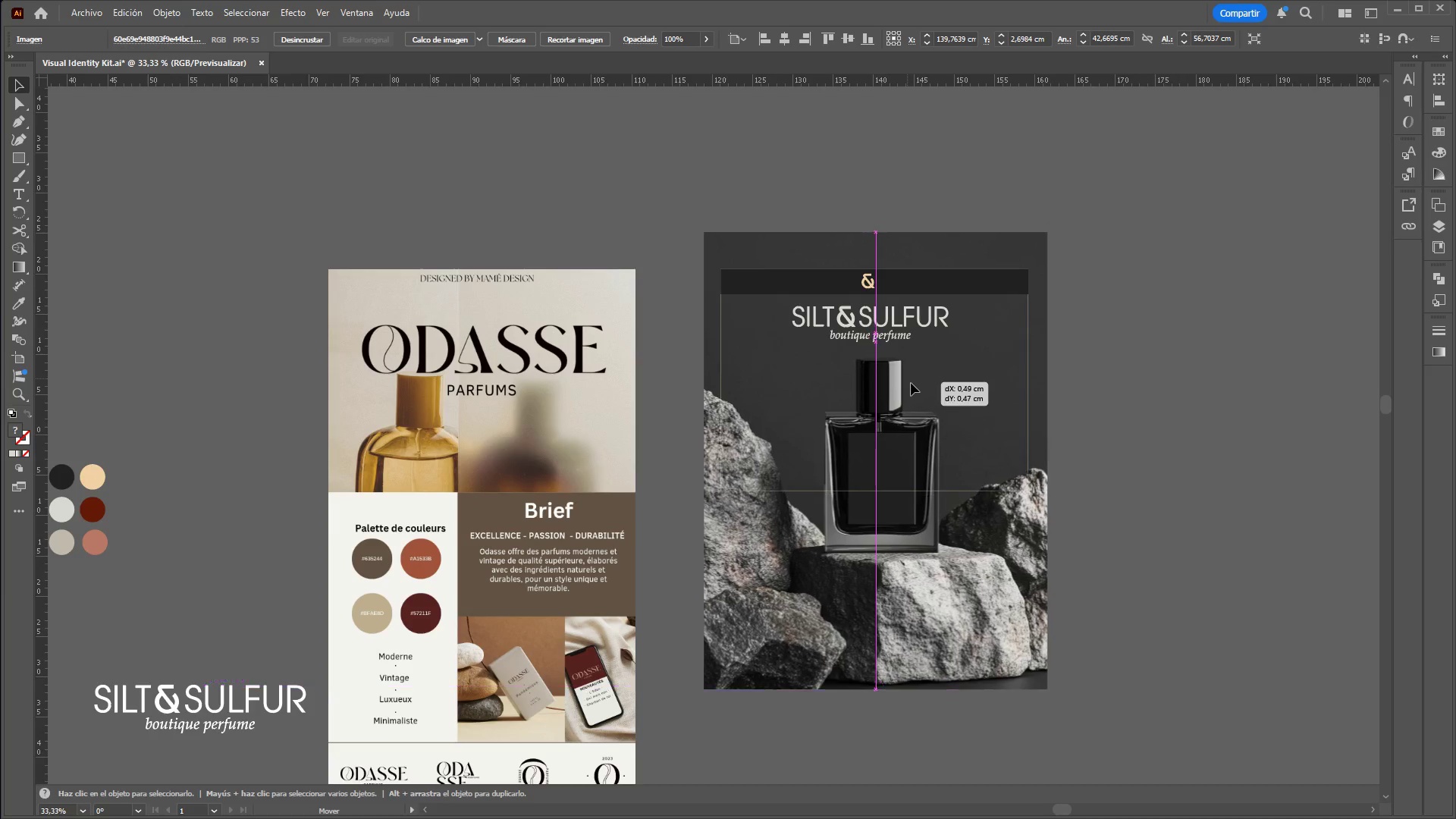 
scroll: coordinate [974, 568], scroll_direction: down, amount: 1.0
 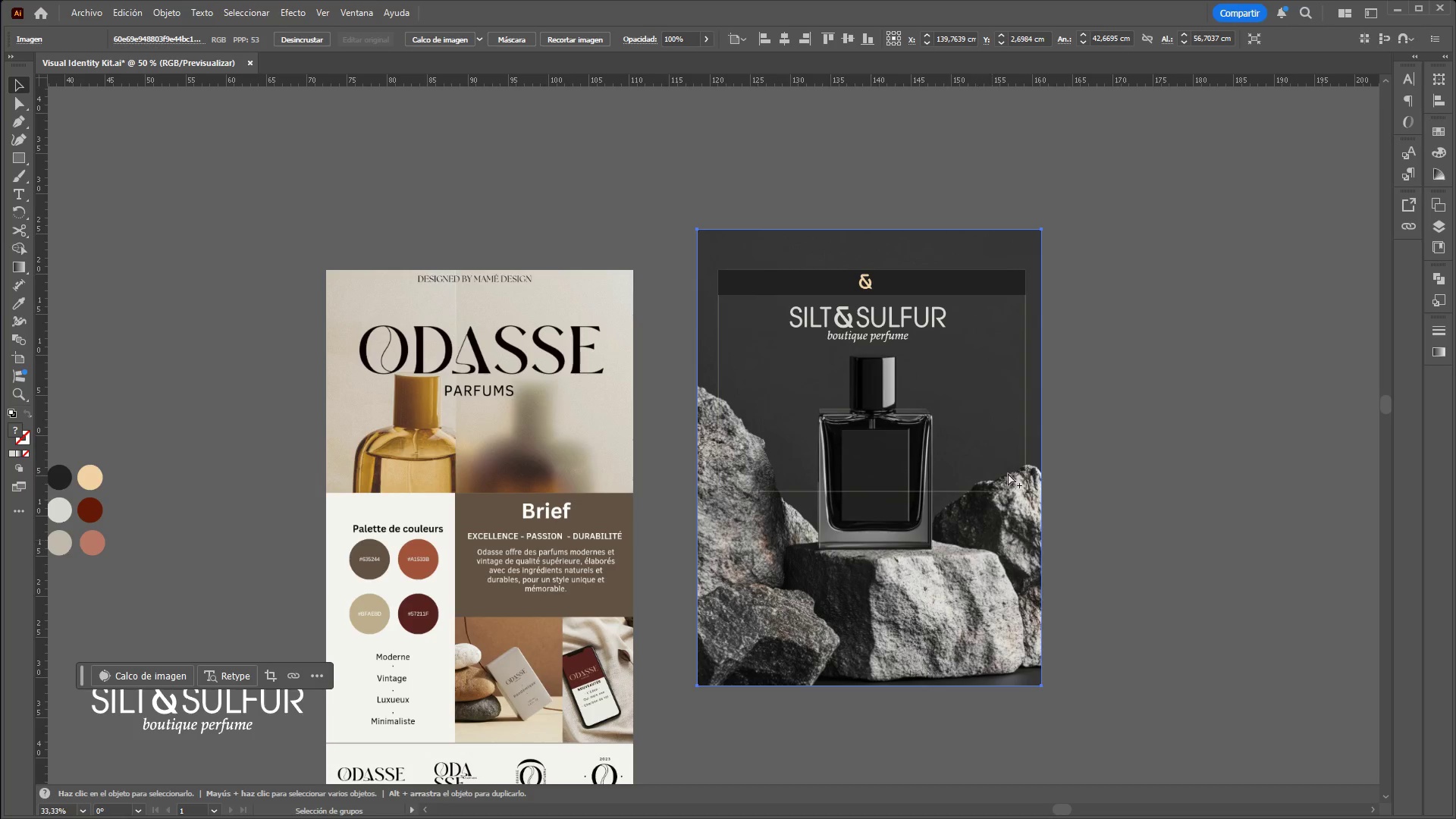 
left_click_drag(start_coordinate=[907, 378], to_coordinate=[911, 400])
 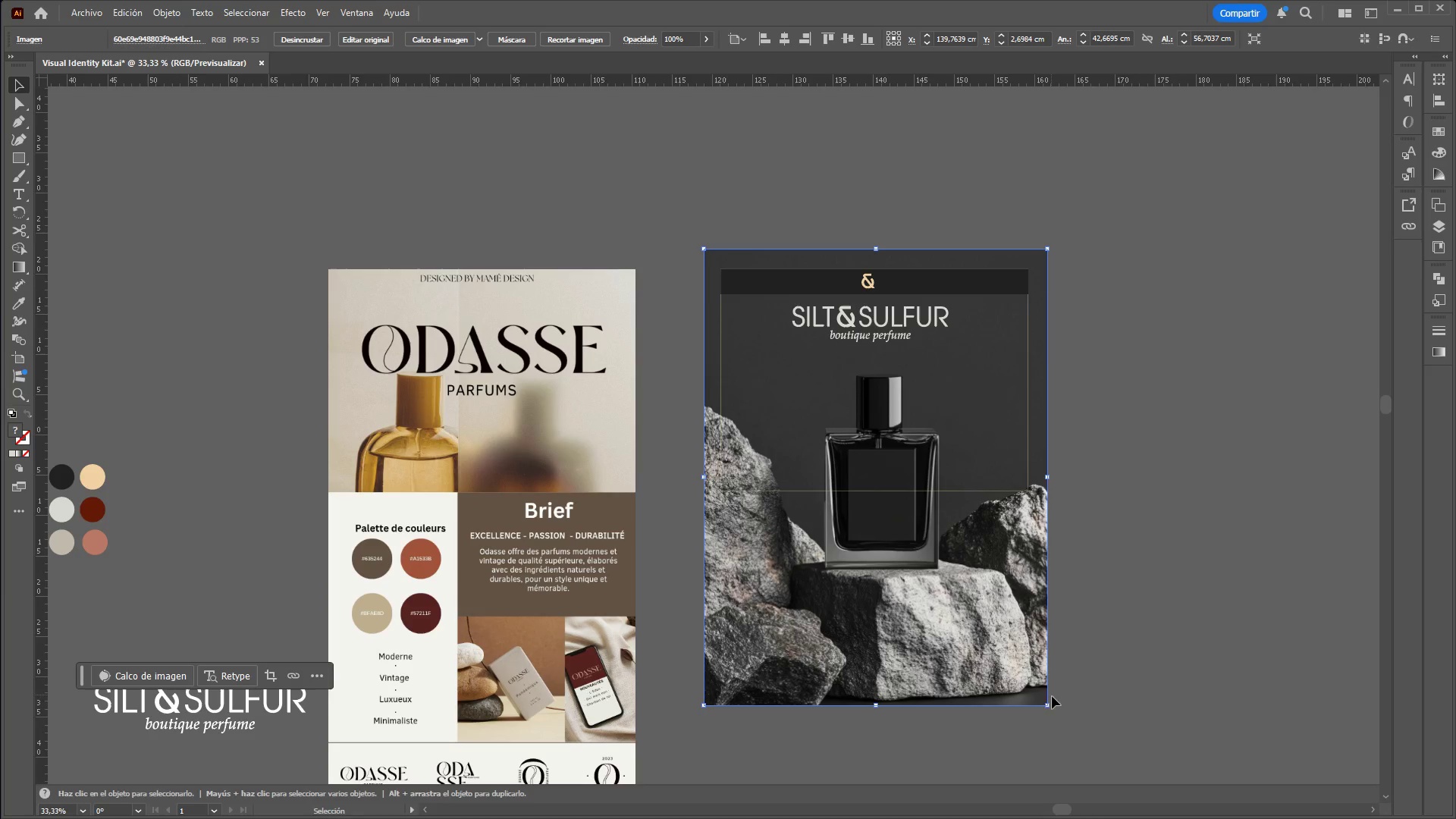 
scroll: coordinate [984, 340], scroll_direction: none, amount: 0.0
 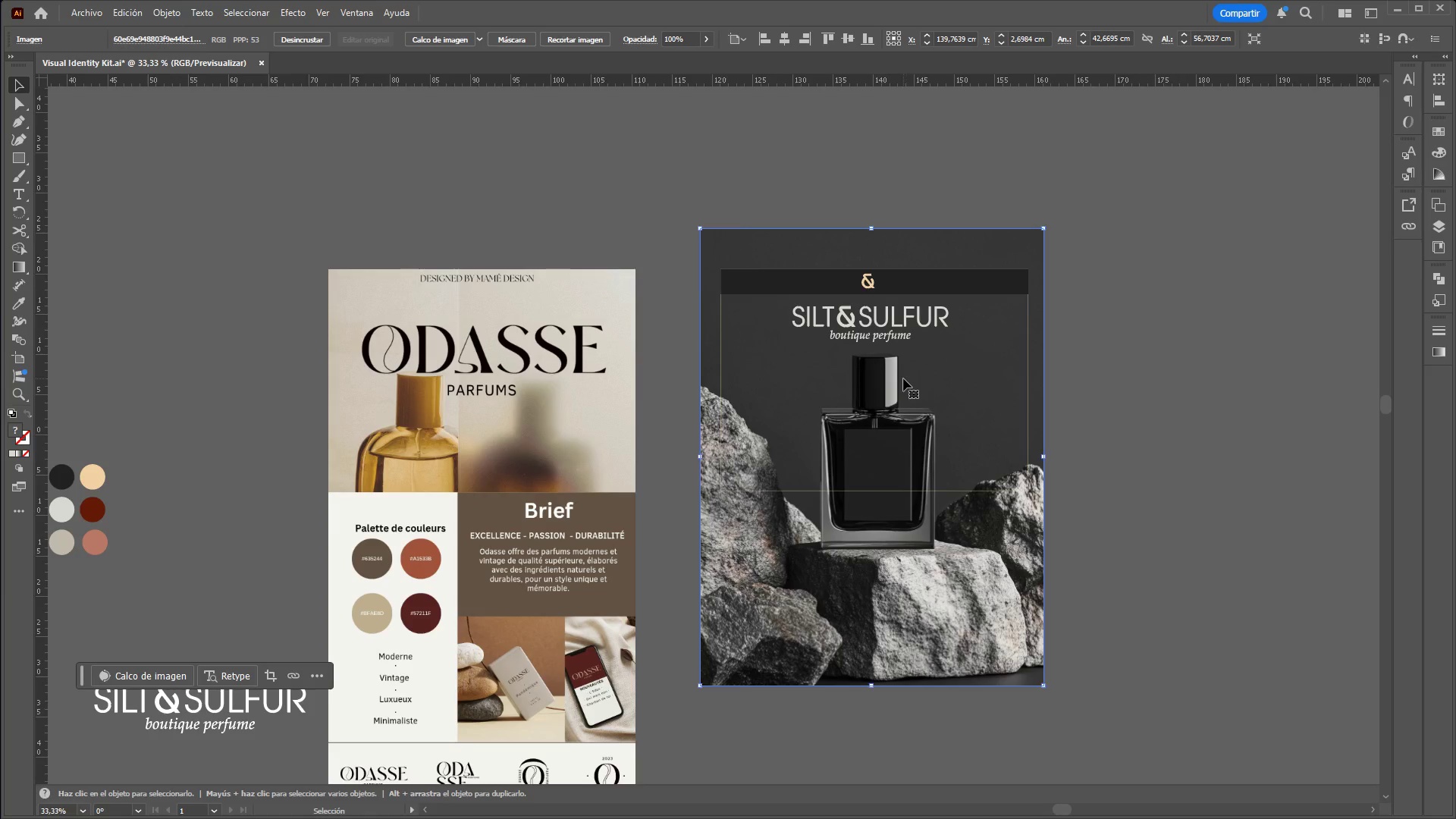 
hold_key(key=ShiftLeft, duration=1.5)
left_click_drag(start_coordinate=[1049, 704], to_coordinate=[1036, 686])
 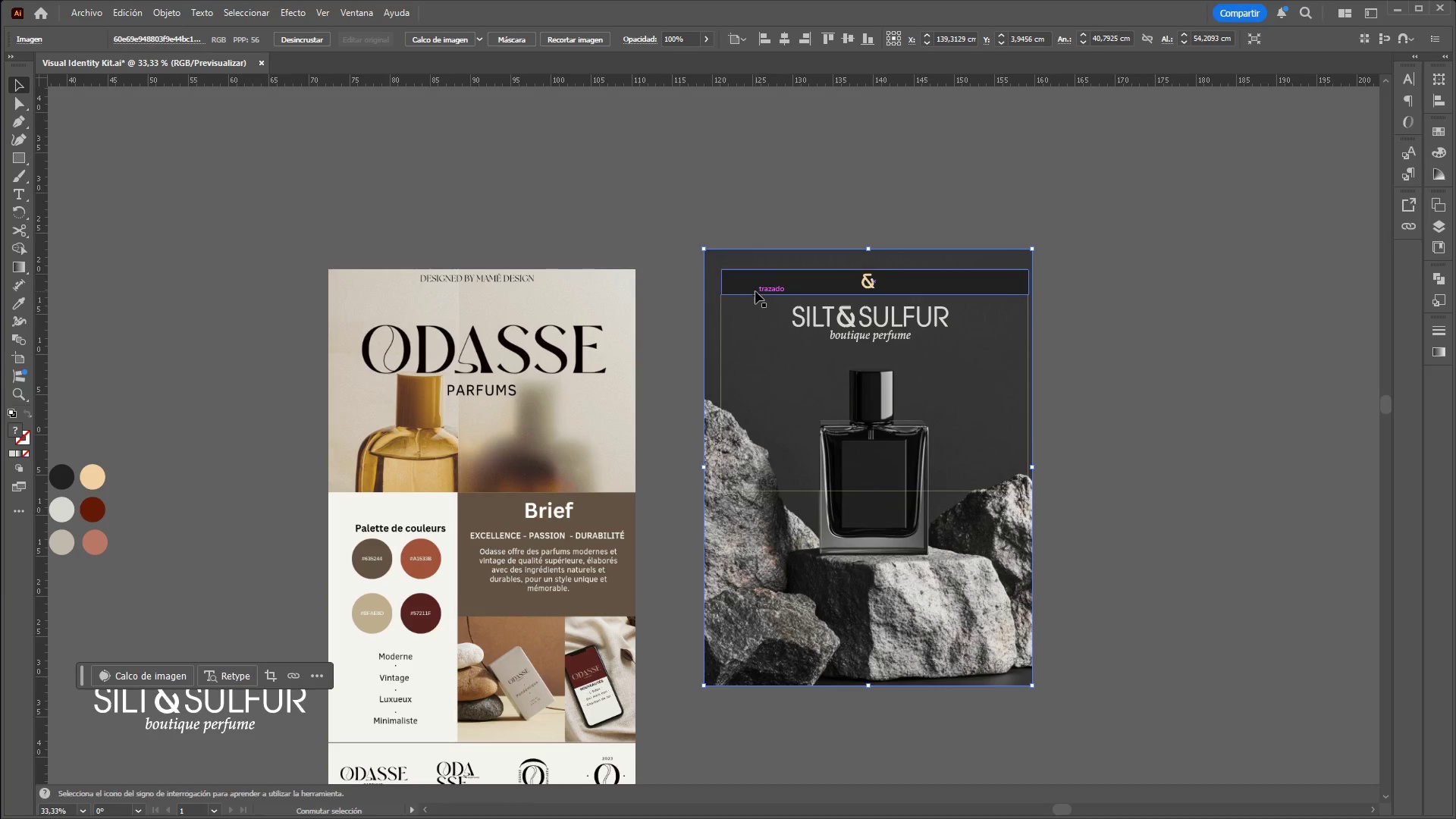 
hold_key(key=ShiftLeft, duration=1.47)
 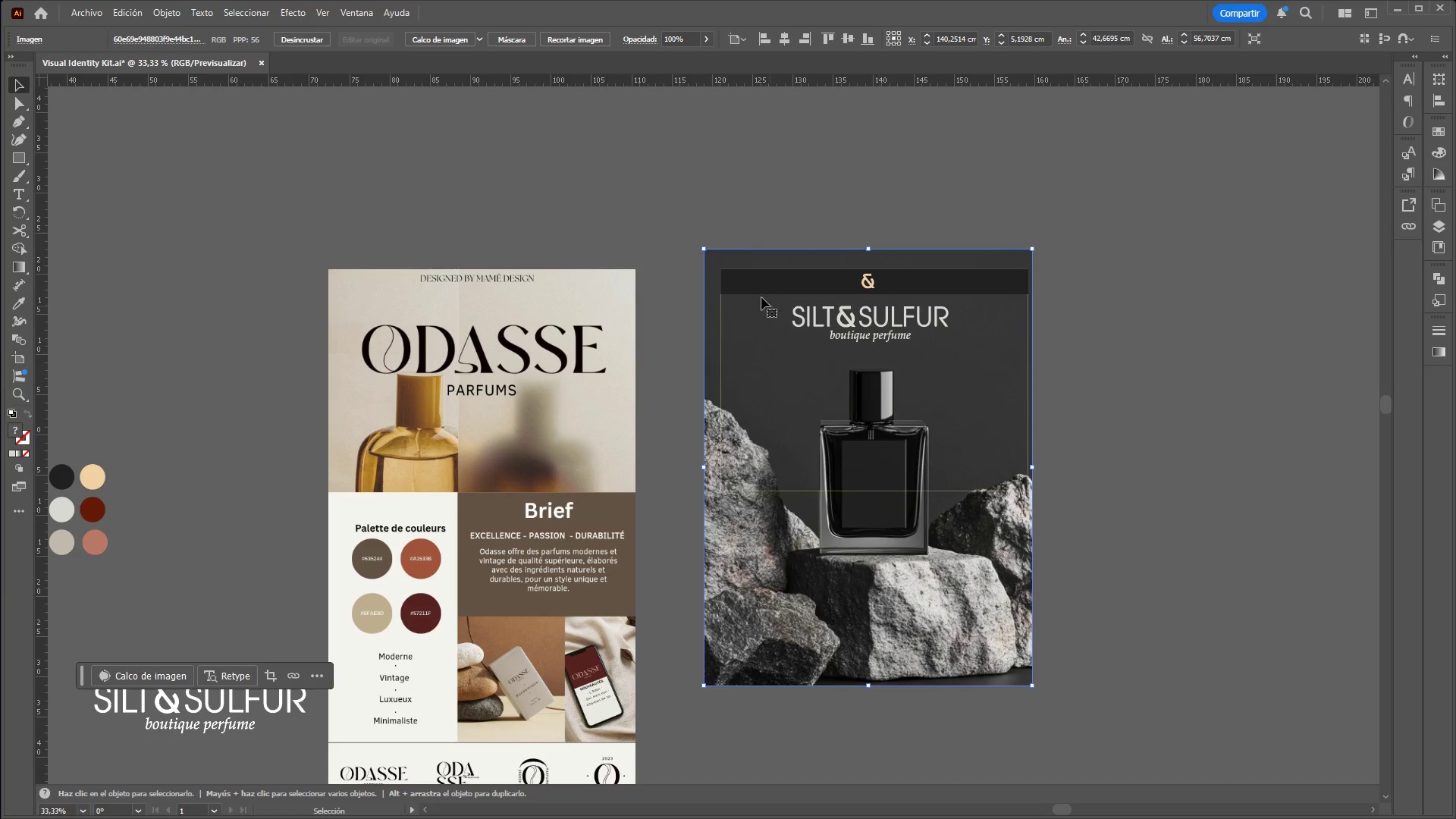 
hold_key(key=ShiftLeft, duration=1.5)
left_click_drag(start_coordinate=[701, 250], to_coordinate=[720, 249])
 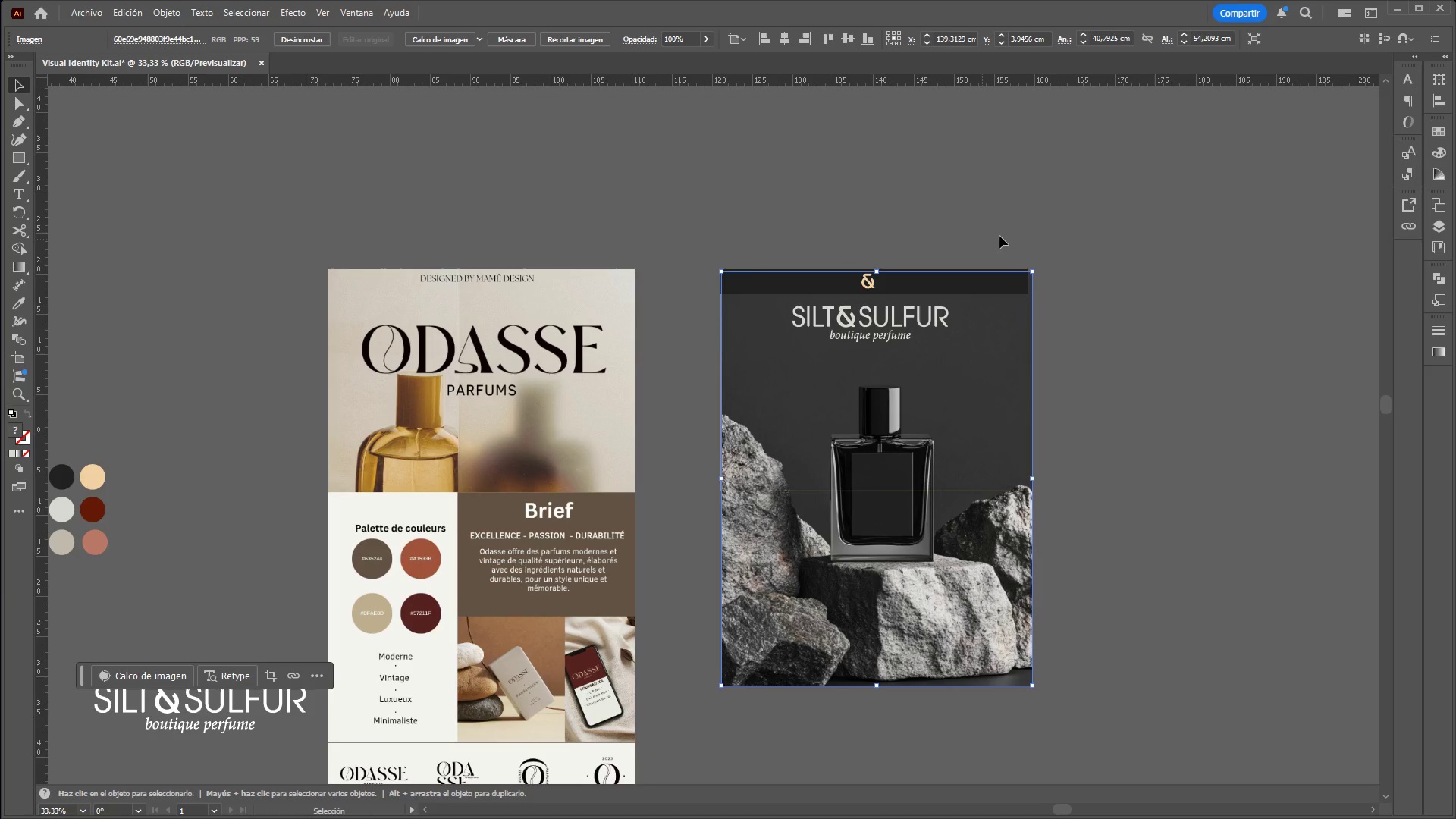 
hold_key(key=ShiftLeft, duration=1.52)
 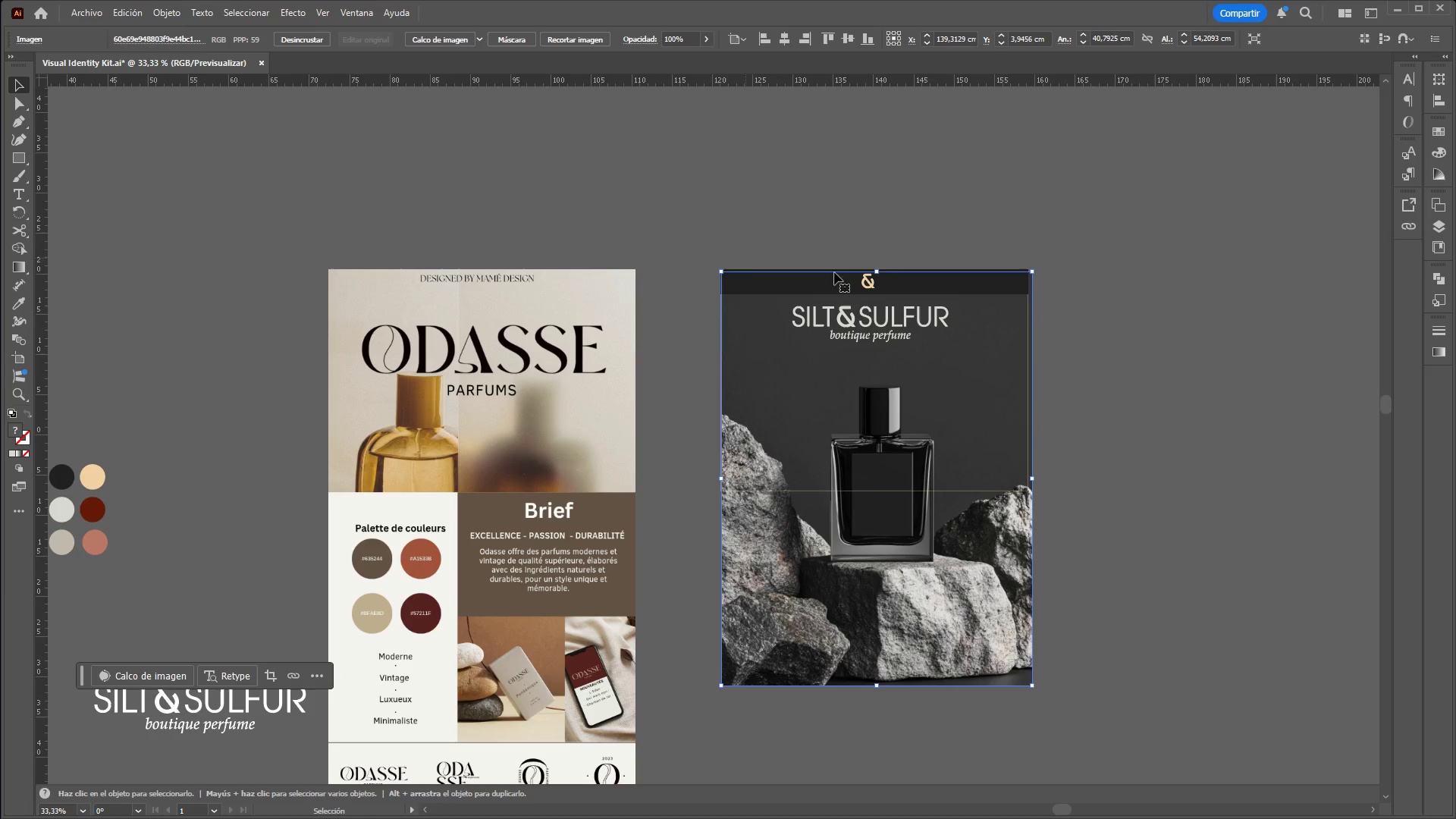 
hold_key(key=ShiftLeft, duration=0.5)
 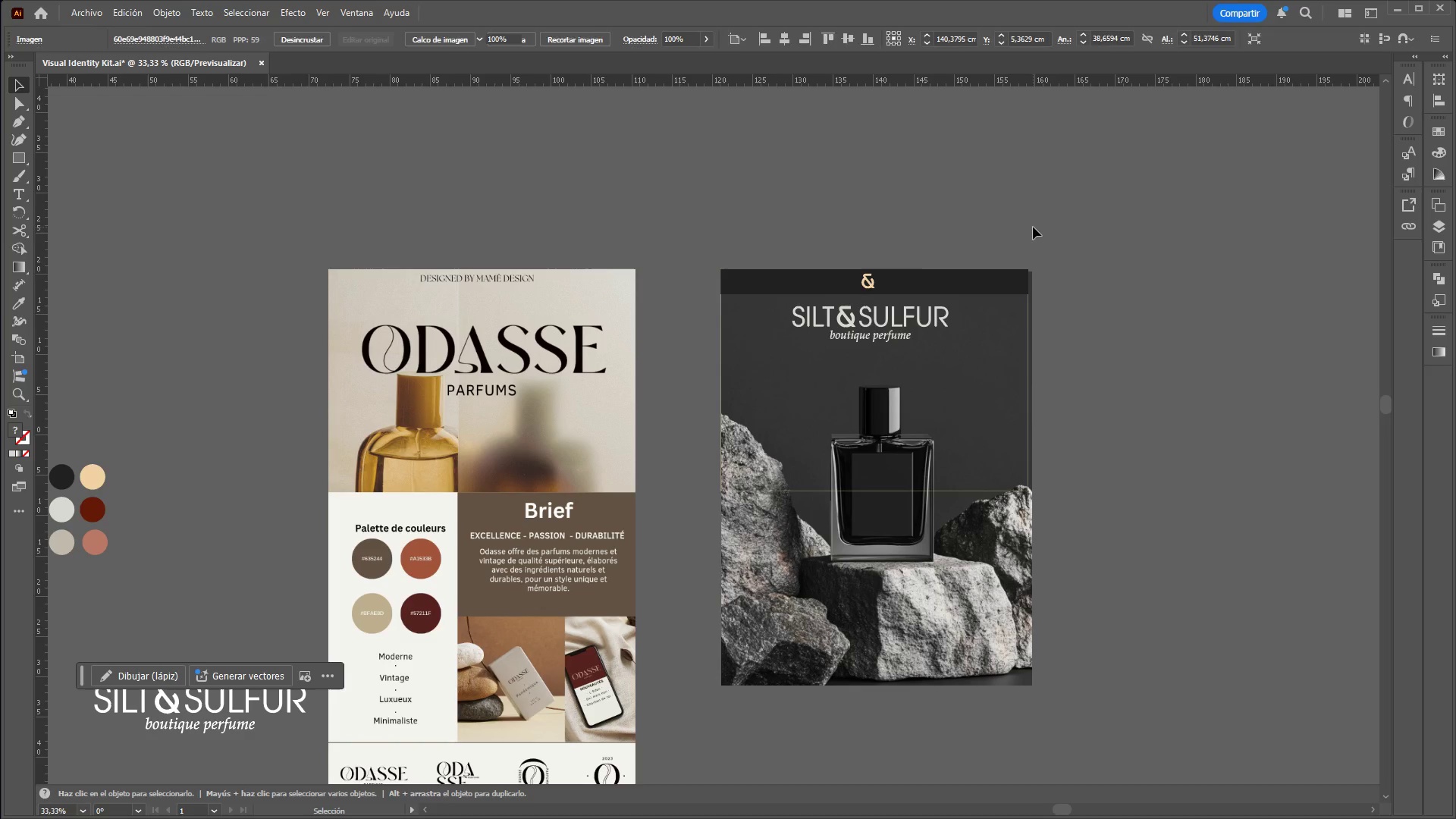 
hold_key(key=ControlLeft, duration=0.73)
hold_key(key=AltLeft, duration=0.69)
scroll: coordinate [1067, 347], scroll_direction: up, amount: 1.0
 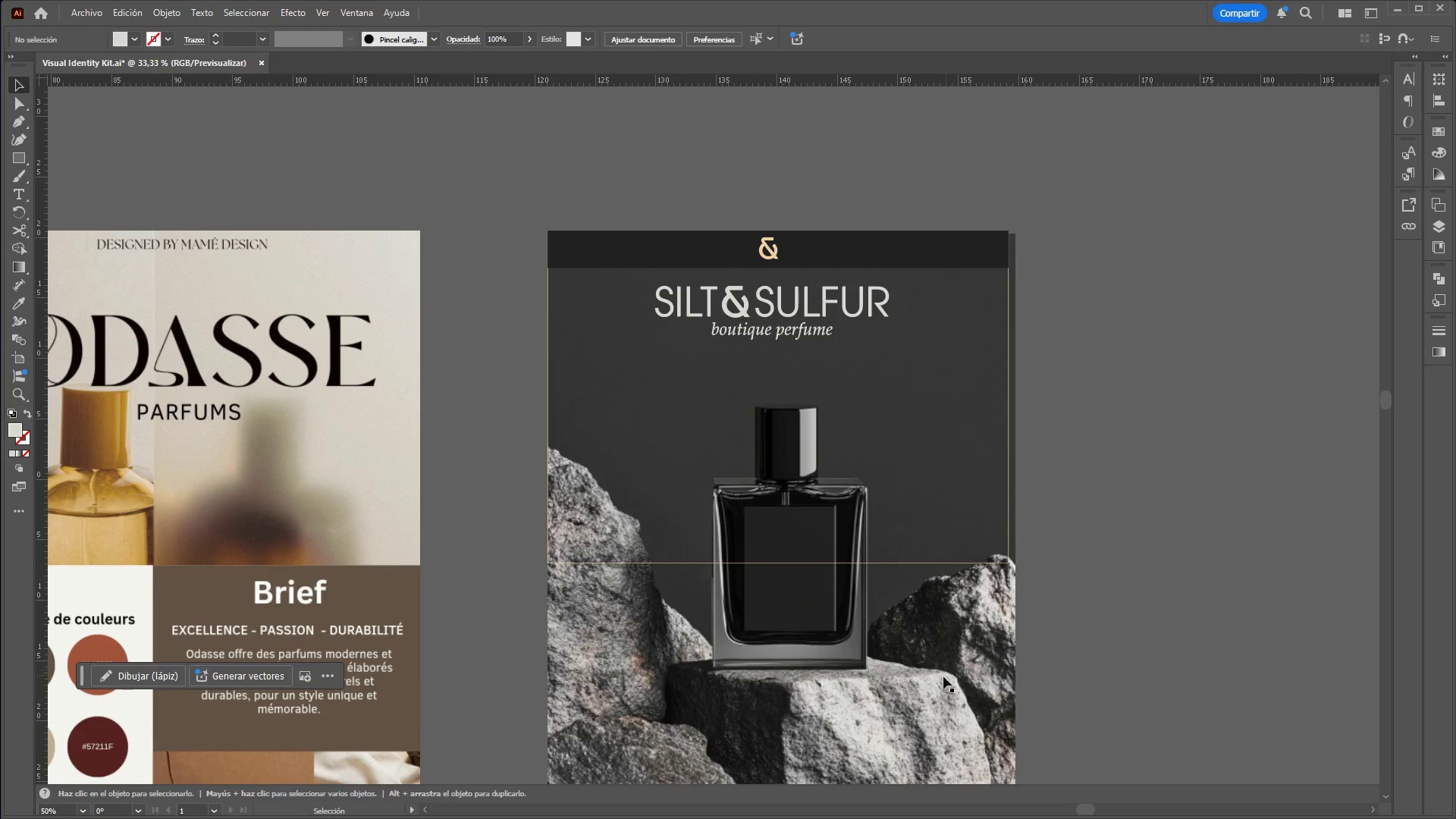 
left_click_drag(start_coordinate=[939, 680], to_coordinate=[937, 664])
 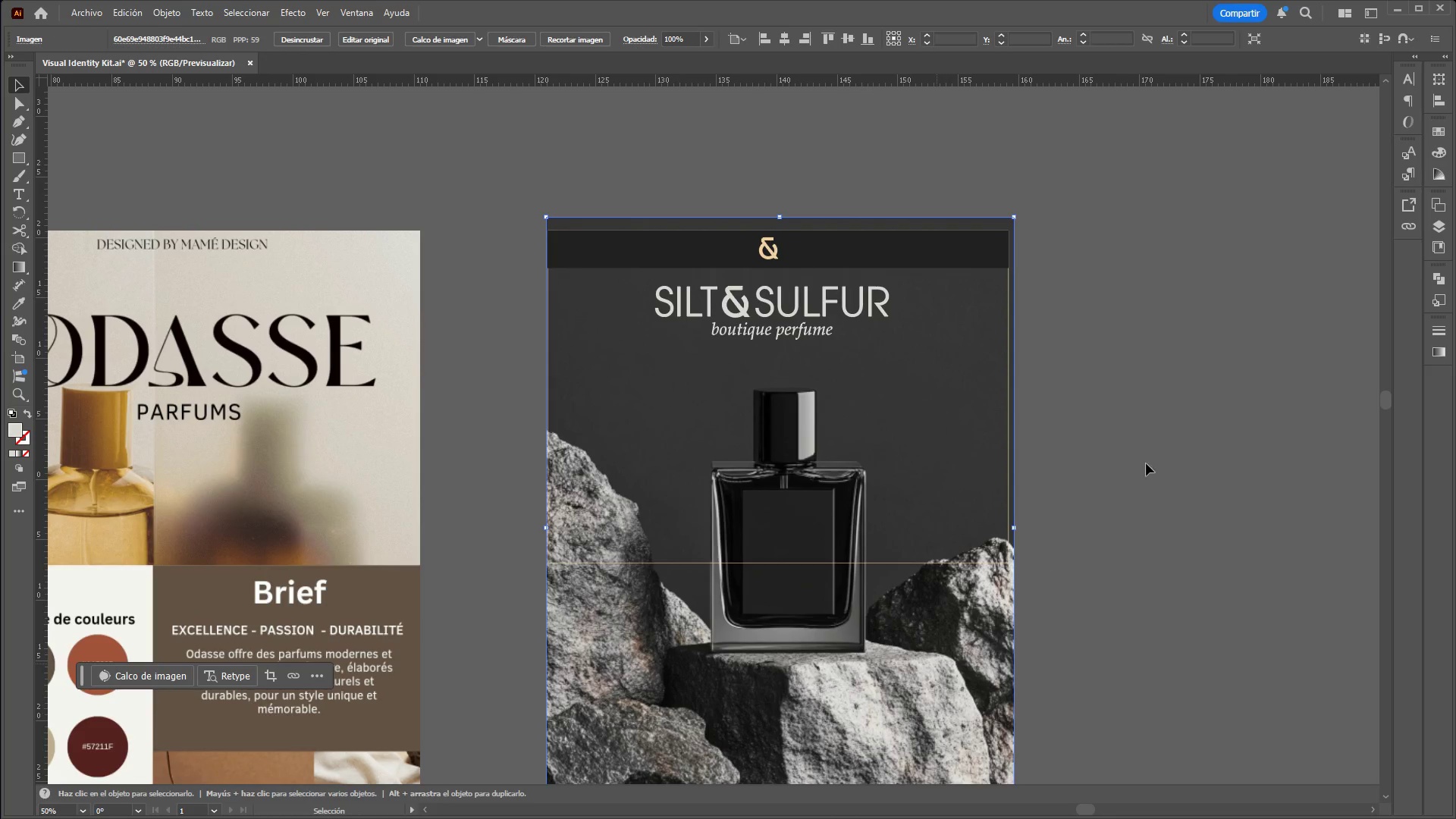 
left_click([1148, 460])
 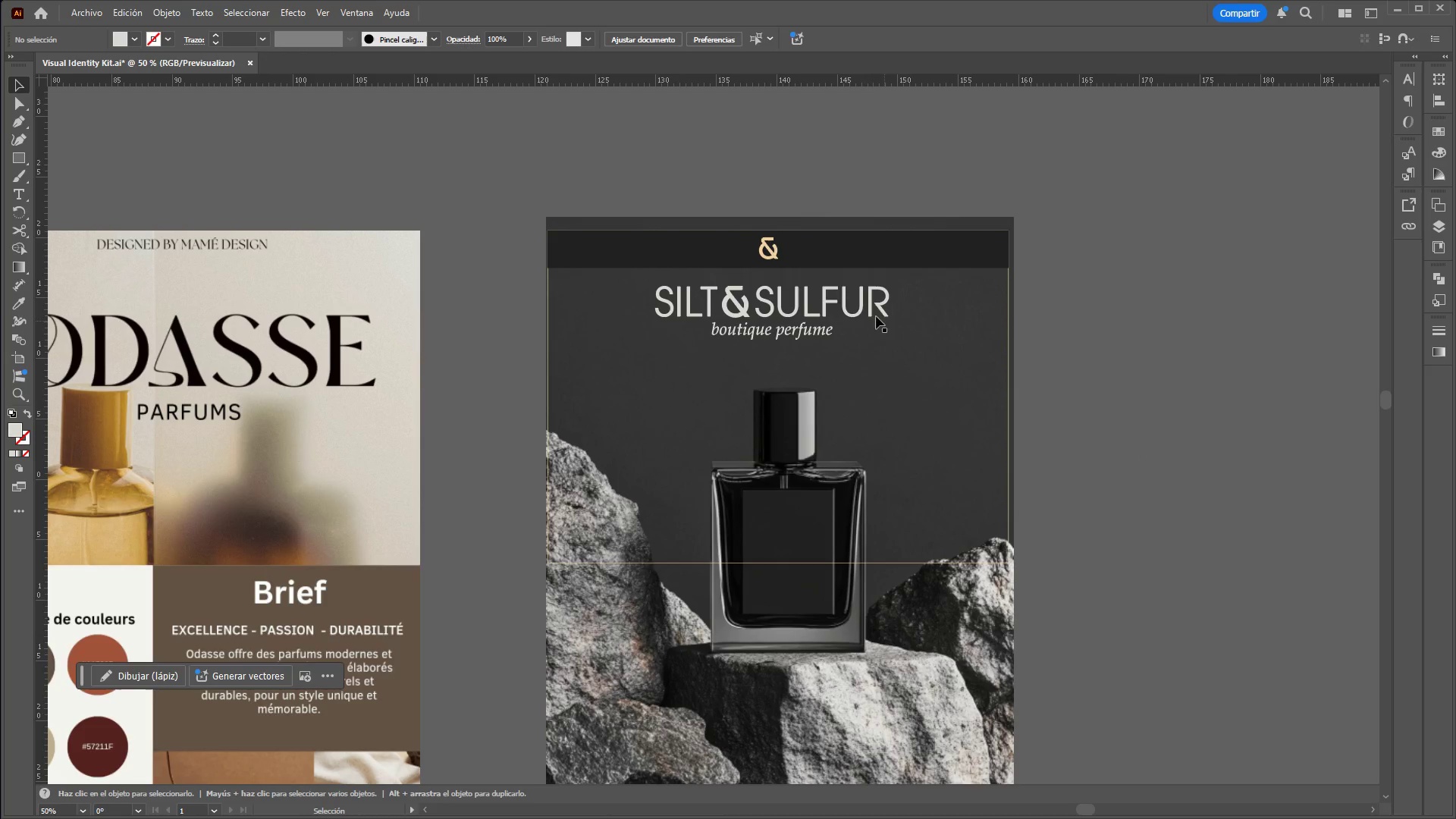 
left_click([833, 309])
 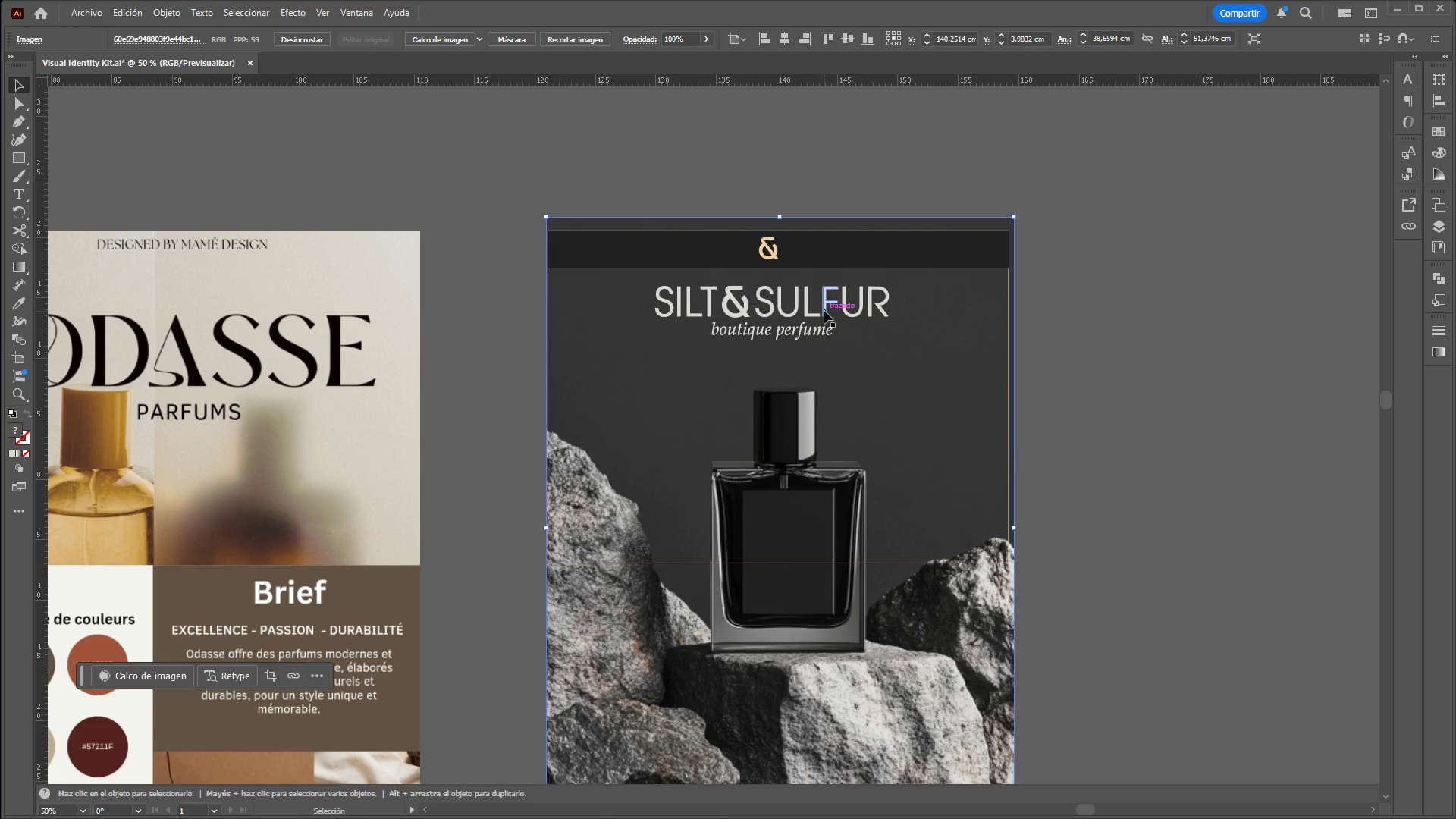 
left_click_drag(start_coordinate=[824, 311], to_coordinate=[836, 331])
 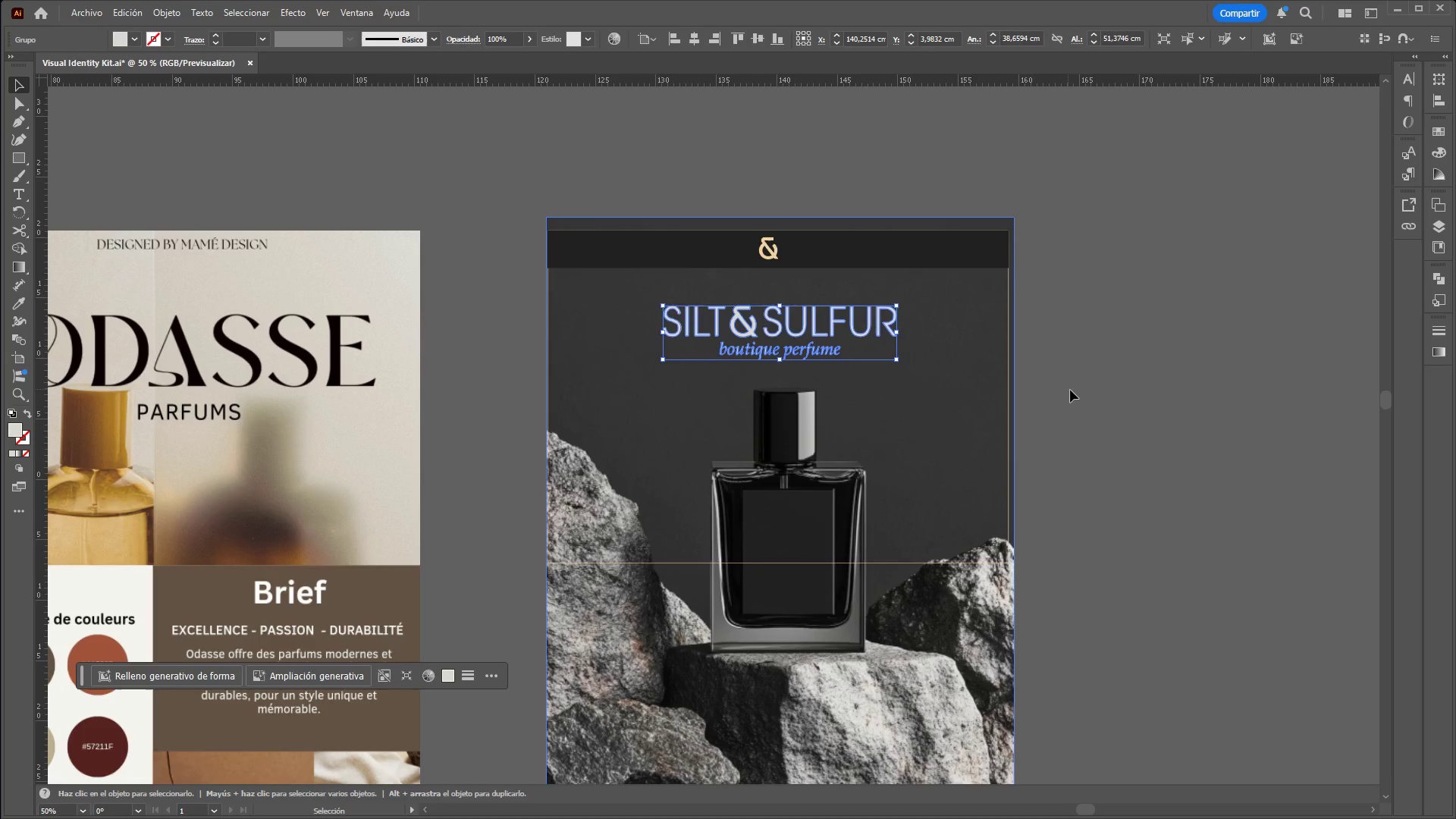 
left_click([1070, 390])
 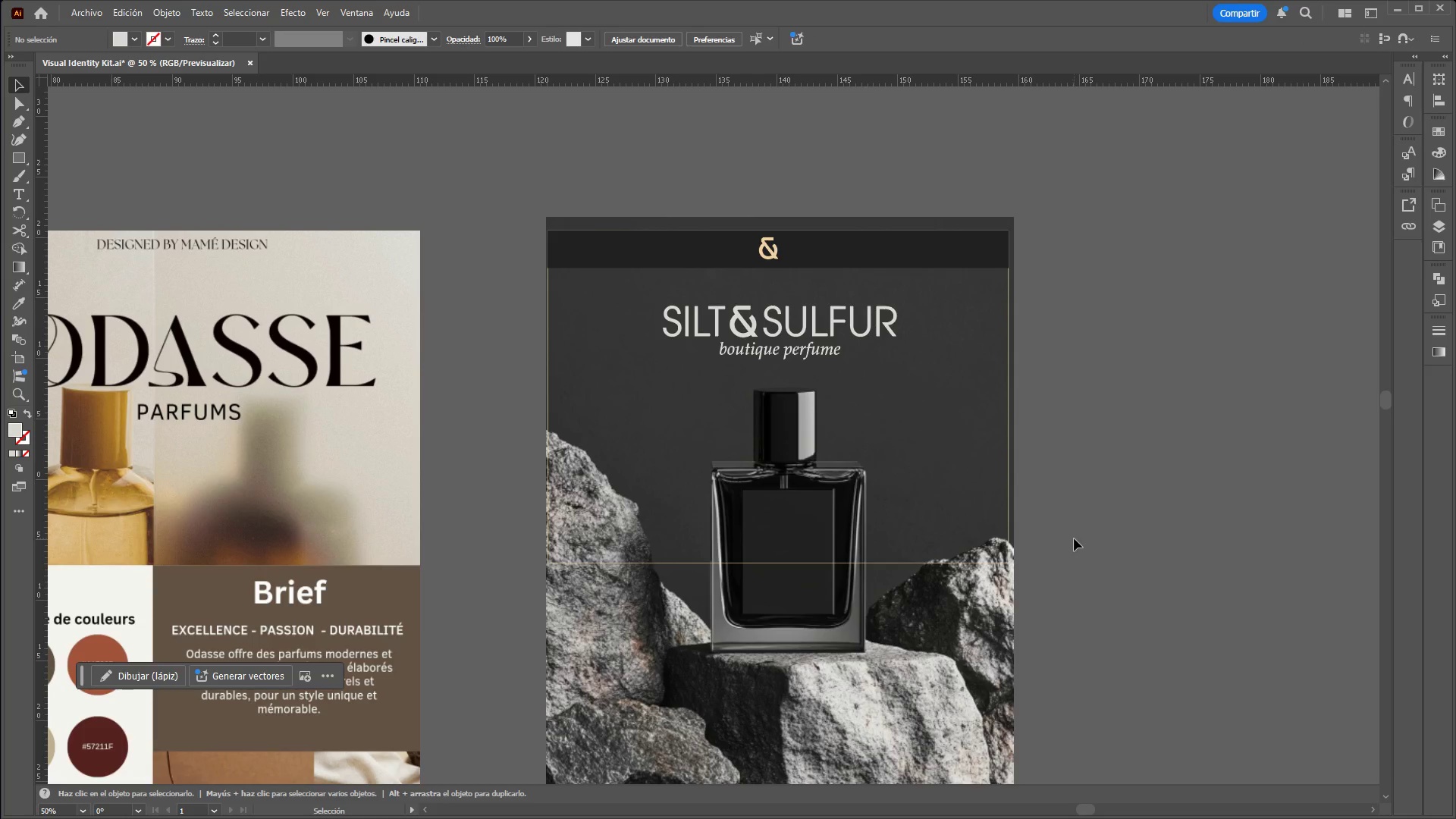 
left_click_drag(start_coordinate=[1074, 539], to_coordinate=[918, 633])
 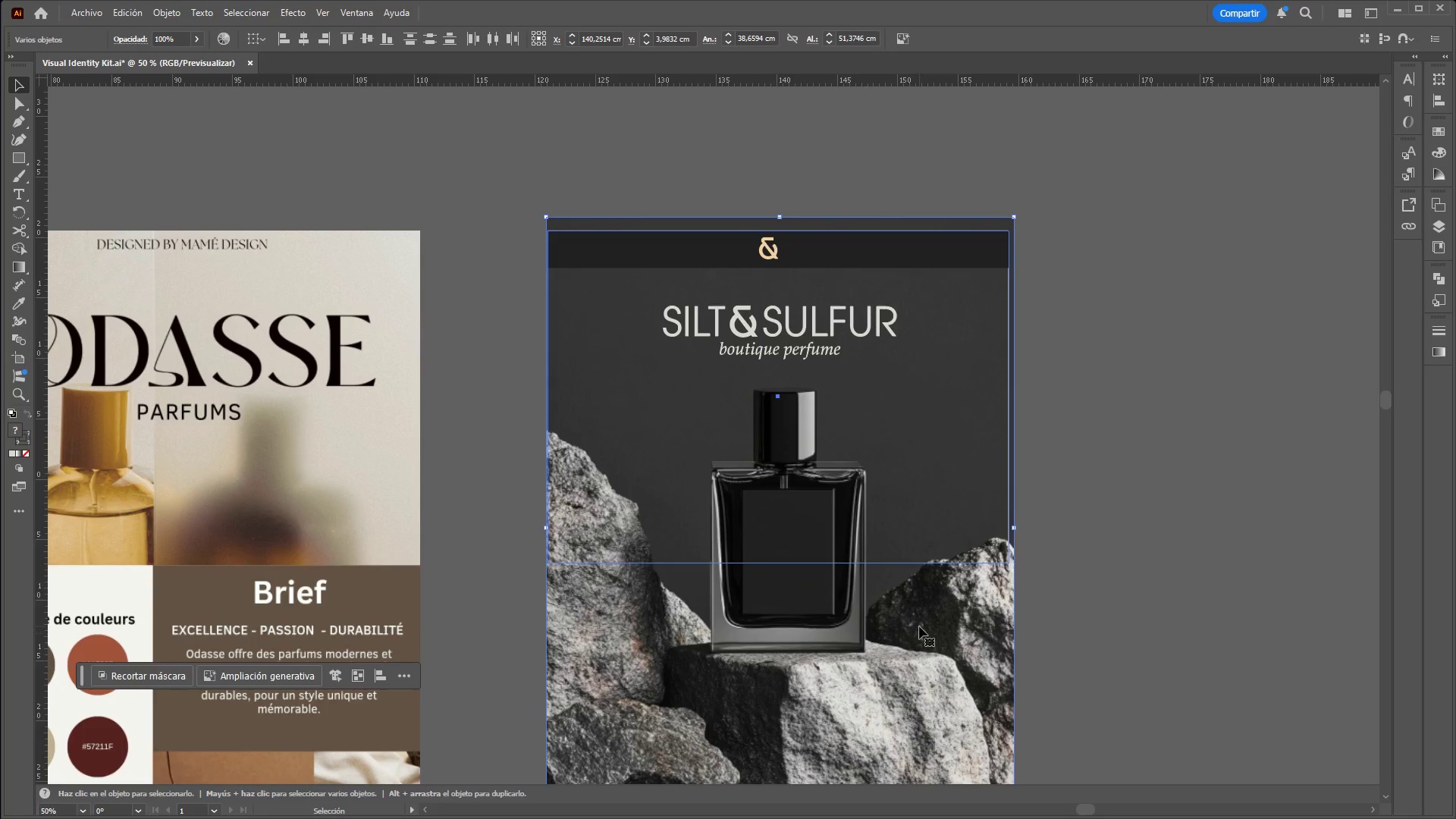 
right_click([920, 626])
 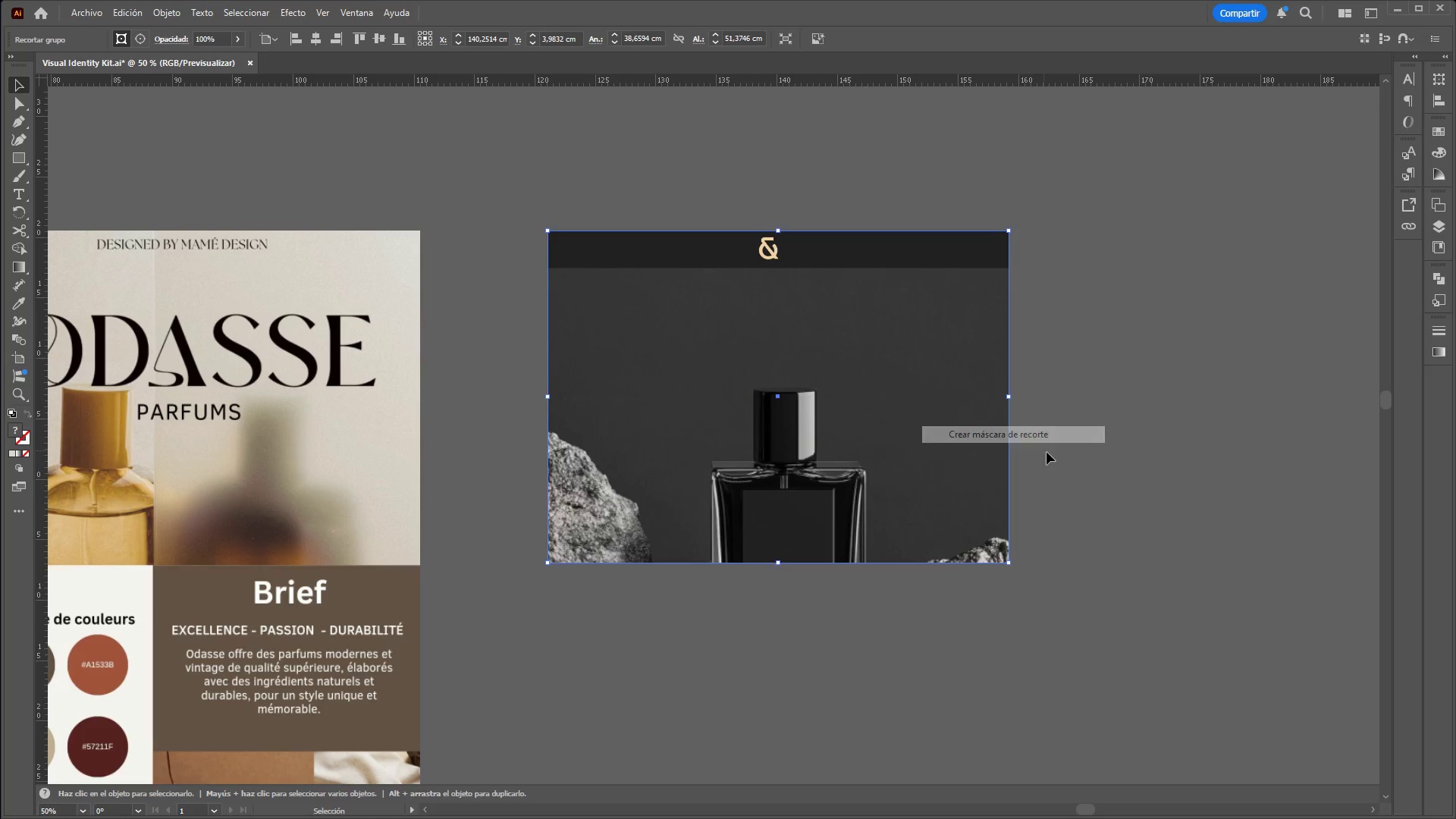 
left_click([1098, 479])
 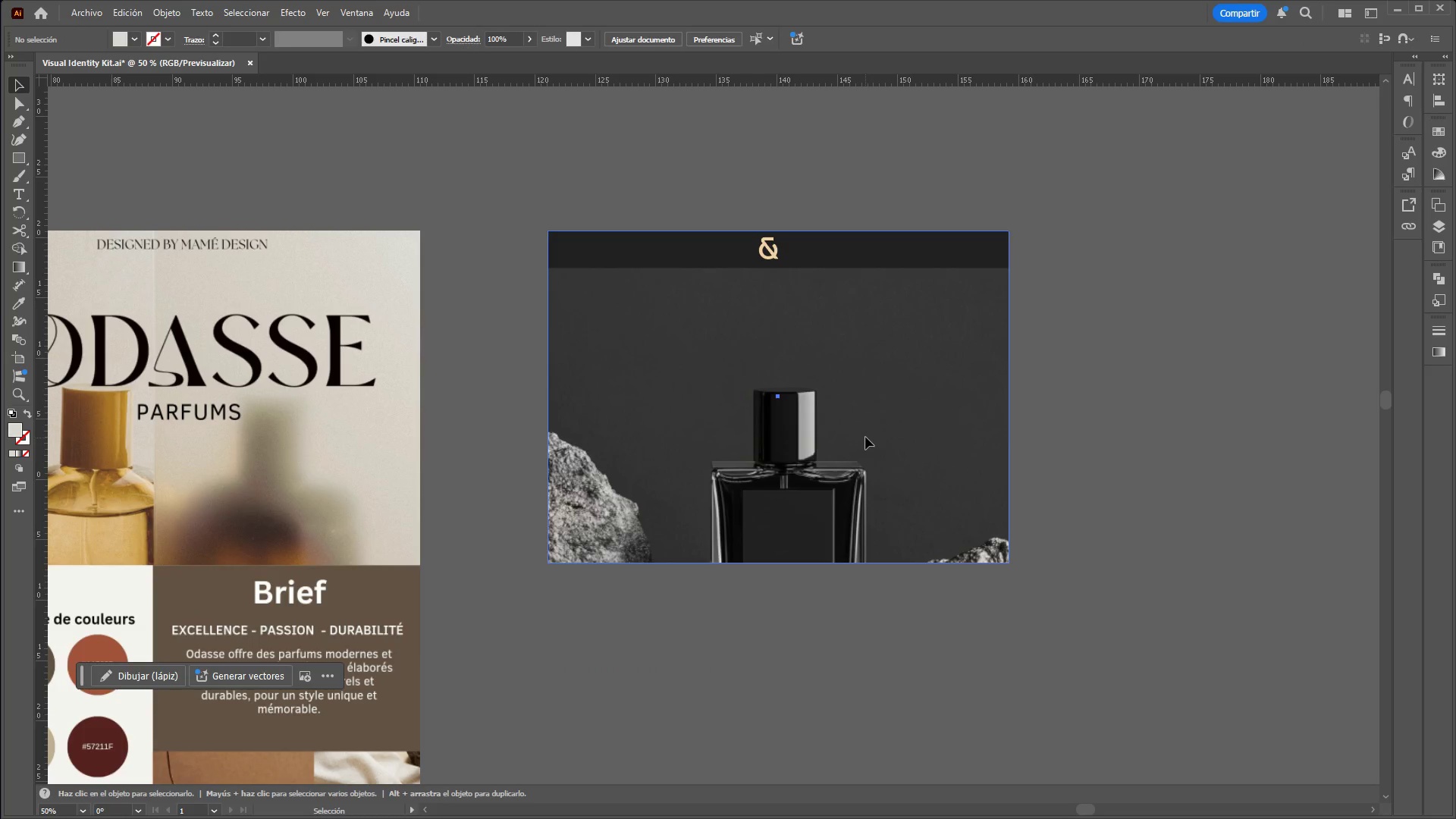 
right_click([866, 437])
 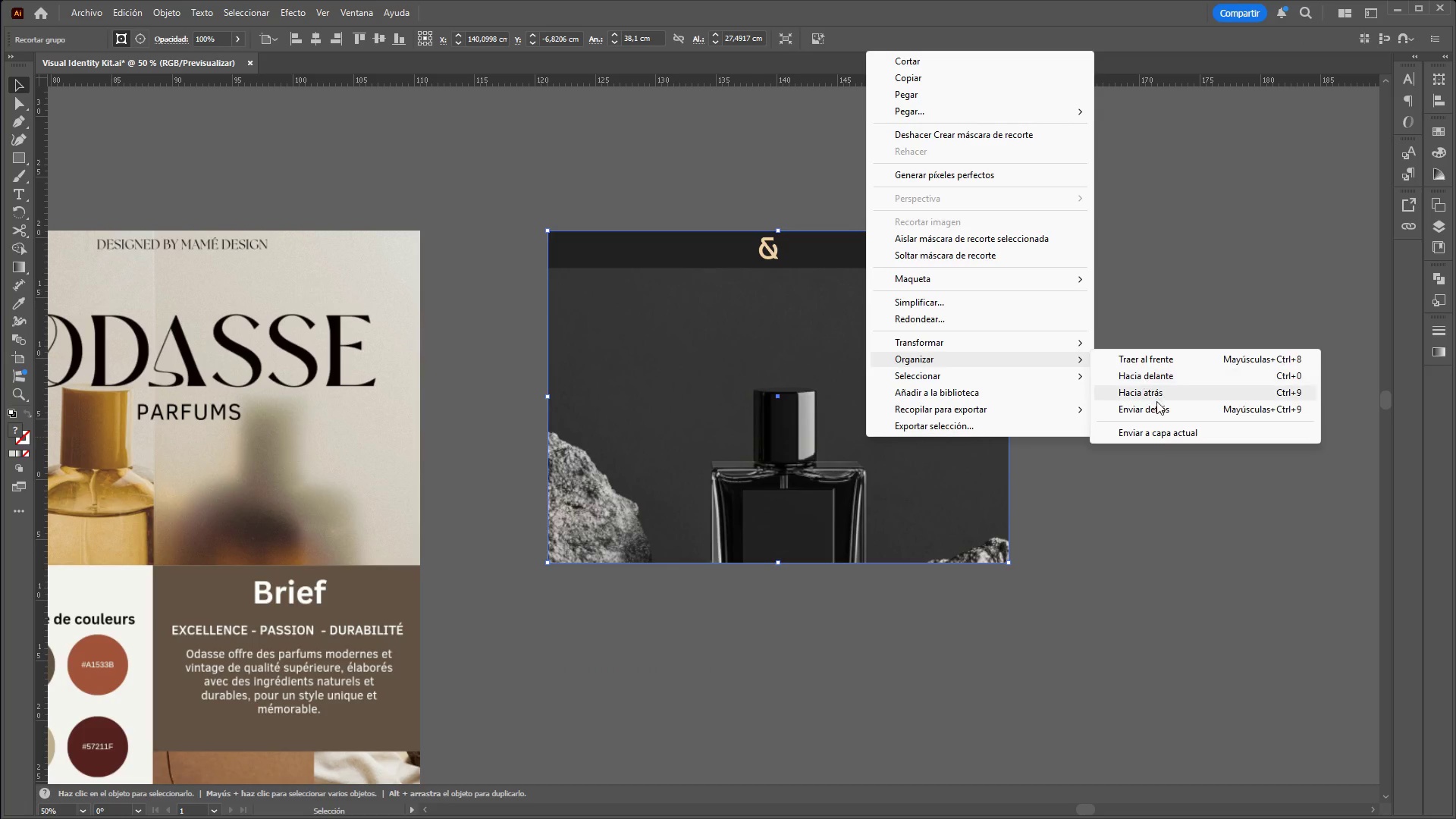 
double_click([1156, 425])
 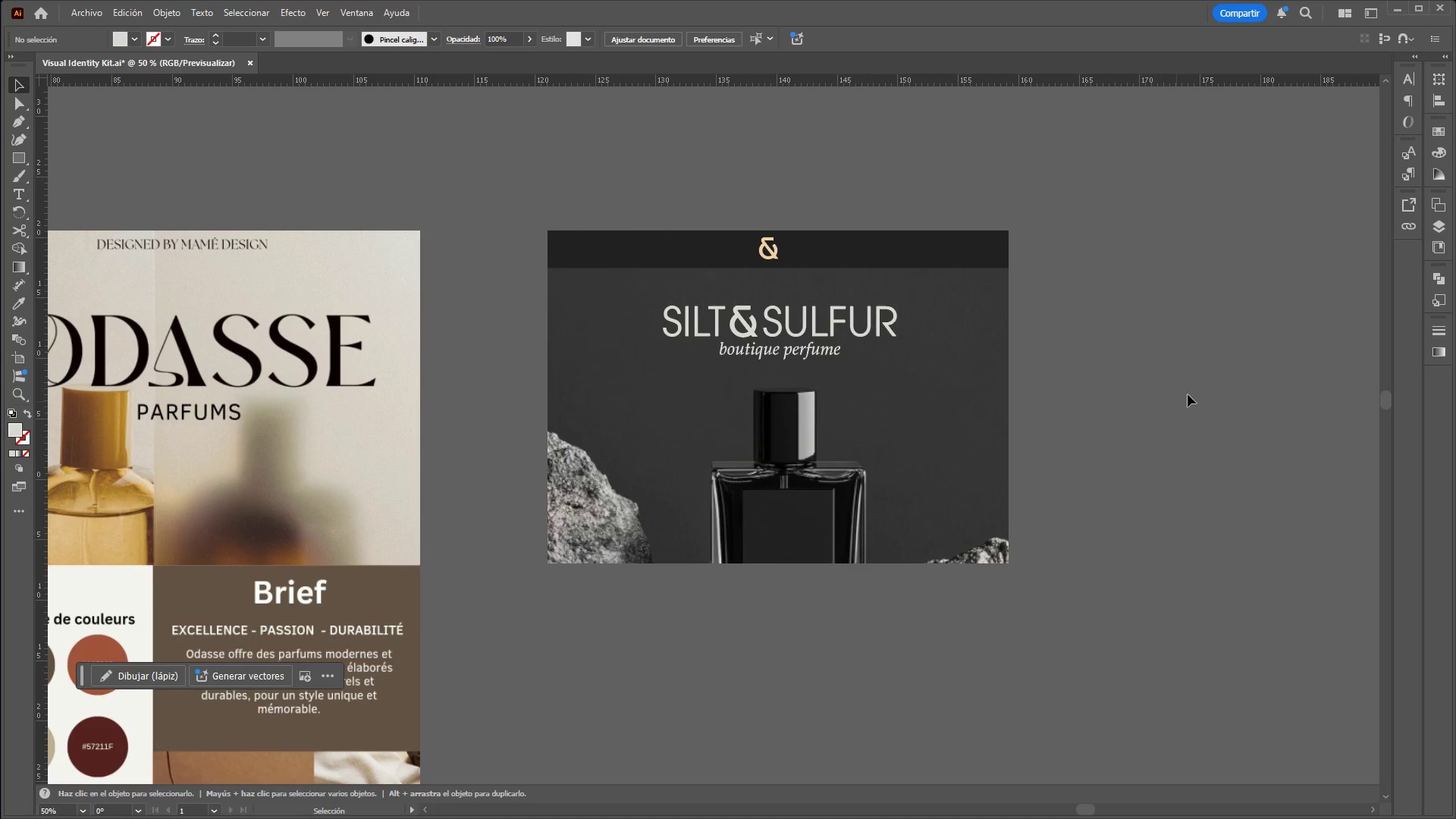 
hold_key(key=ControlLeft, duration=2.02)
hold_key(key=AltLeft, duration=1.5)
scroll: coordinate [1210, 375], scroll_direction: down, amount: 1.0
 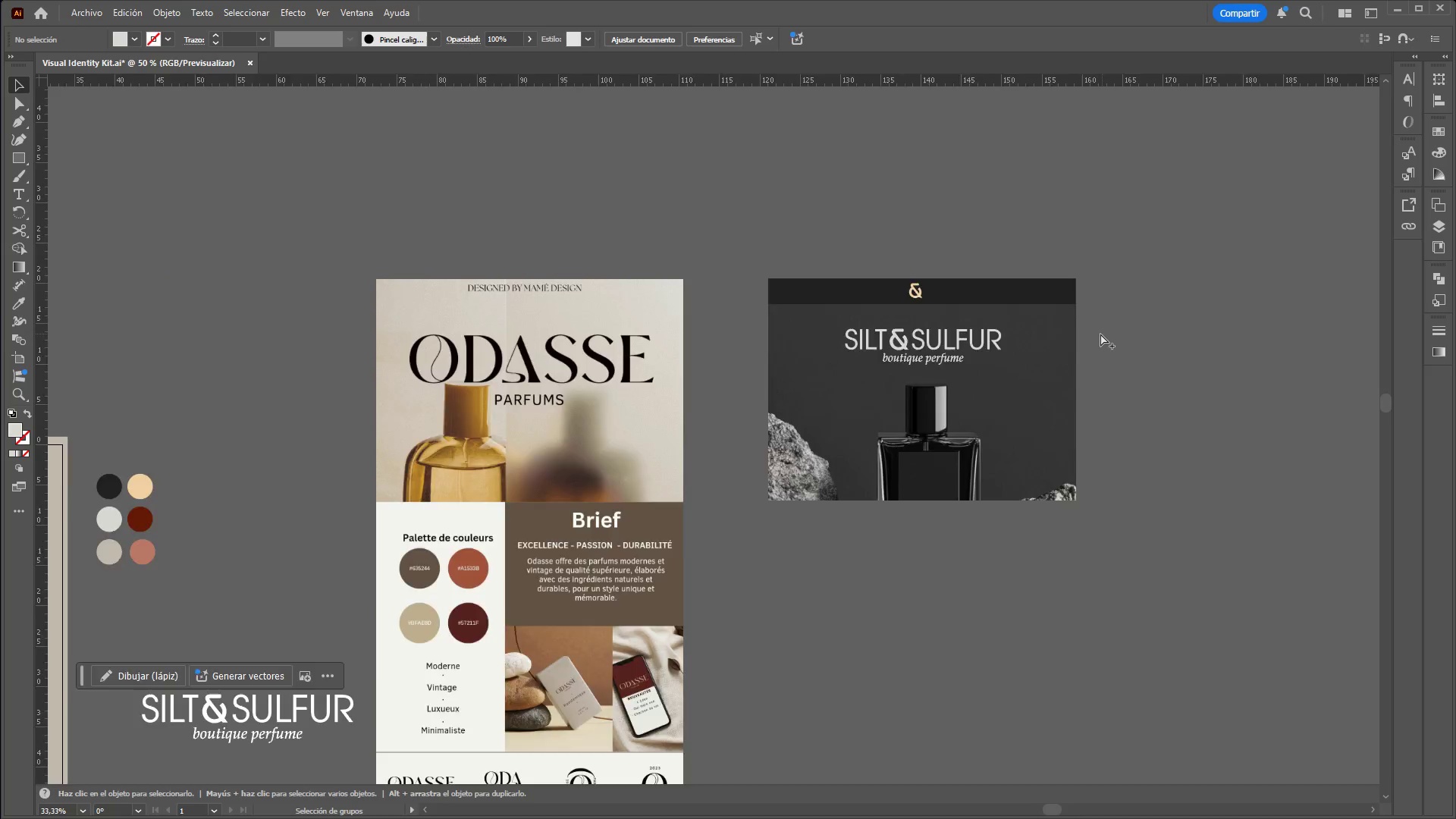 
scroll: coordinate [1100, 333], scroll_direction: up, amount: 2.0
 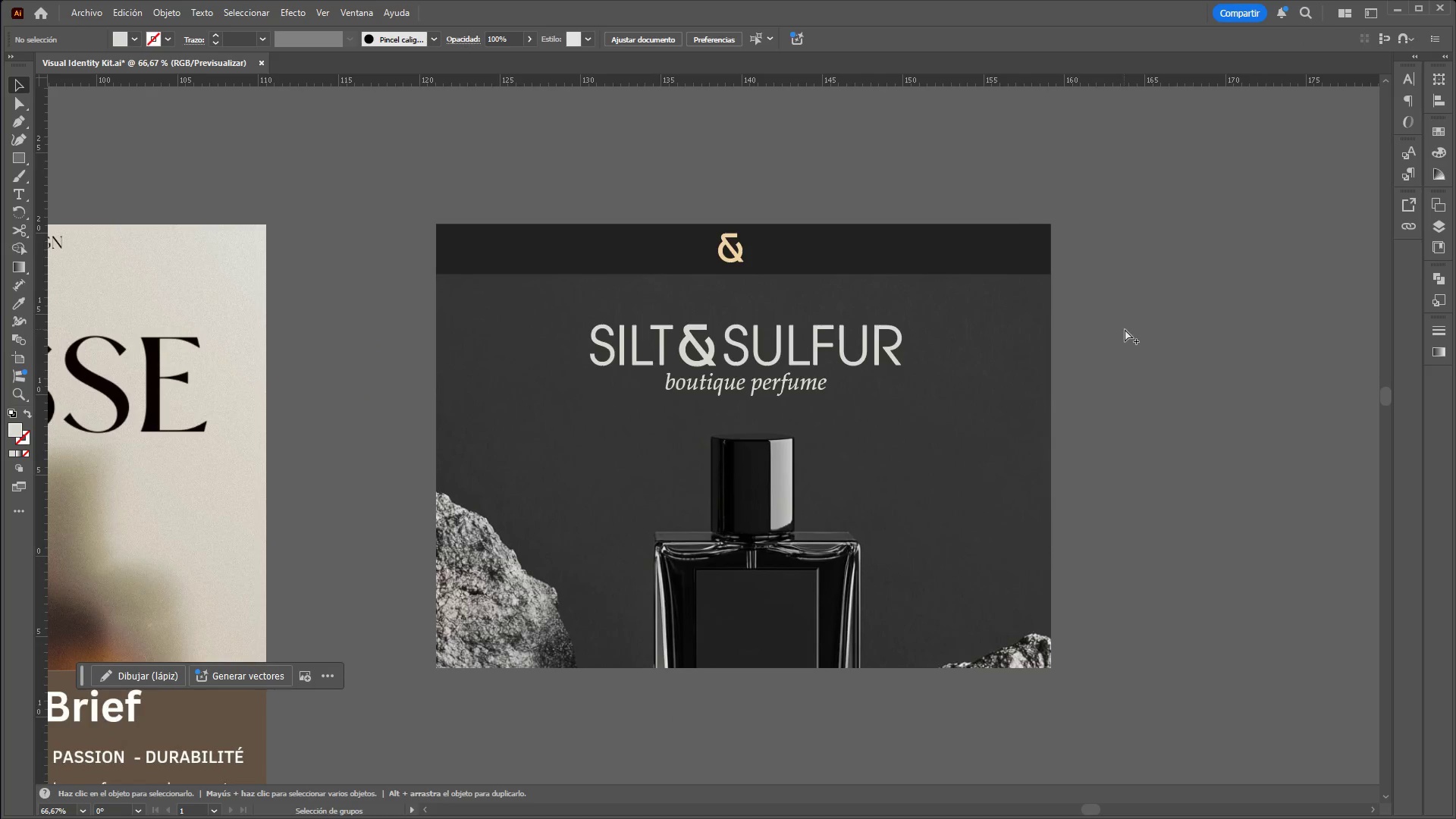 
hold_key(key=AltLeft, duration=0.48)
scroll: coordinate [878, 262], scroll_direction: none, amount: 0.0
 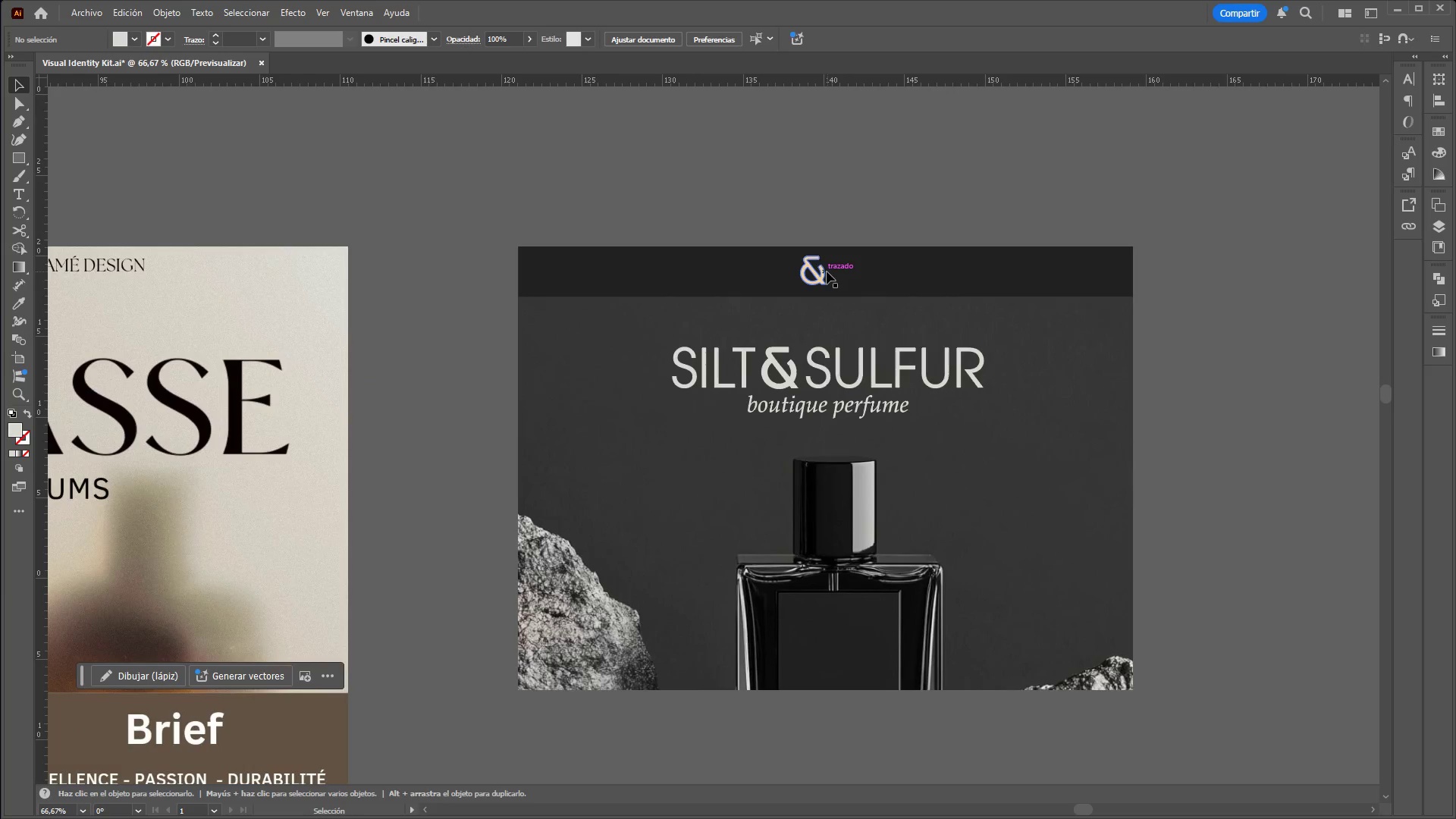 
left_click([824, 271])
 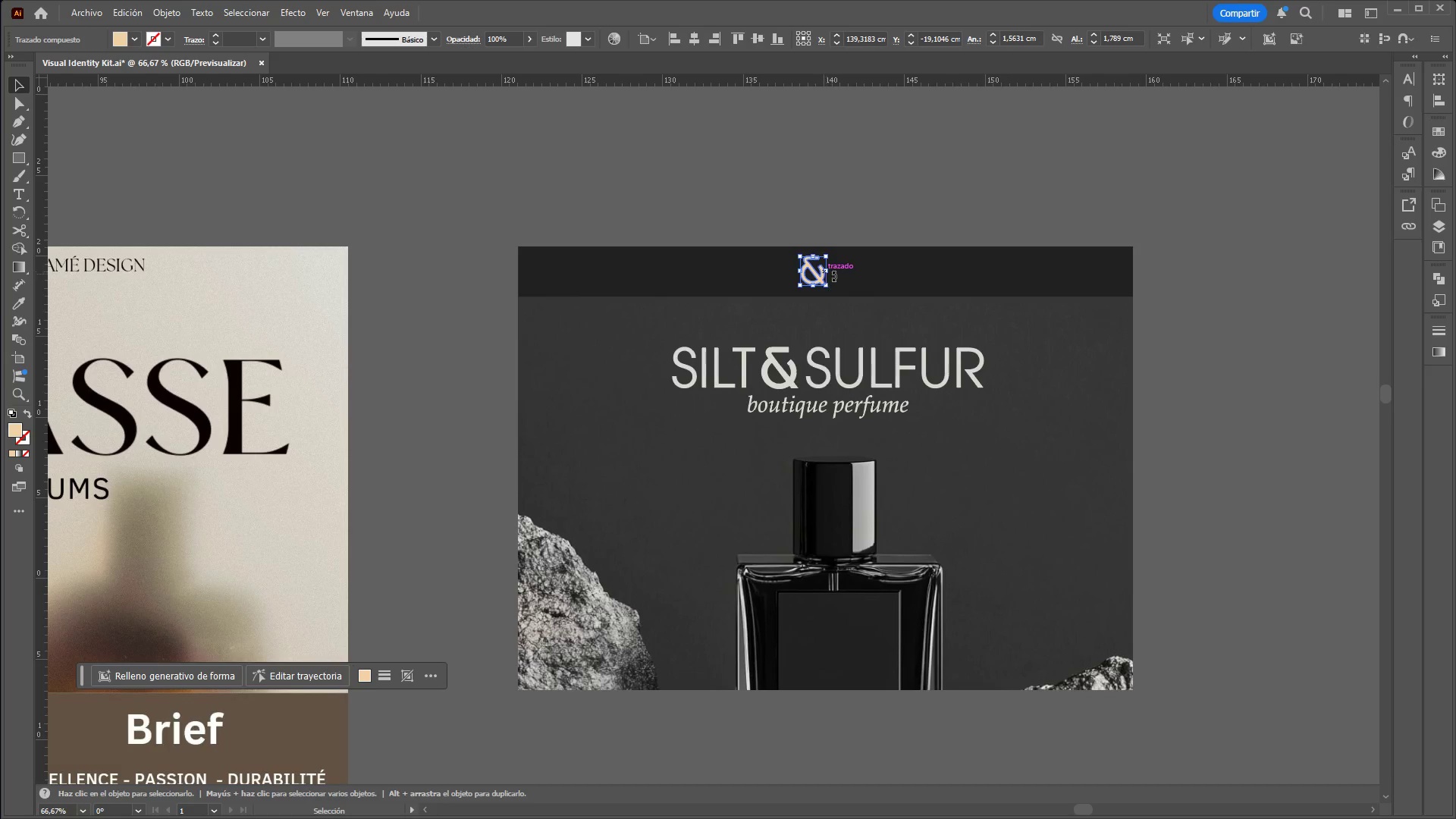 
hold_key(key=ShiftLeft, duration=0.5)
left_click([855, 282])
 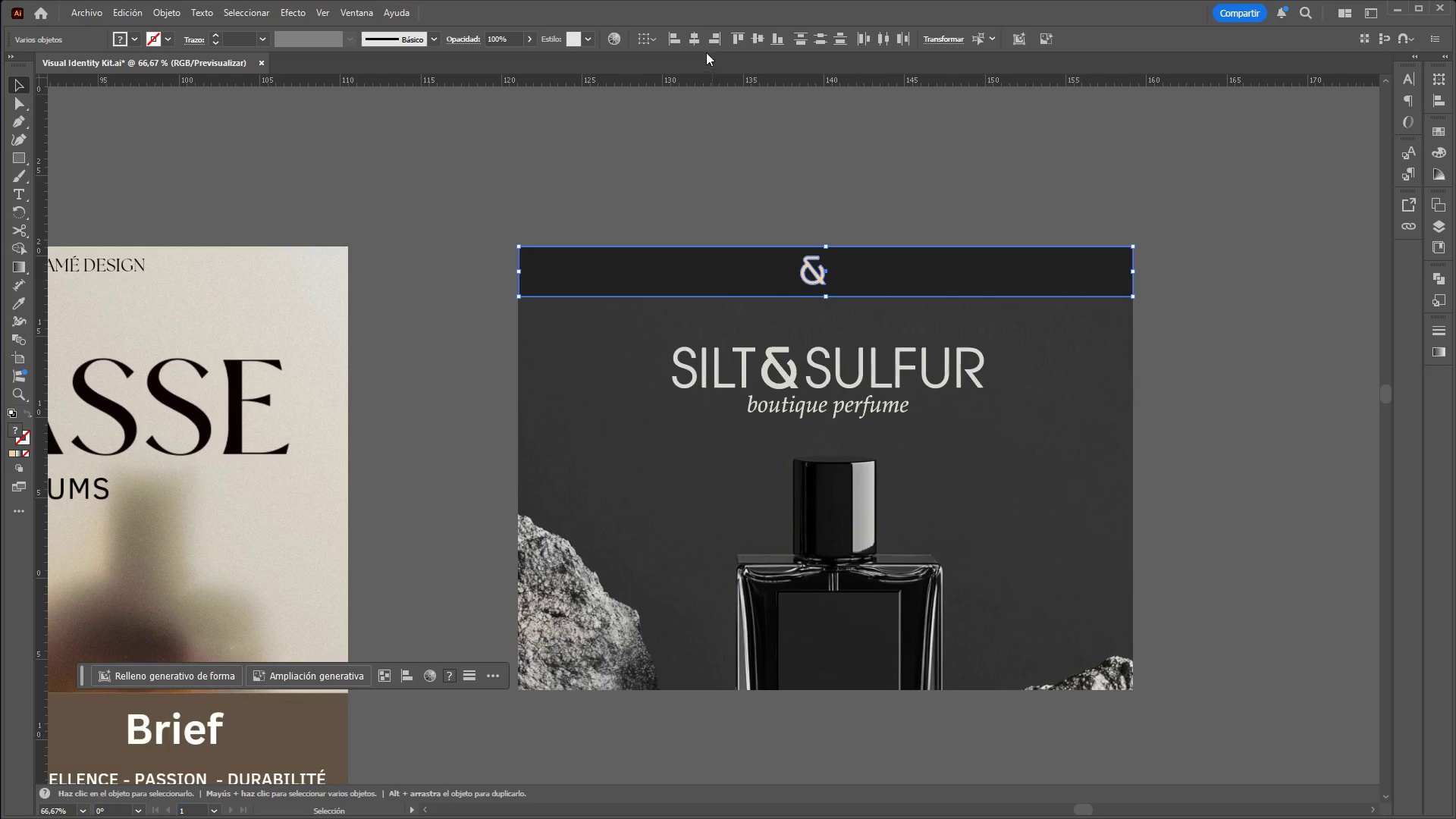 
left_click([697, 42])
 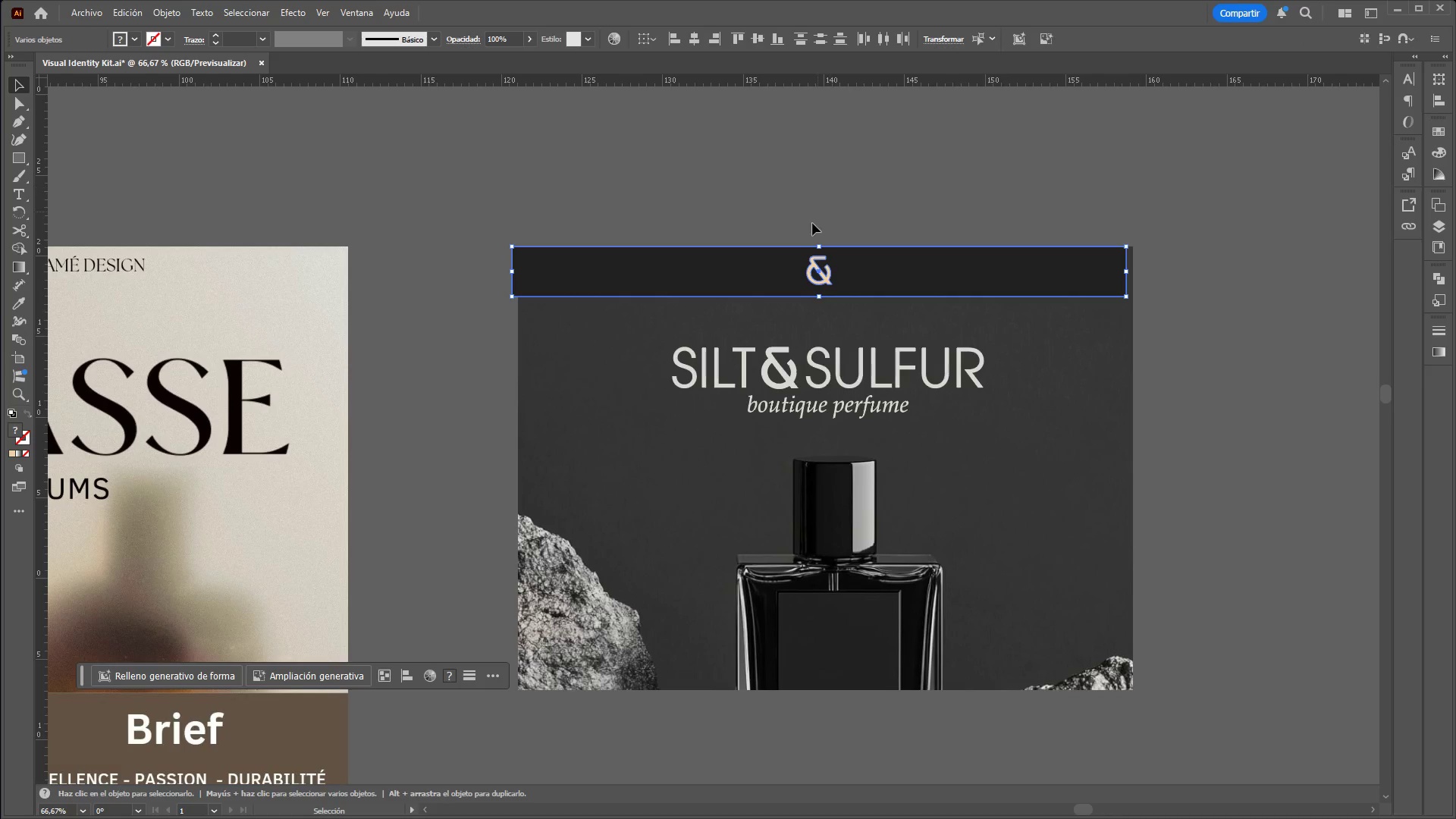 
right_click([792, 257])
 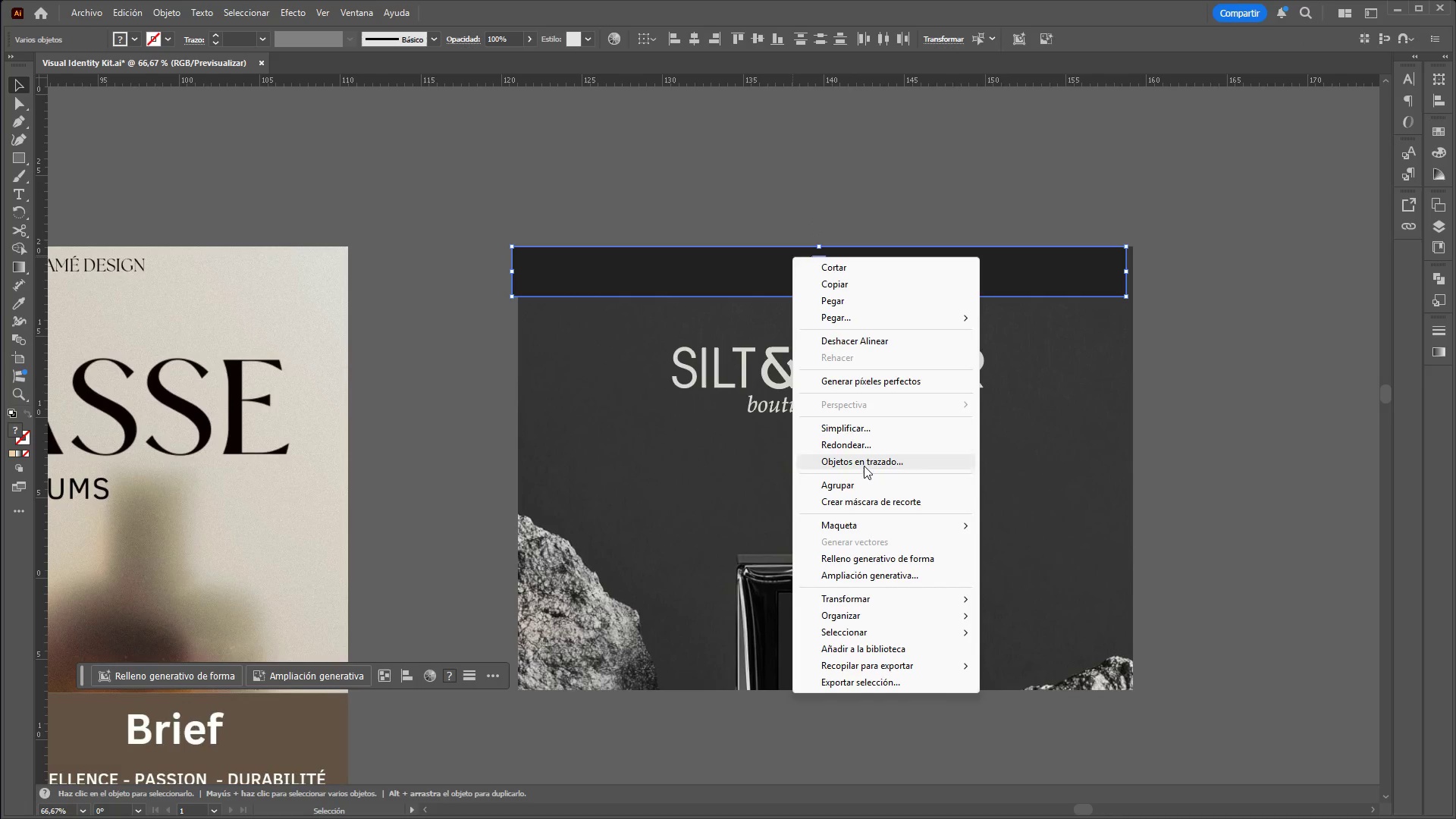 
left_click([858, 480])
 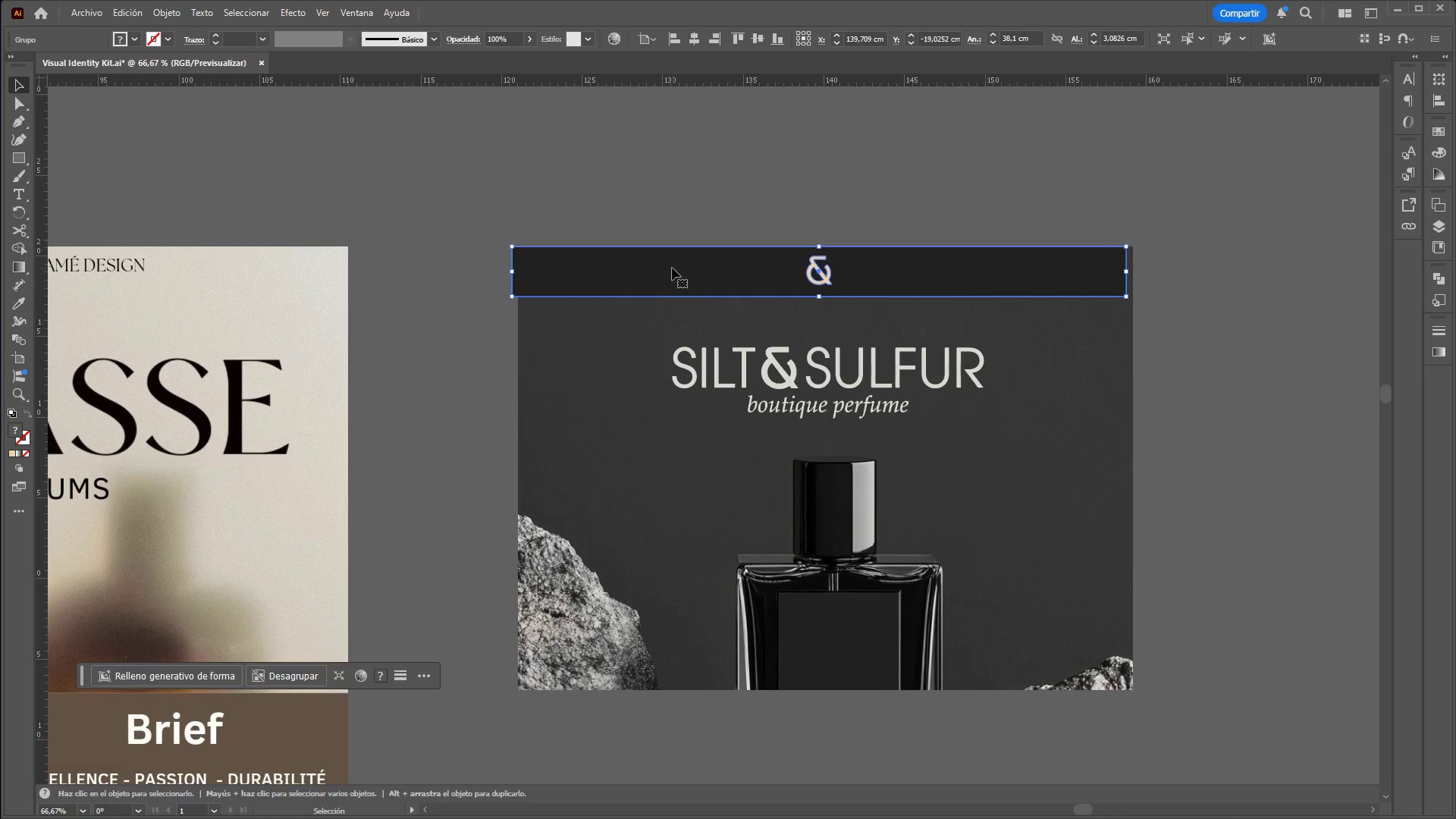 
left_click_drag(start_coordinate=[672, 268], to_coordinate=[677, 268])
 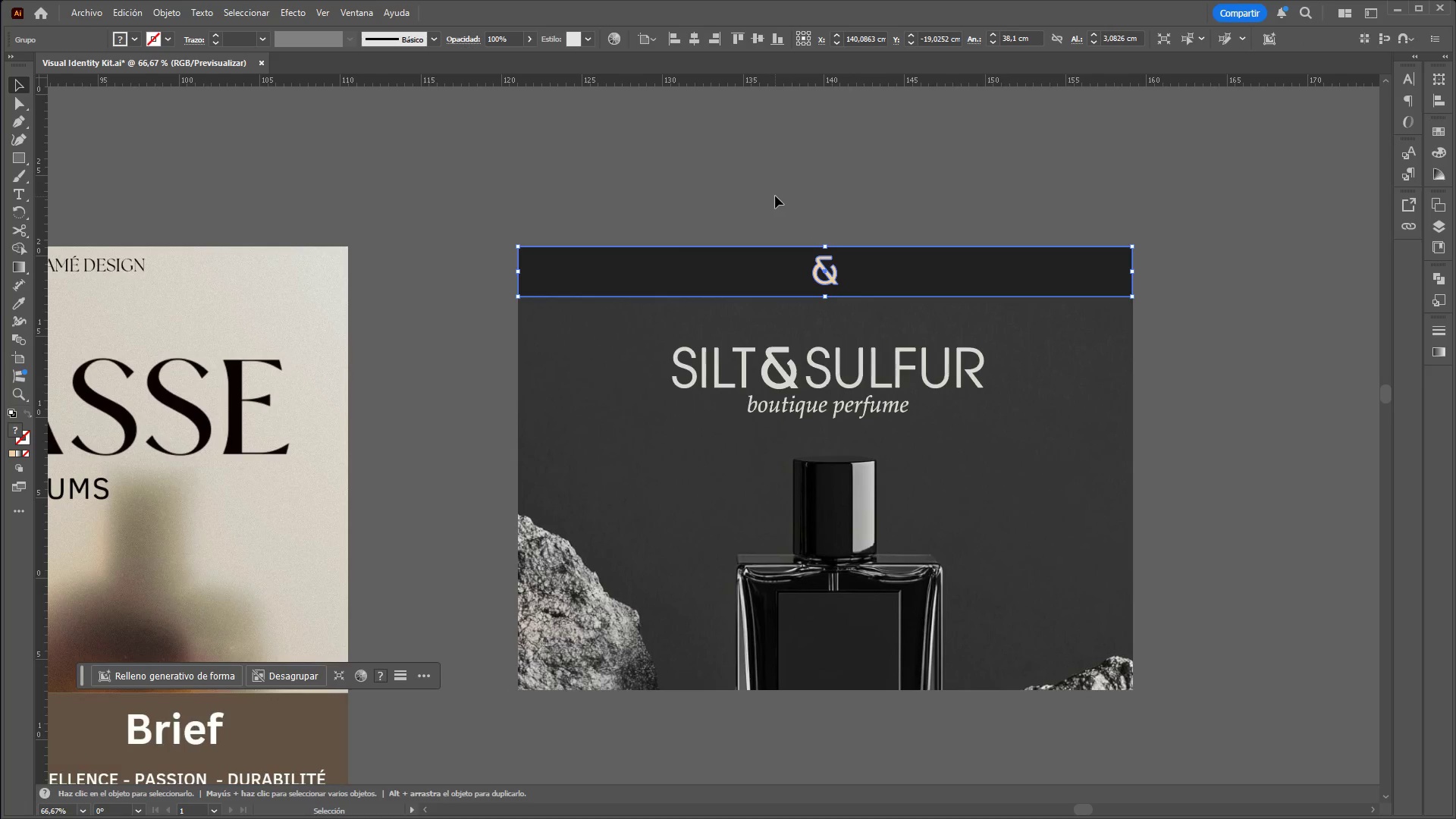 
left_click([775, 196])
 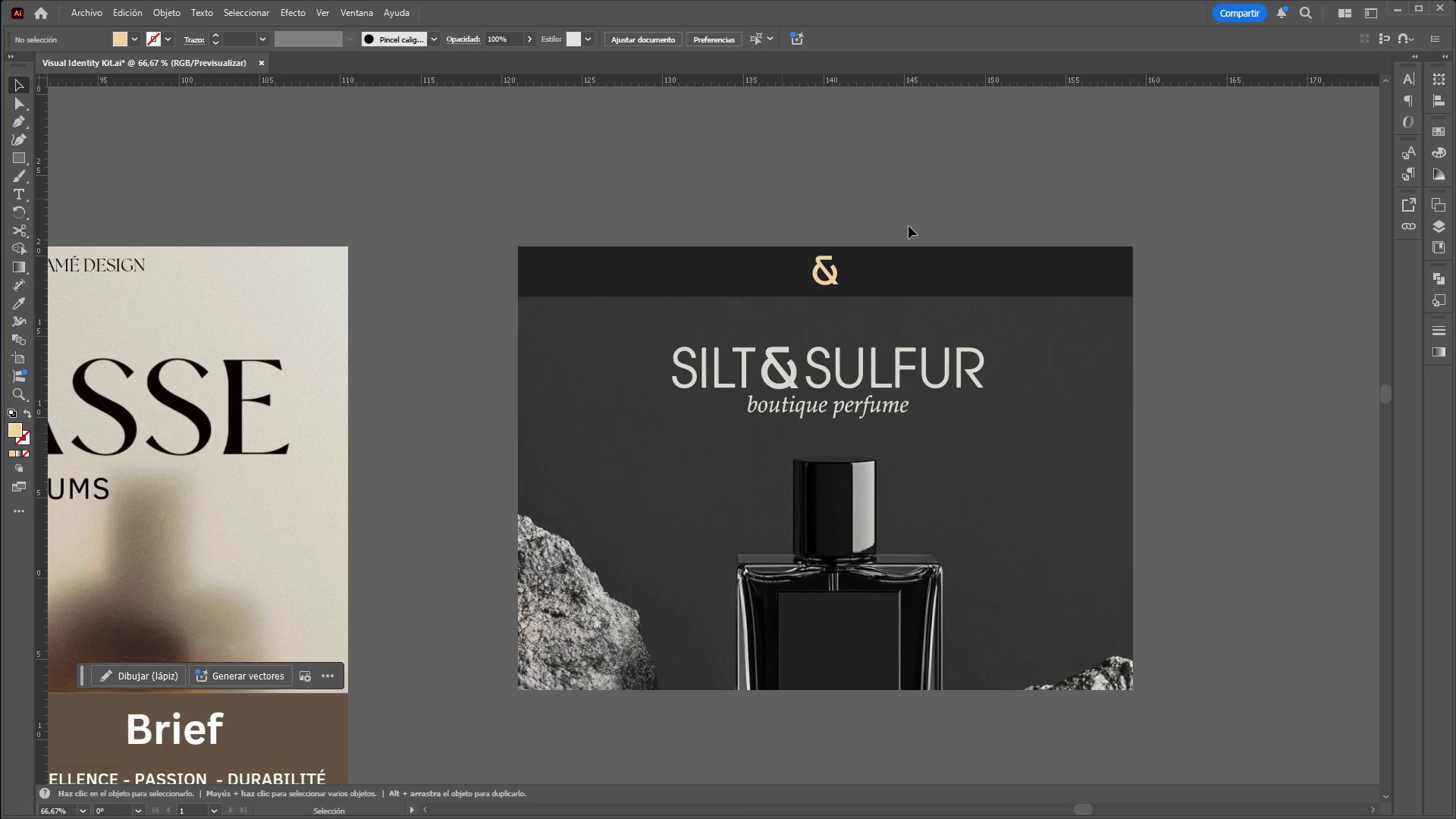 
hold_key(key=ControlLeft, duration=2.61)
hold_key(key=AltLeft, duration=1.5)
scroll: coordinate [1250, 323], scroll_direction: down, amount: 2.0
 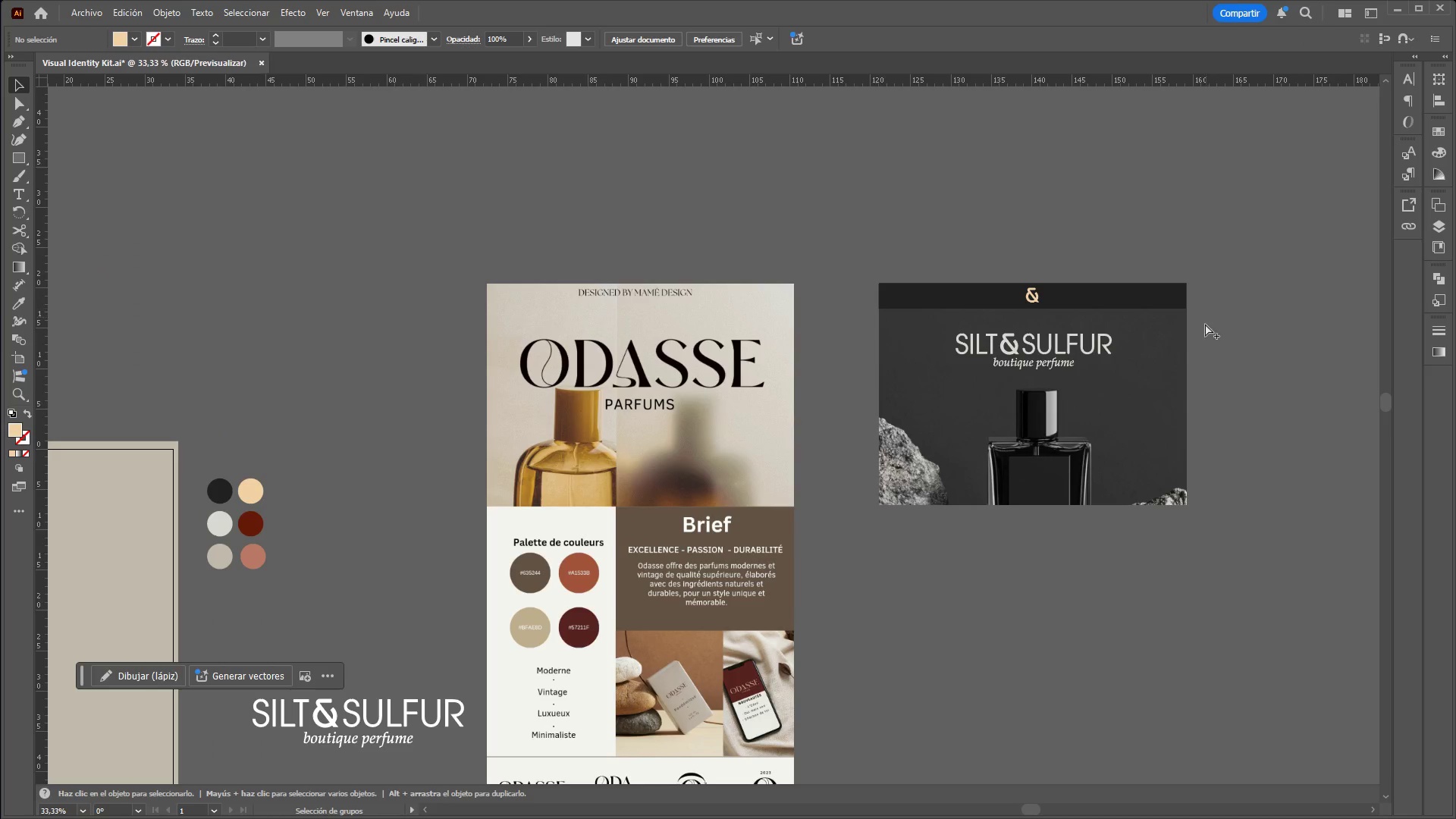 
hold_key(key=AltLeft, duration=1.06)
 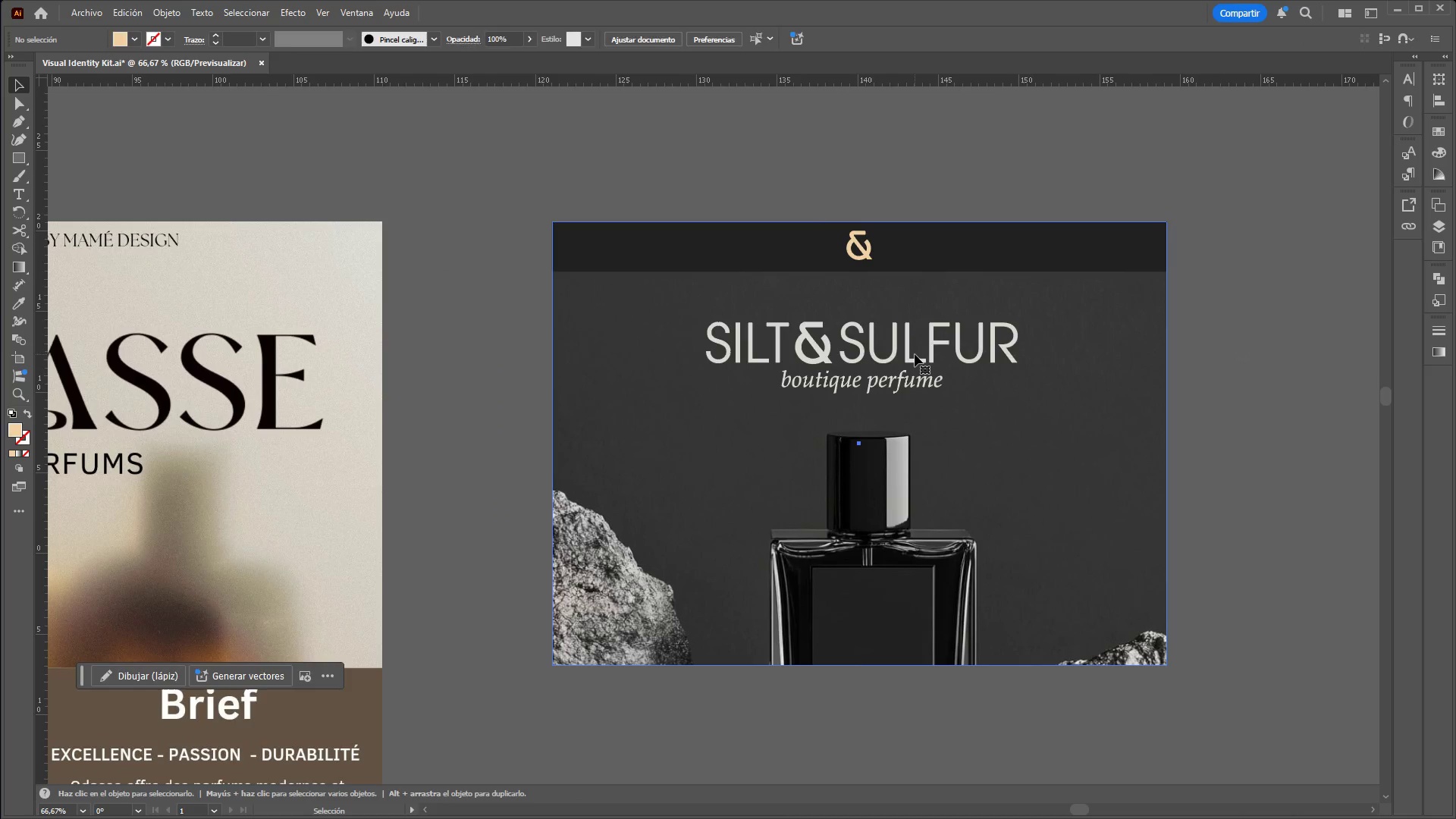 
scroll: coordinate [1206, 345], scroll_direction: up, amount: 2.0
 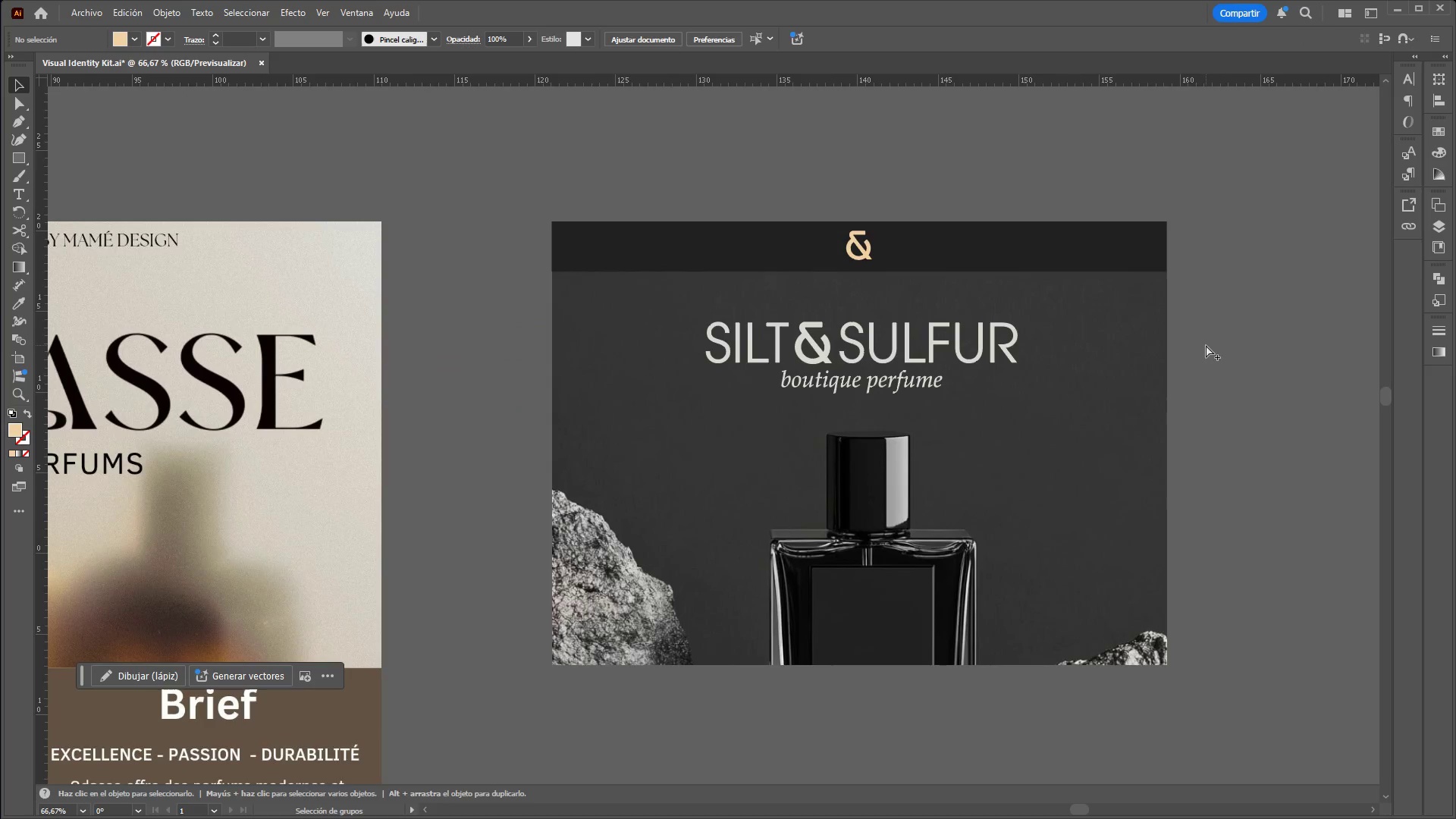 
scroll: coordinate [1238, 347], scroll_direction: none, amount: 0.0
 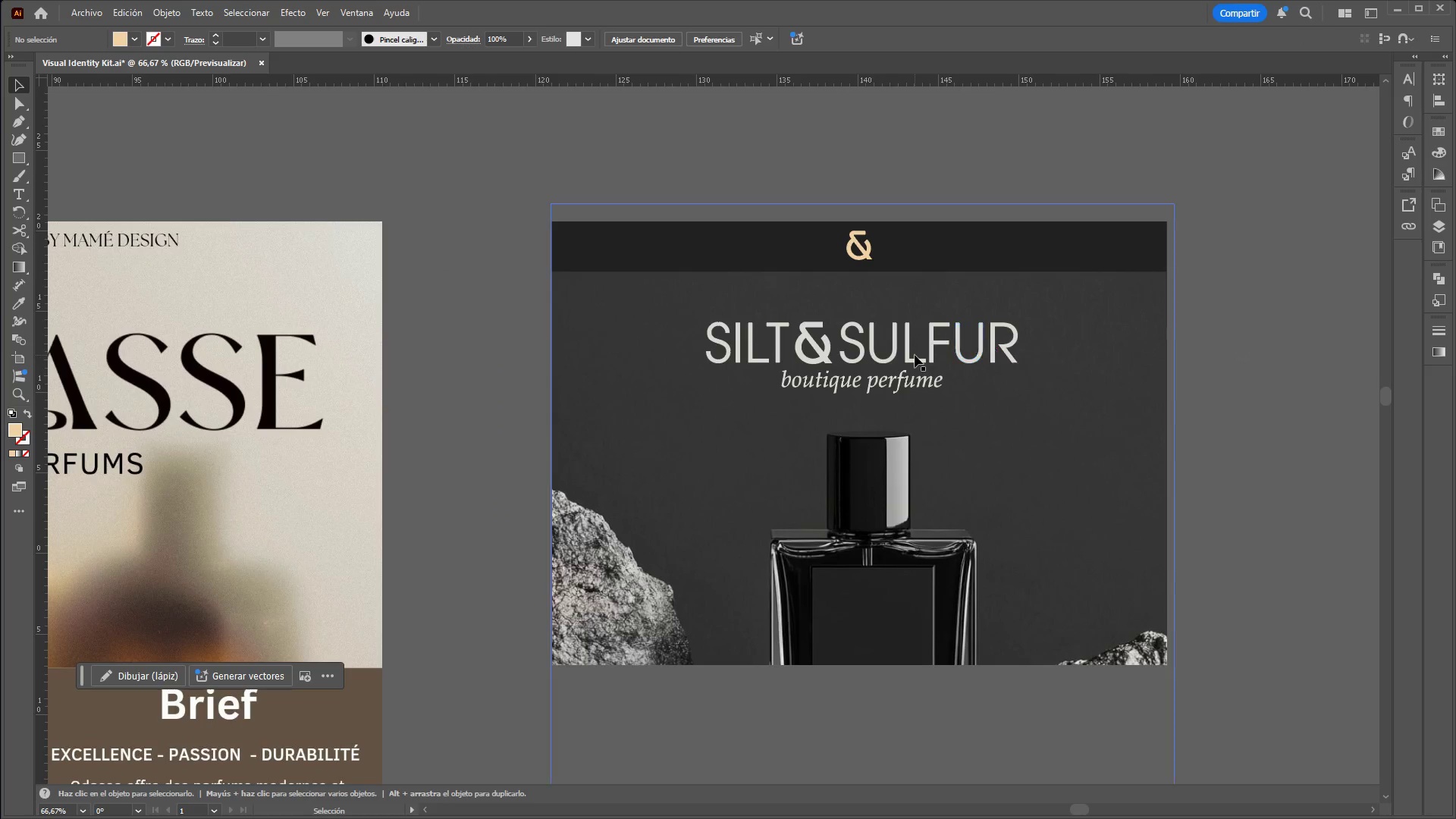 
left_click([915, 354])
 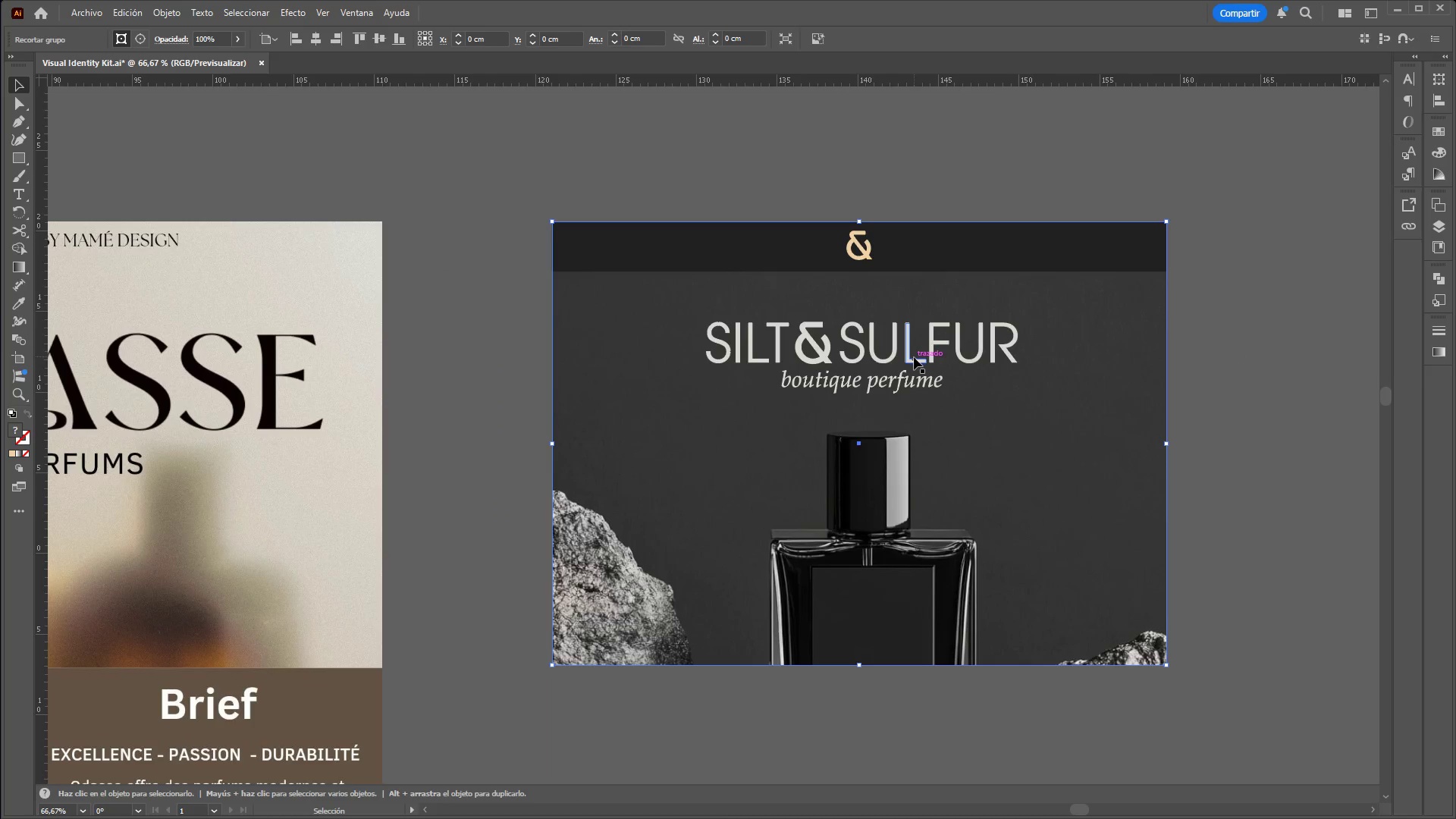 
left_click([912, 359])
 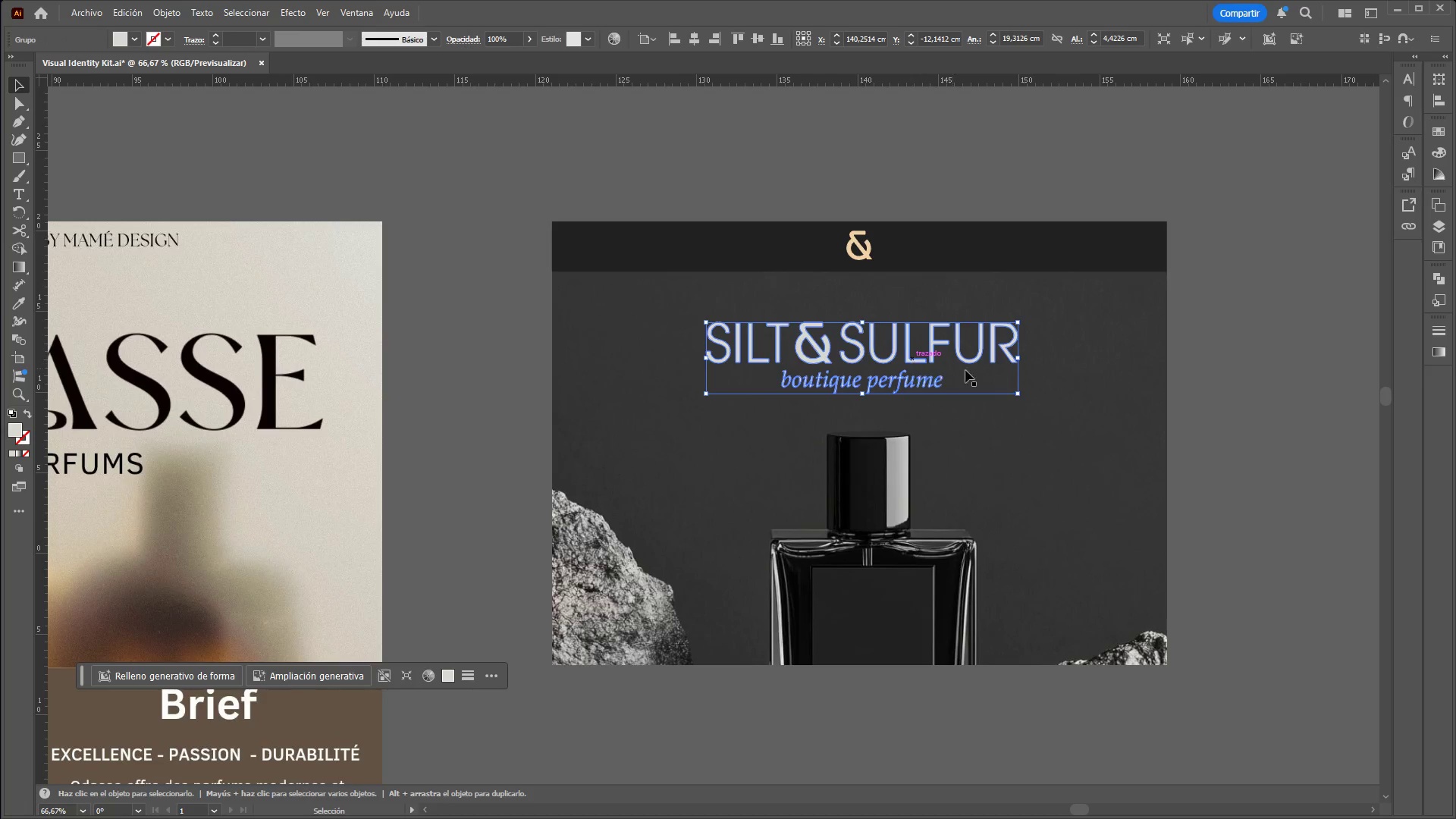 
hold_key(key=ShiftLeft, duration=1.5)
left_click_drag(start_coordinate=[1015, 394], to_coordinate=[1075, 427])
 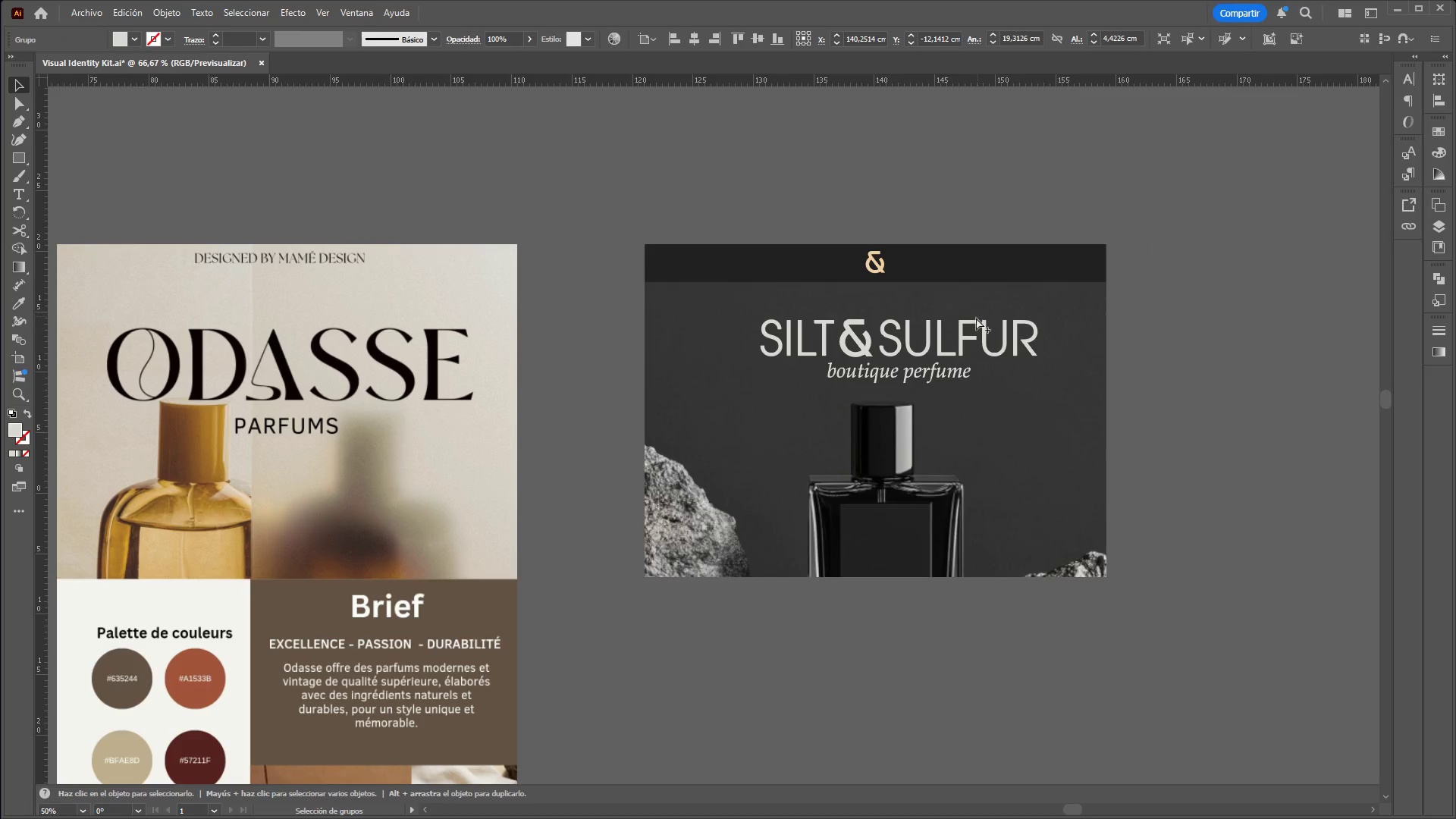 
key(Shift+ShiftLeft)
 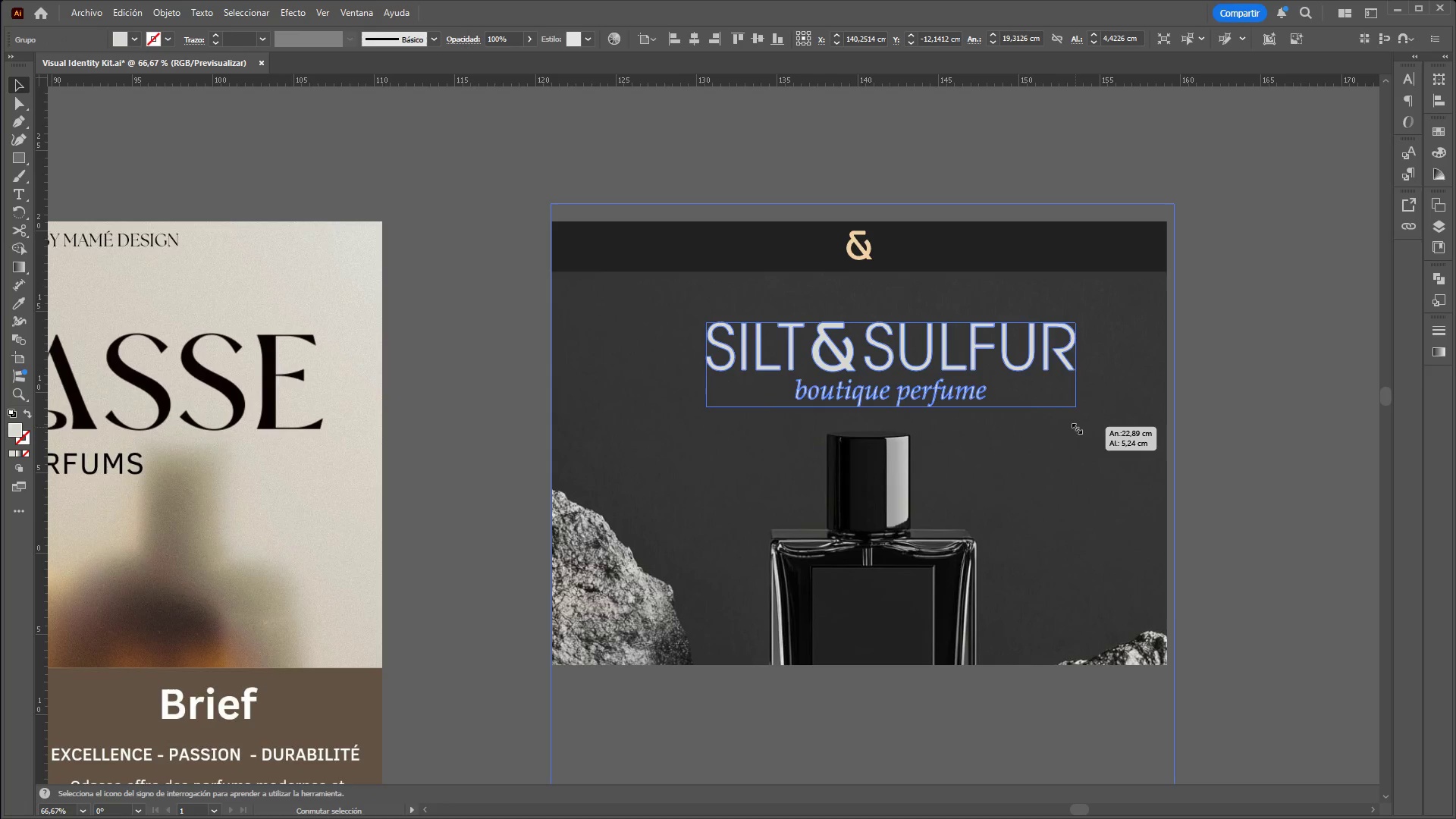 
key(Shift+ShiftLeft)
 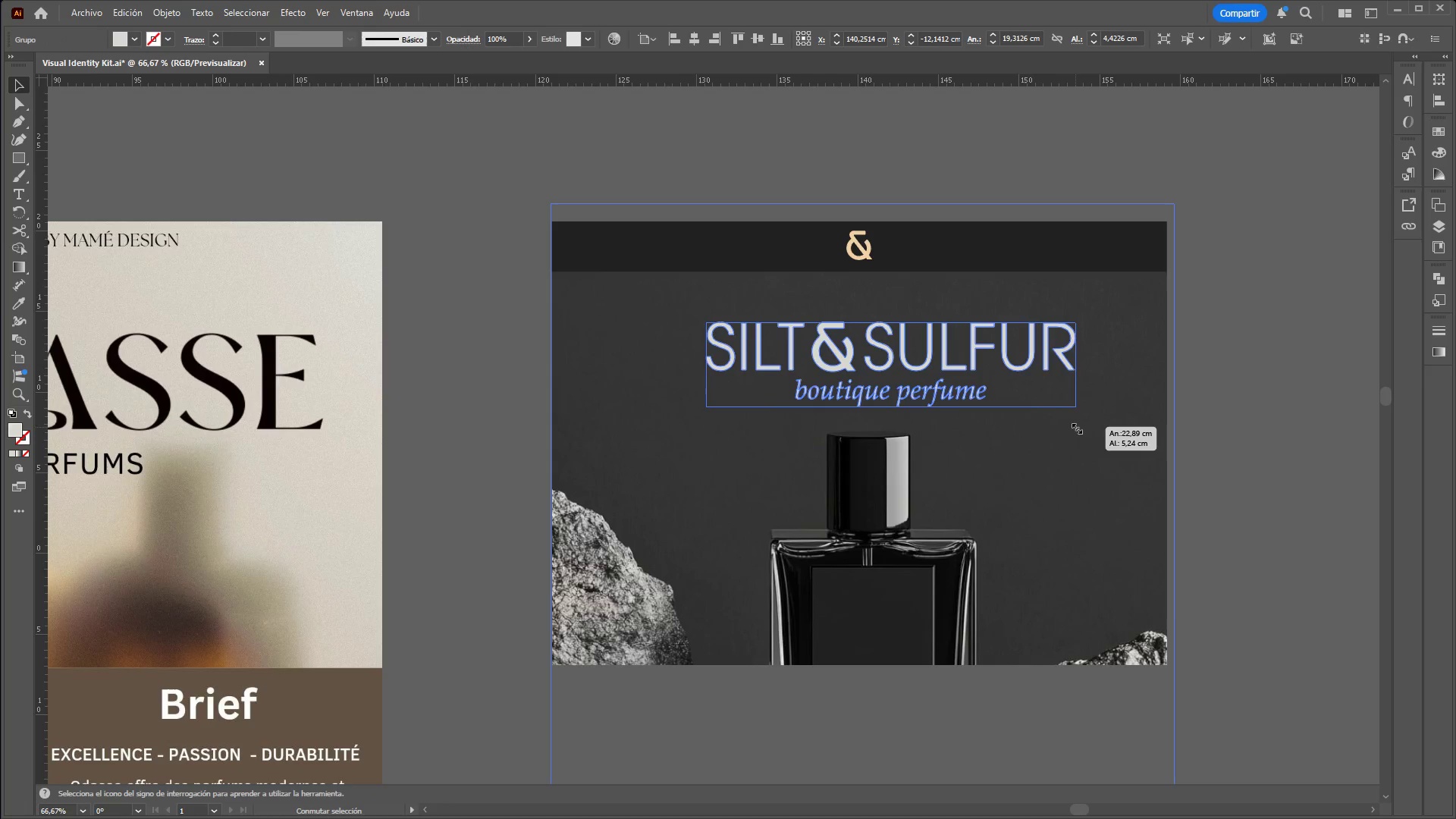 
key(Shift+ShiftLeft)
 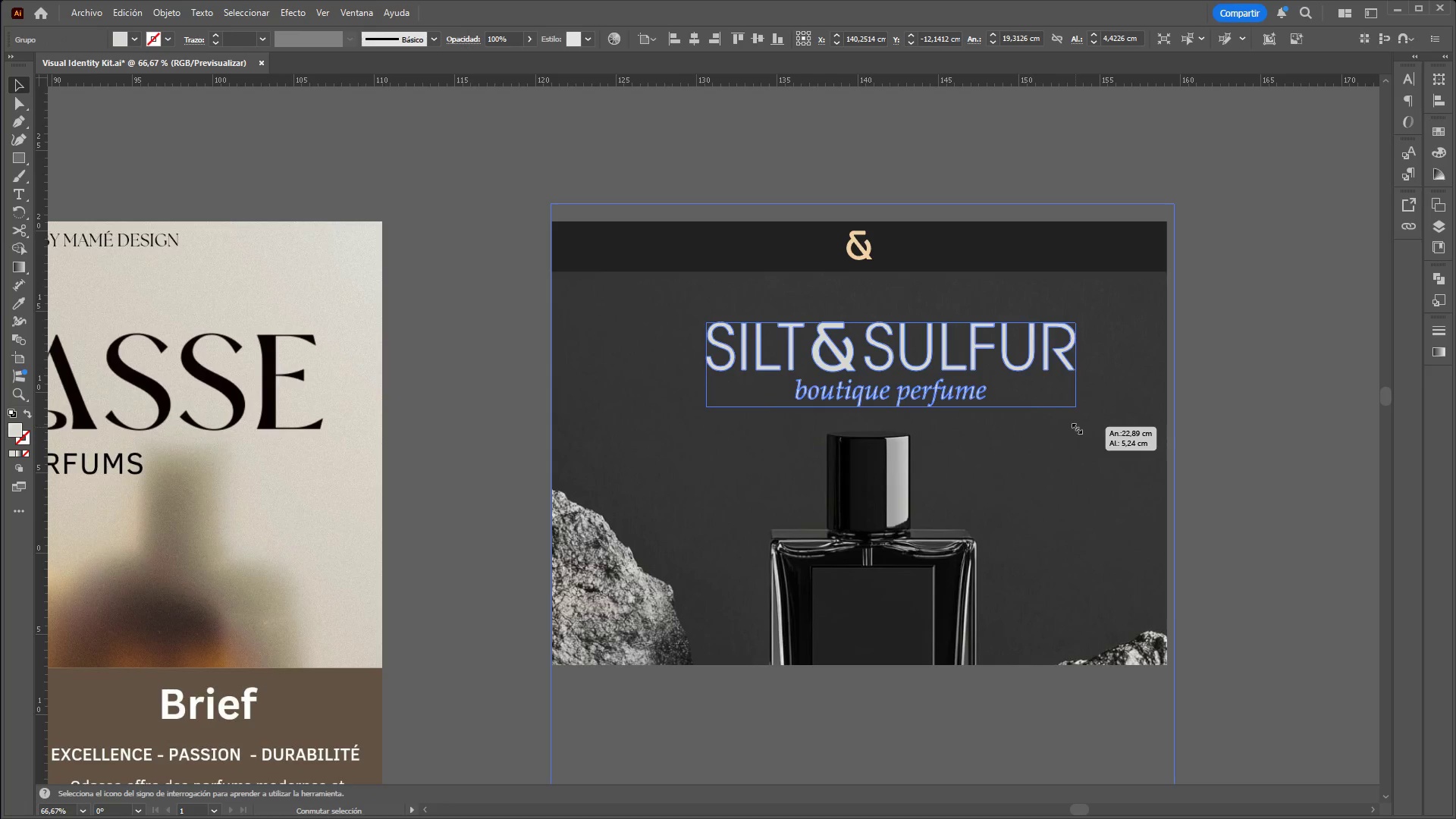 
key(Shift+ShiftLeft)
 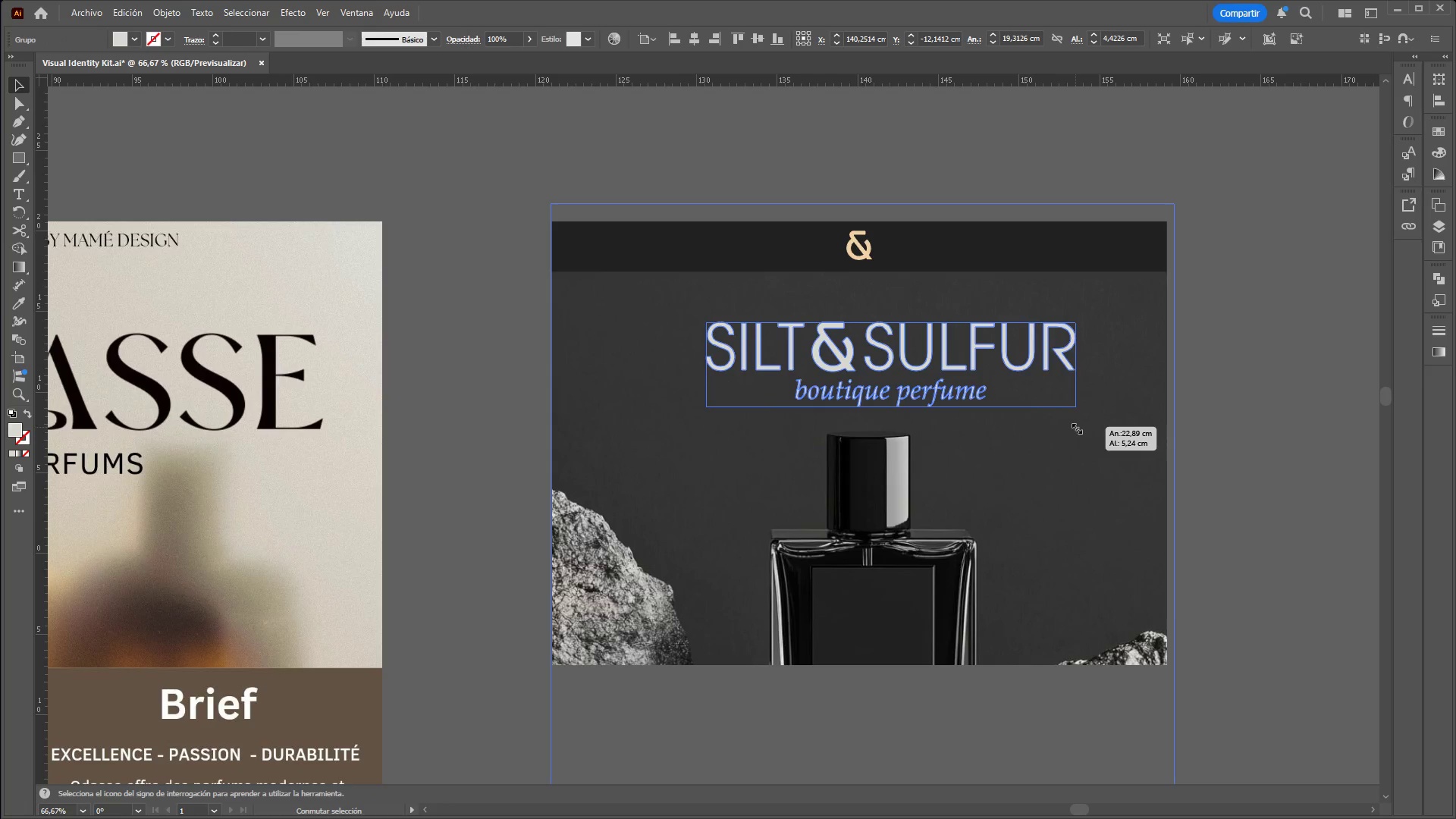 
key(Shift+ShiftLeft)
 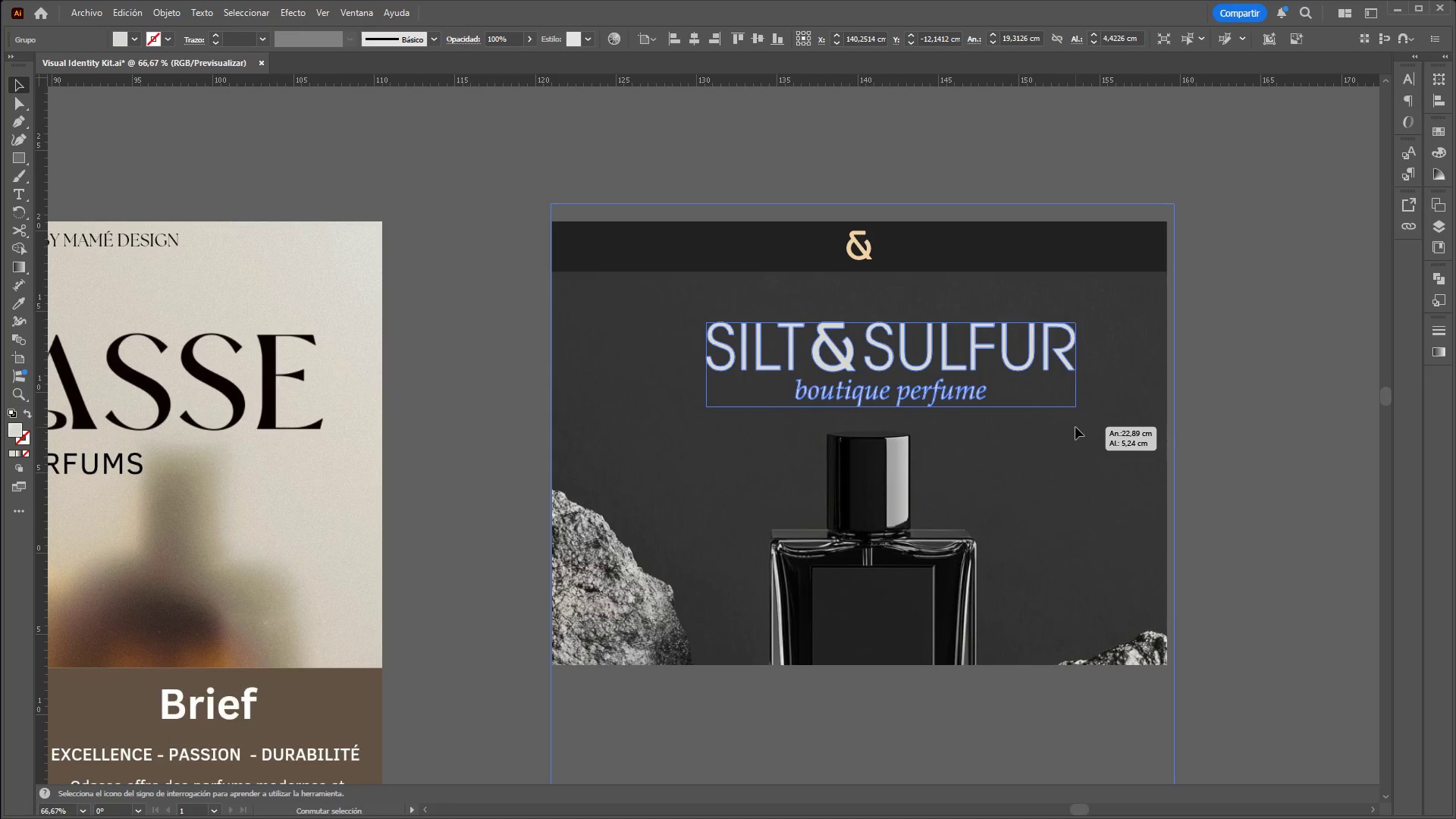 
key(Shift+ShiftLeft)
 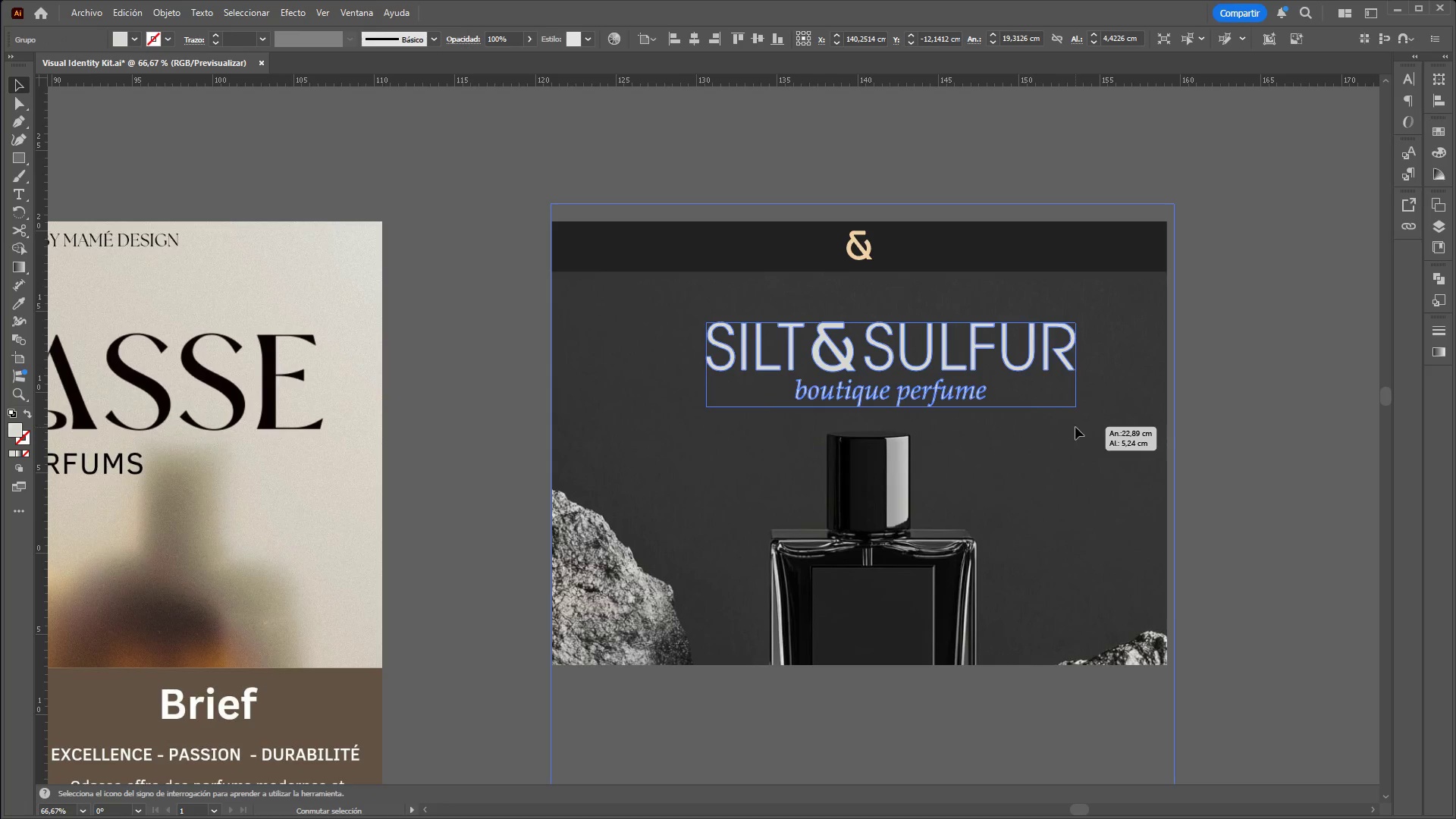 
key(Shift+ShiftLeft)
 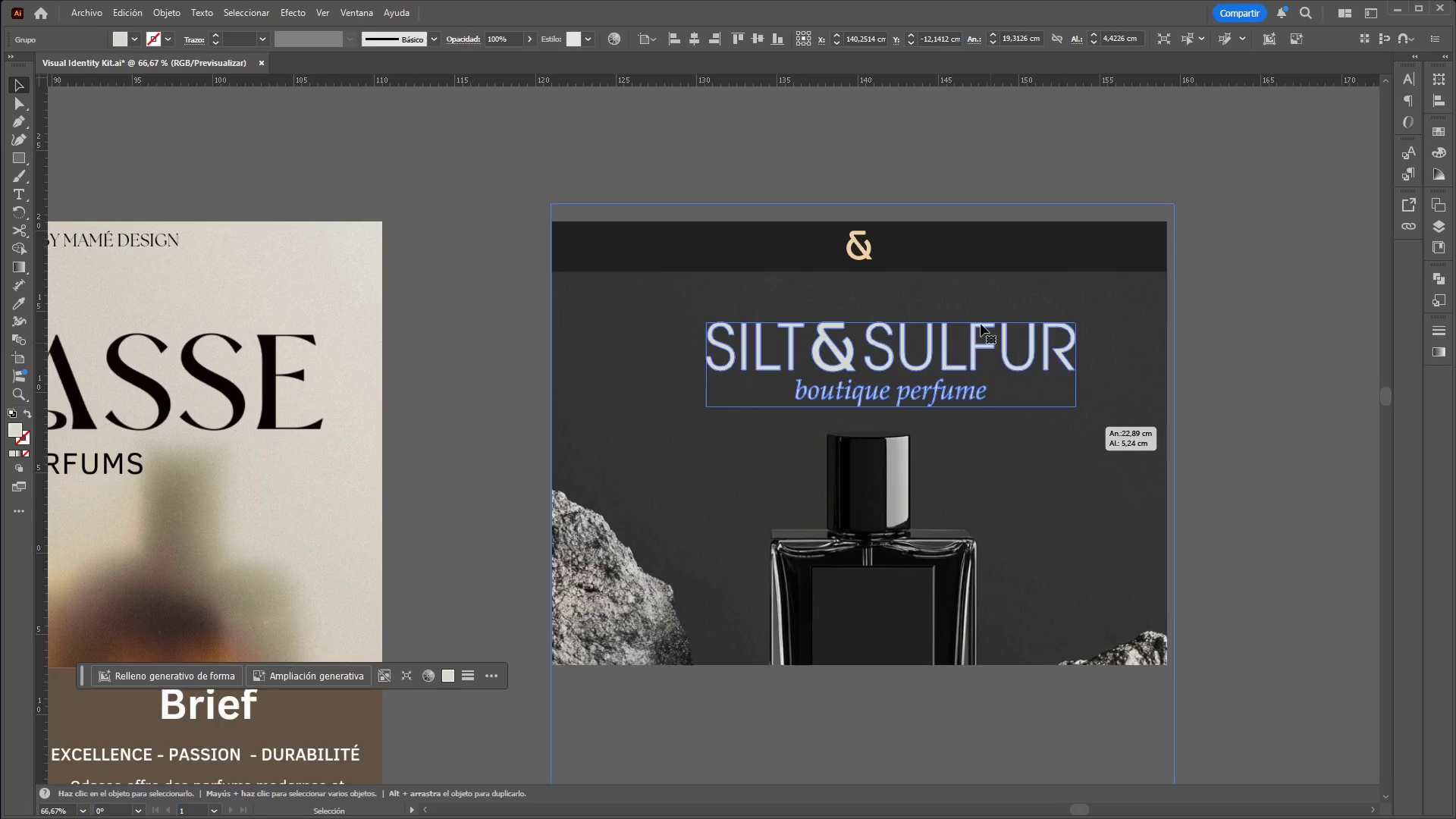 
hold_key(key=ControlLeft, duration=0.89)
hold_key(key=AltLeft, duration=0.8)
scroll: coordinate [978, 312], scroll_direction: down, amount: 2.0
 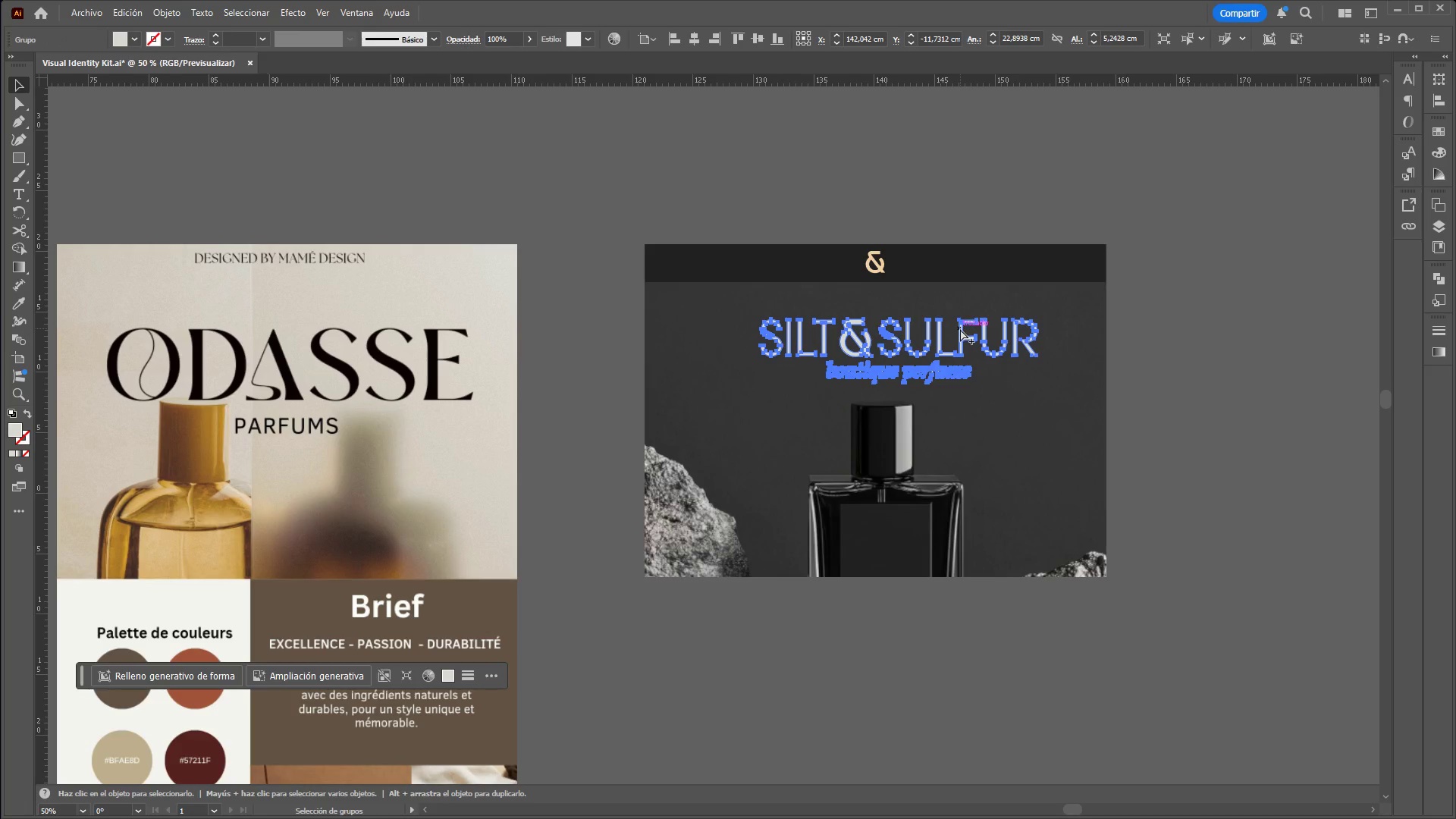 
left_click_drag(start_coordinate=[941, 349], to_coordinate=[675, 359])
 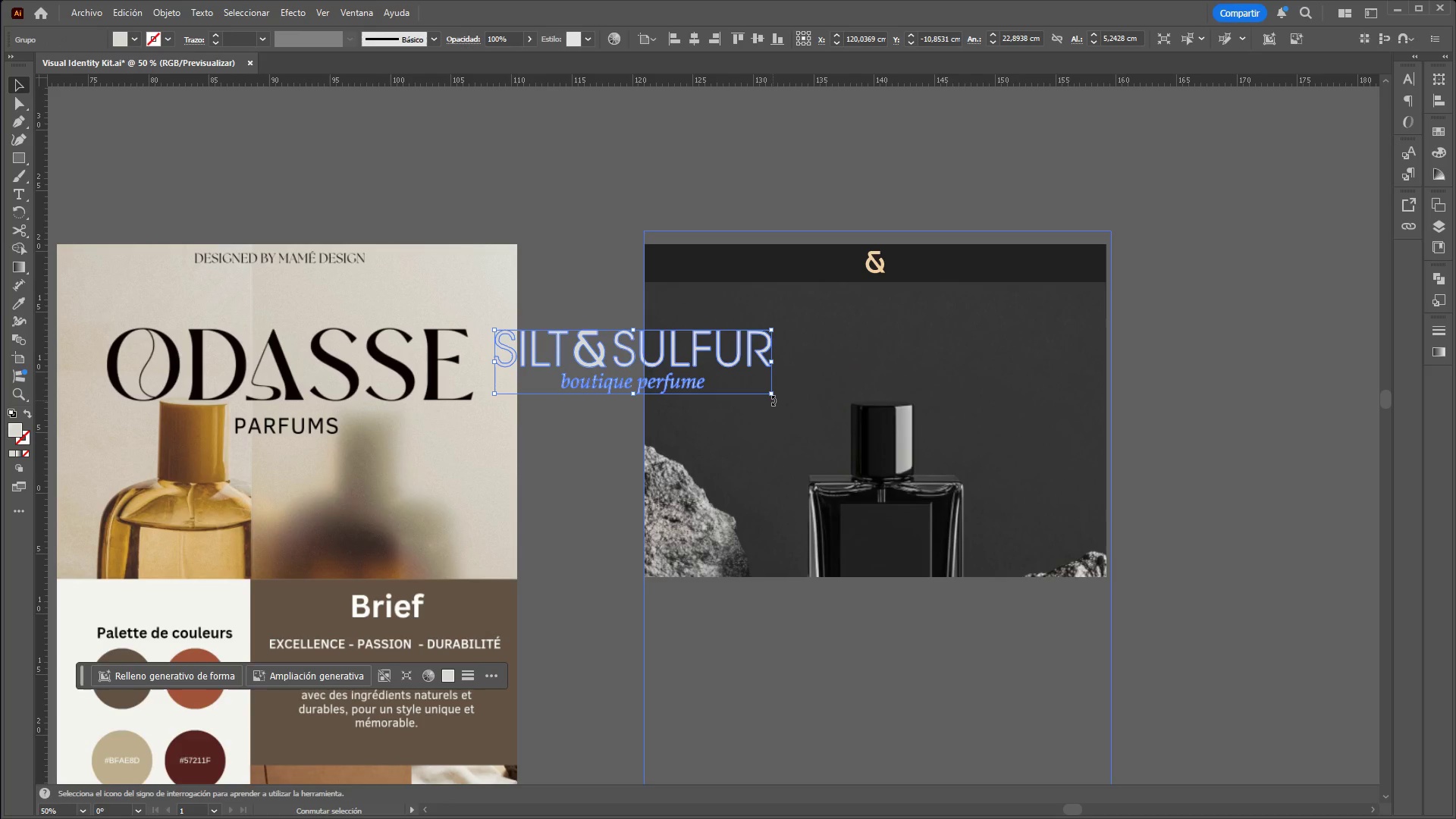 
scroll: coordinate [279, 330], scroll_direction: down, amount: 1.0
 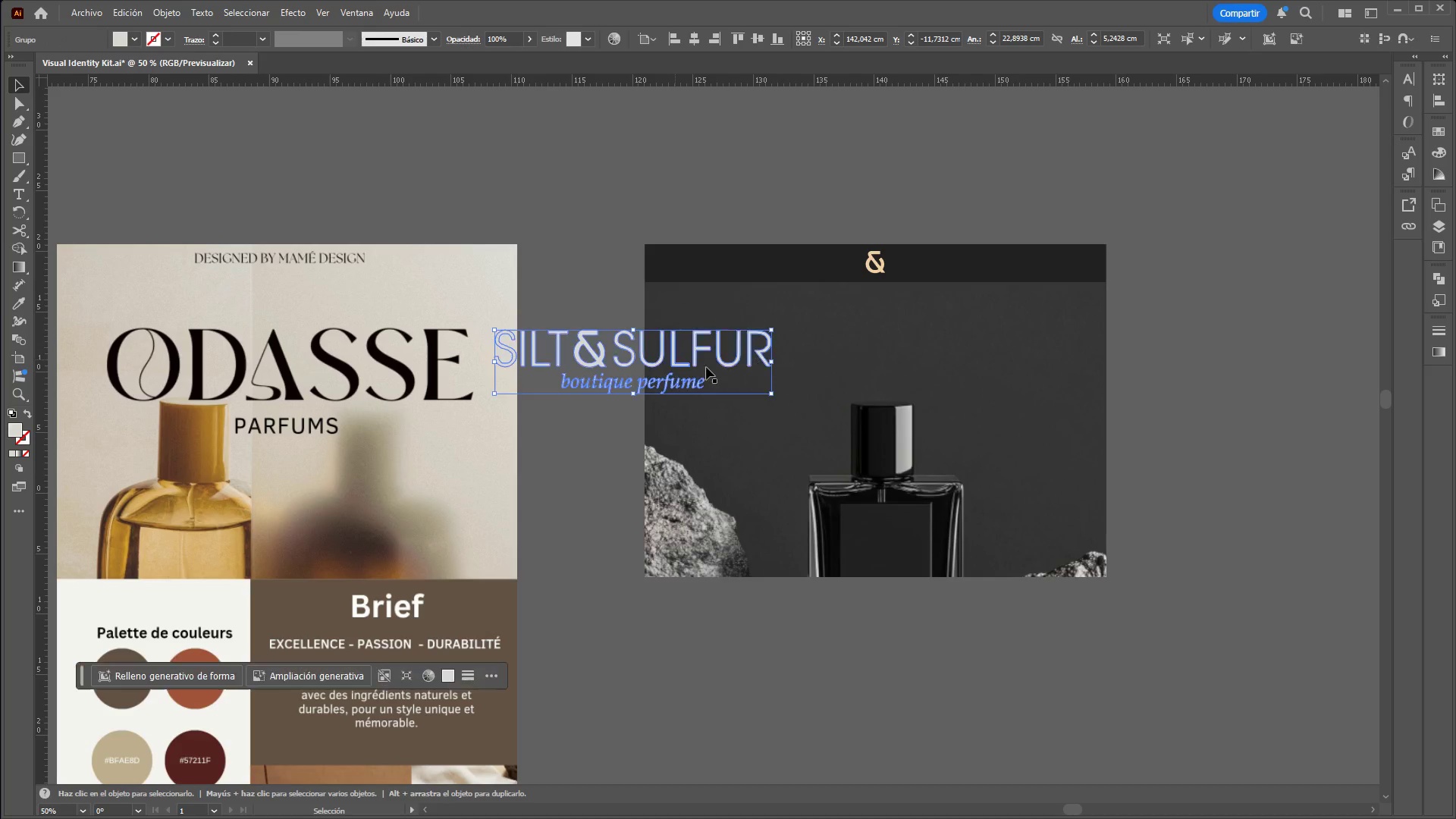 
hold_key(key=ShiftLeft, duration=1.5)
left_click_drag(start_coordinate=[770, 397], to_coordinate=[838, 428])
 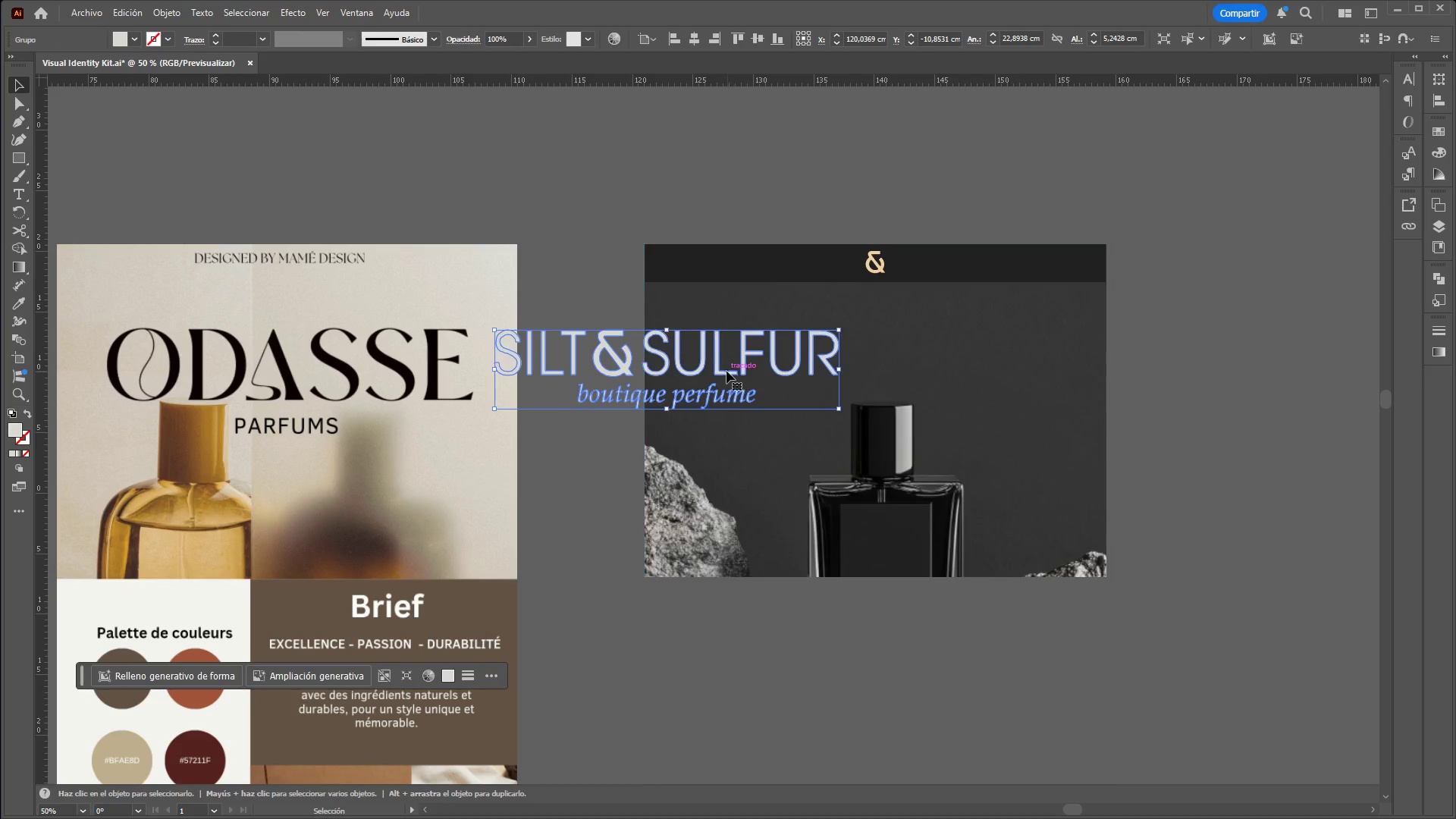 
hold_key(key=ShiftLeft, duration=0.39)
 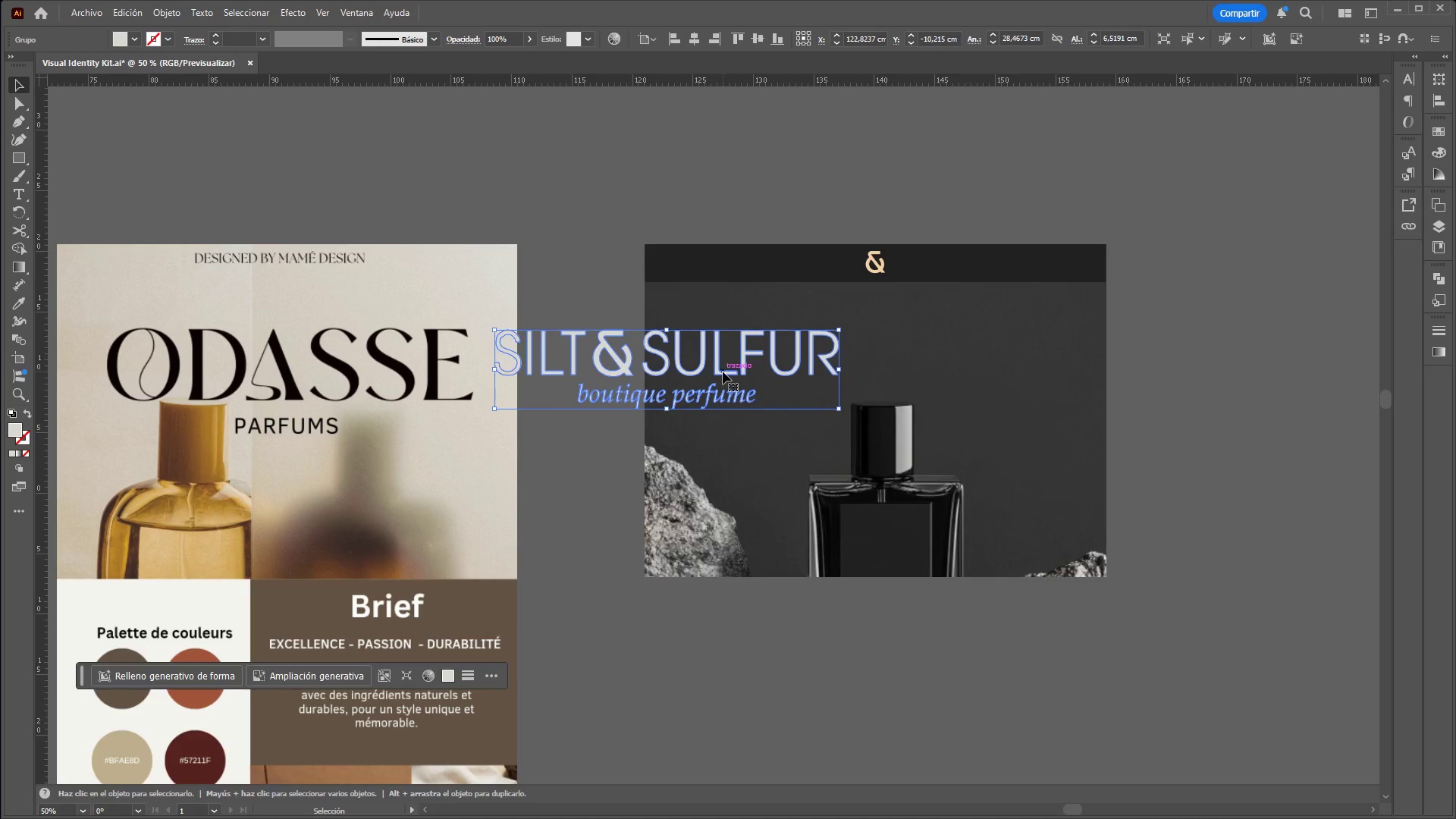 
hold_key(key=ShiftLeft, duration=15.03)
left_click_drag(start_coordinate=[723, 372], to_coordinate=[934, 348])
 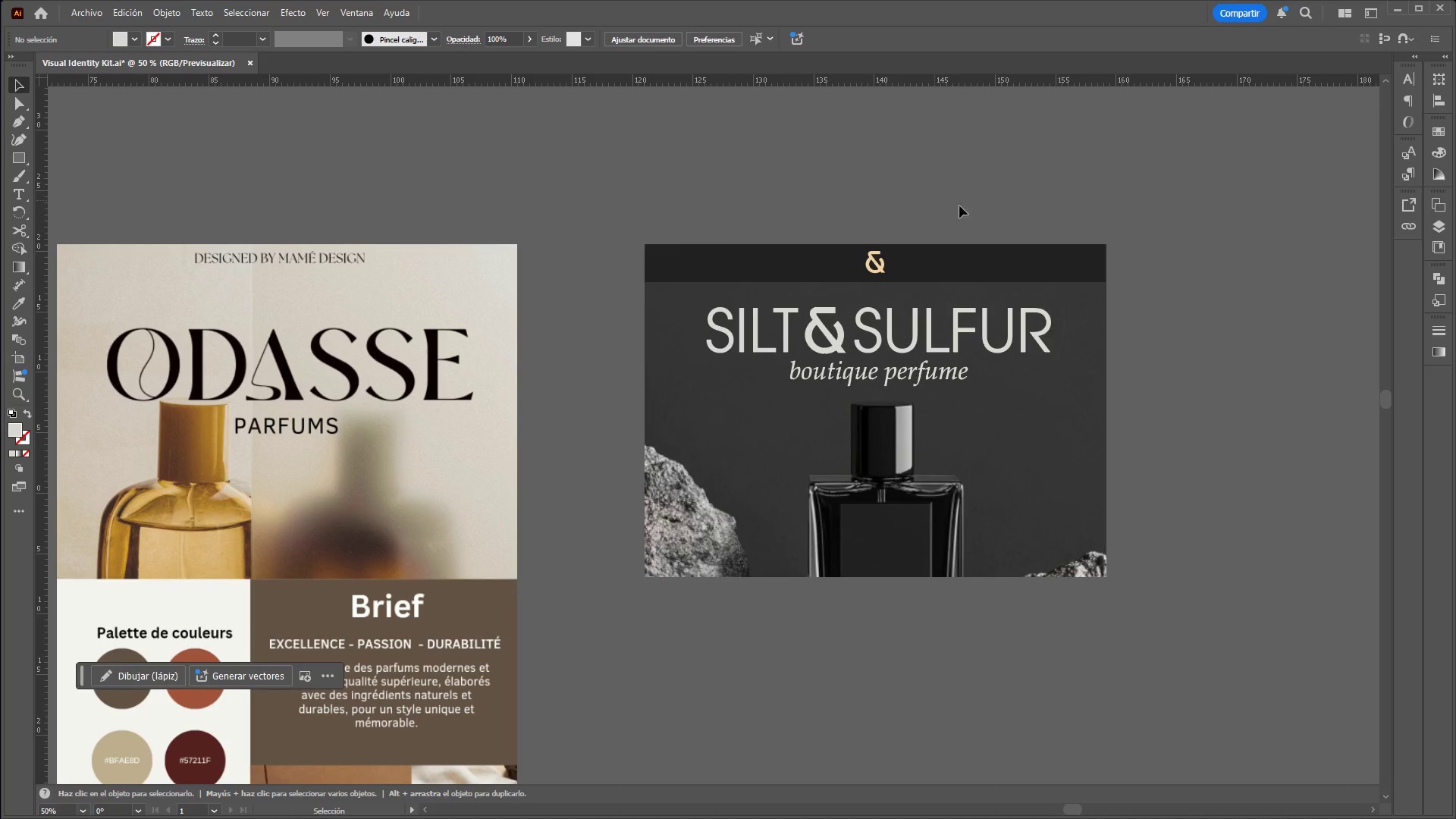 
hold_key(key=ControlLeft, duration=1.3)
hold_key(key=AltLeft, duration=1.22)
scroll: coordinate [1233, 328], scroll_direction: down, amount: 3.0
 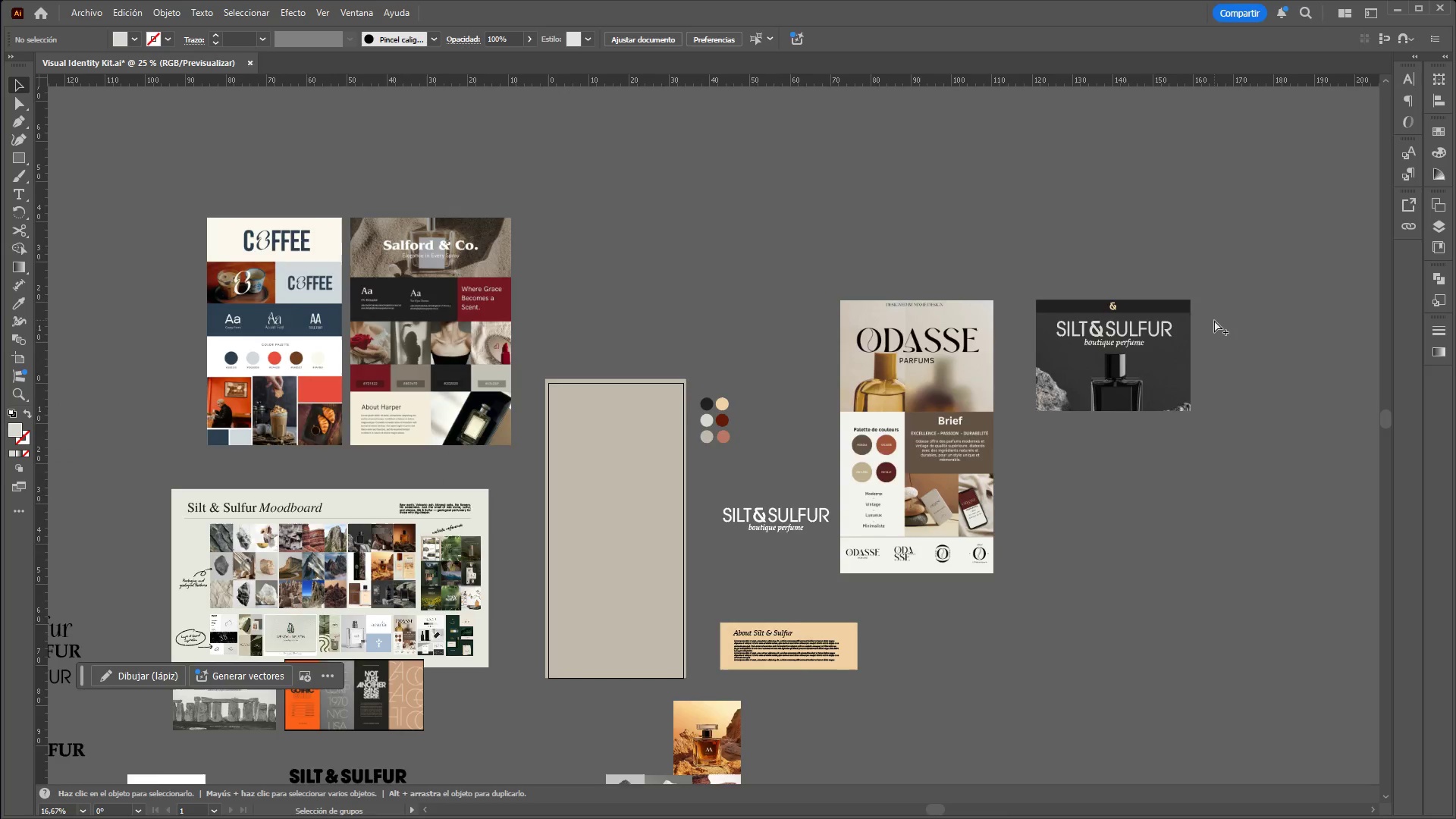 
left_click_drag(start_coordinate=[1194, 275], to_coordinate=[954, 531])
 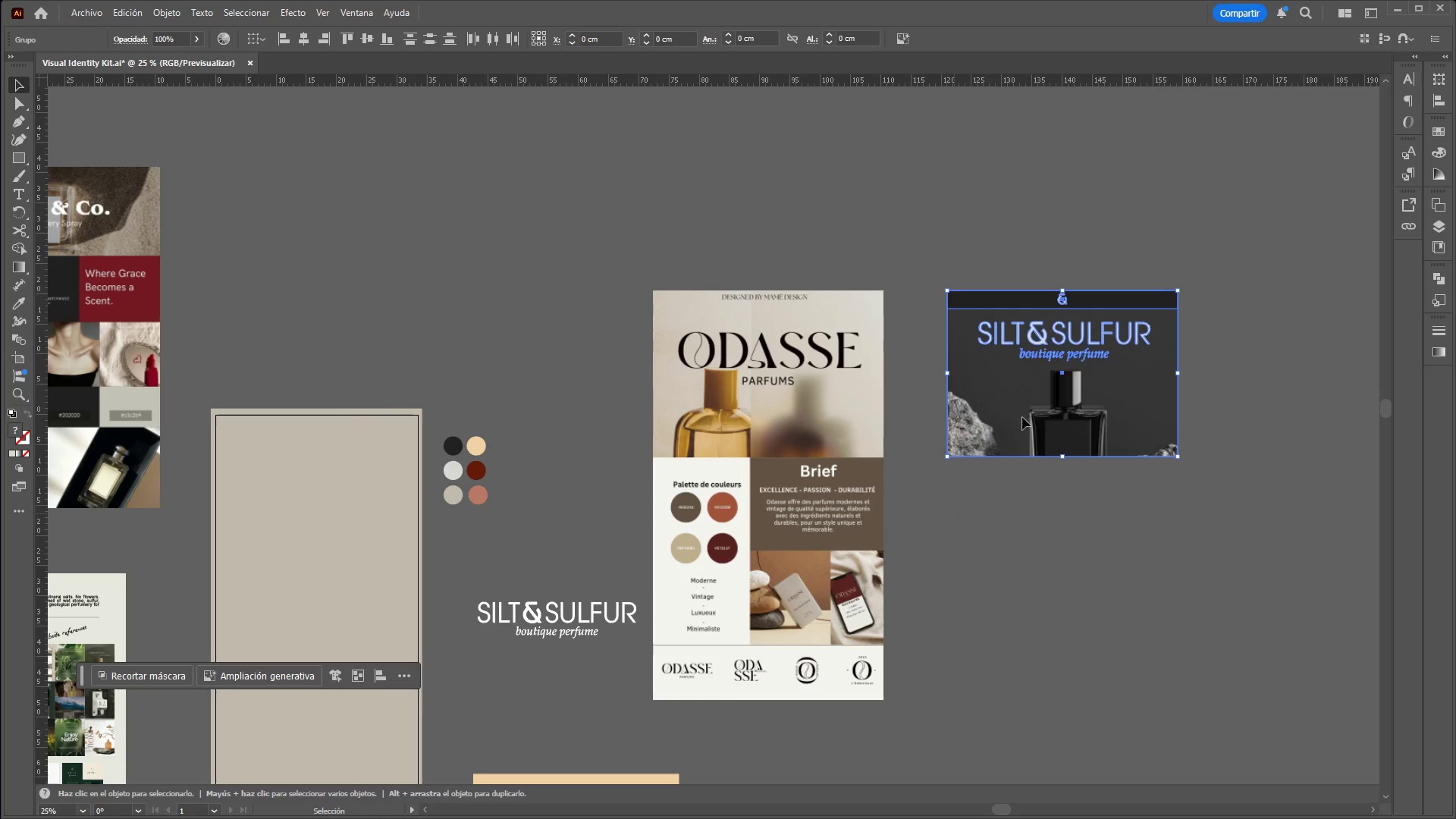 
scroll: coordinate [1214, 320], scroll_direction: up, amount: 1.0
 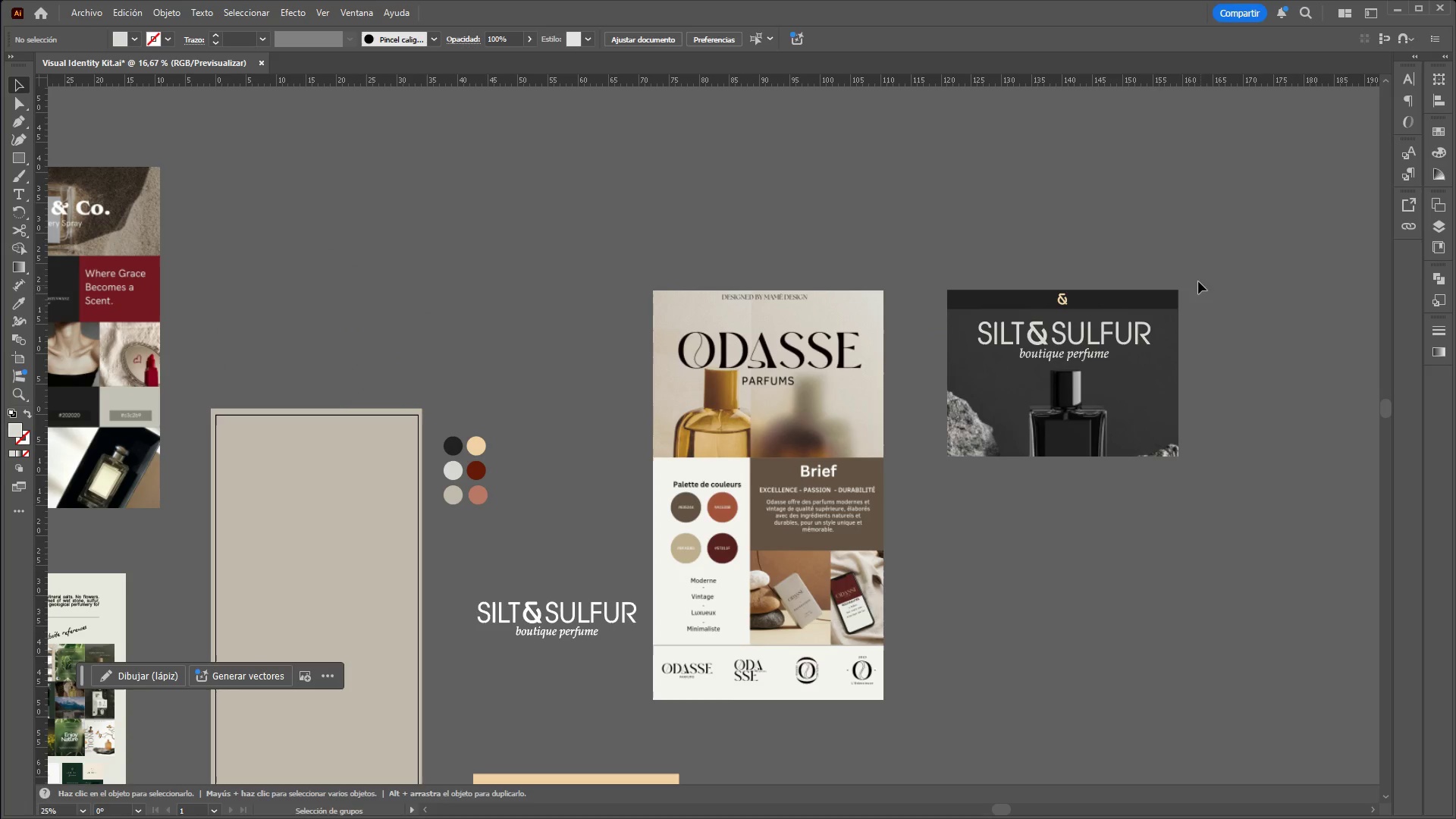 
right_click([1041, 384])
 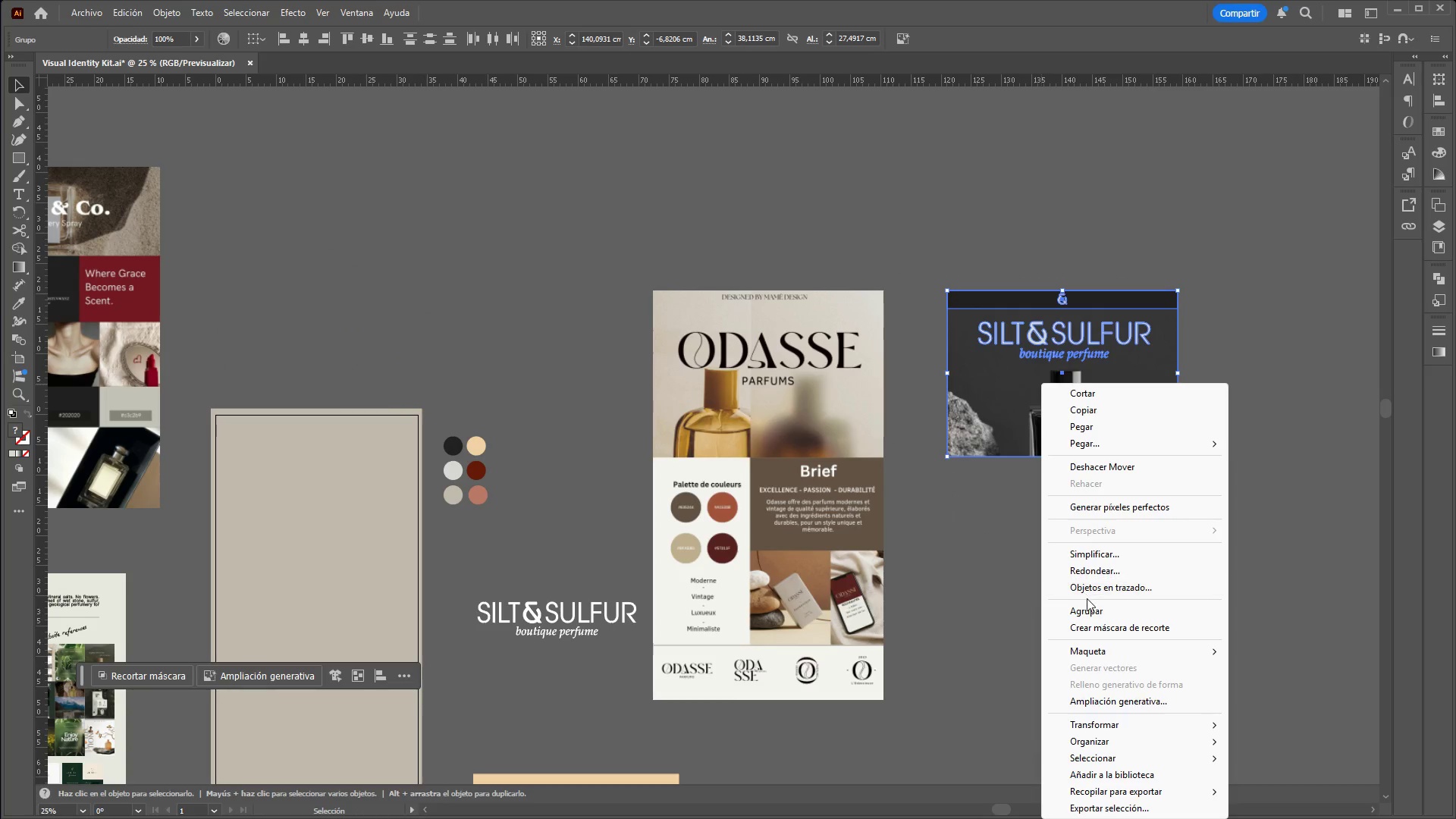 
left_click([1092, 605])
 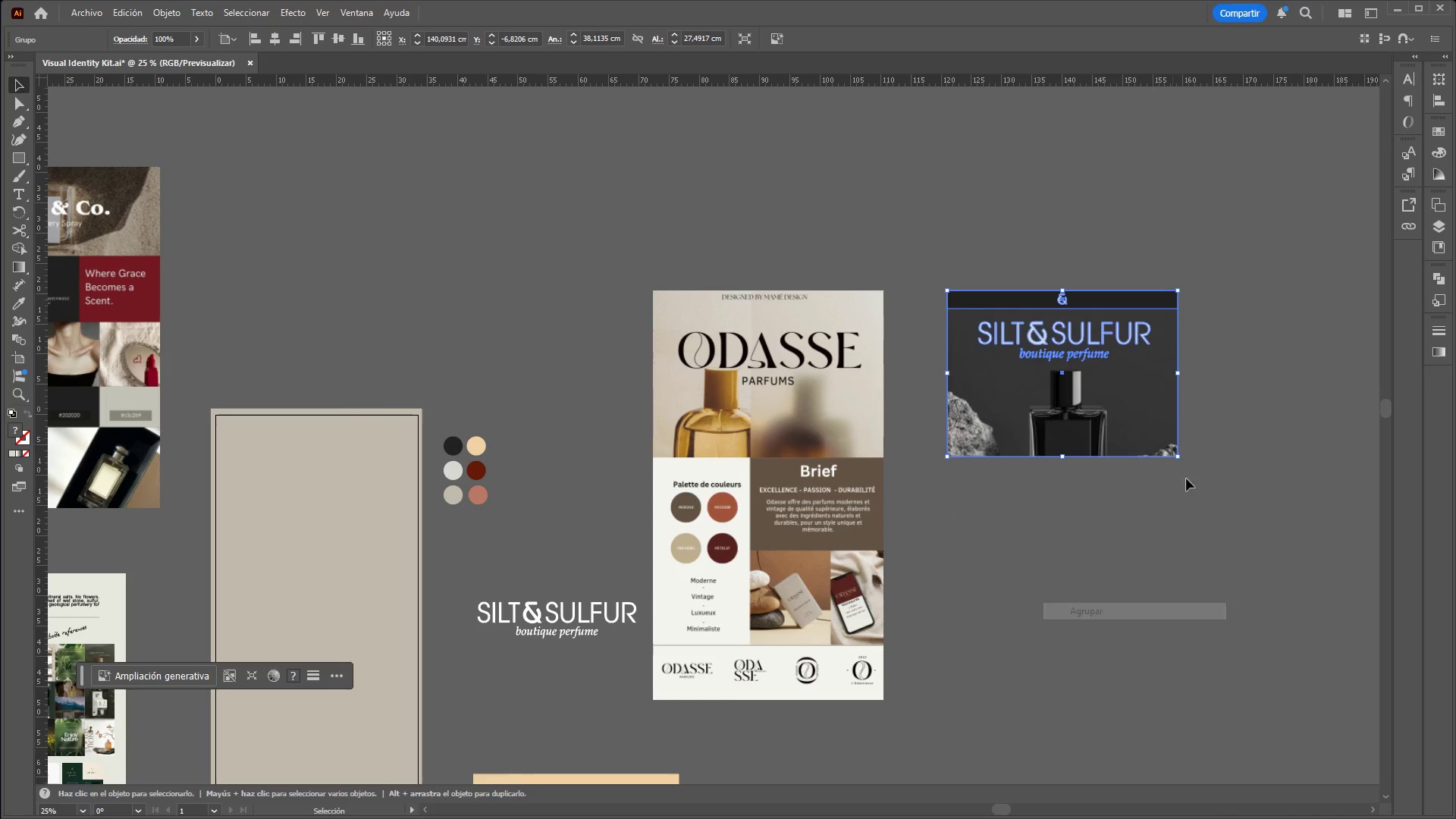 
hold_key(key=ControlLeft, duration=1.06)
hold_key(key=AltLeft, duration=1.01)
scroll: coordinate [935, 526], scroll_direction: down, amount: 1.0
 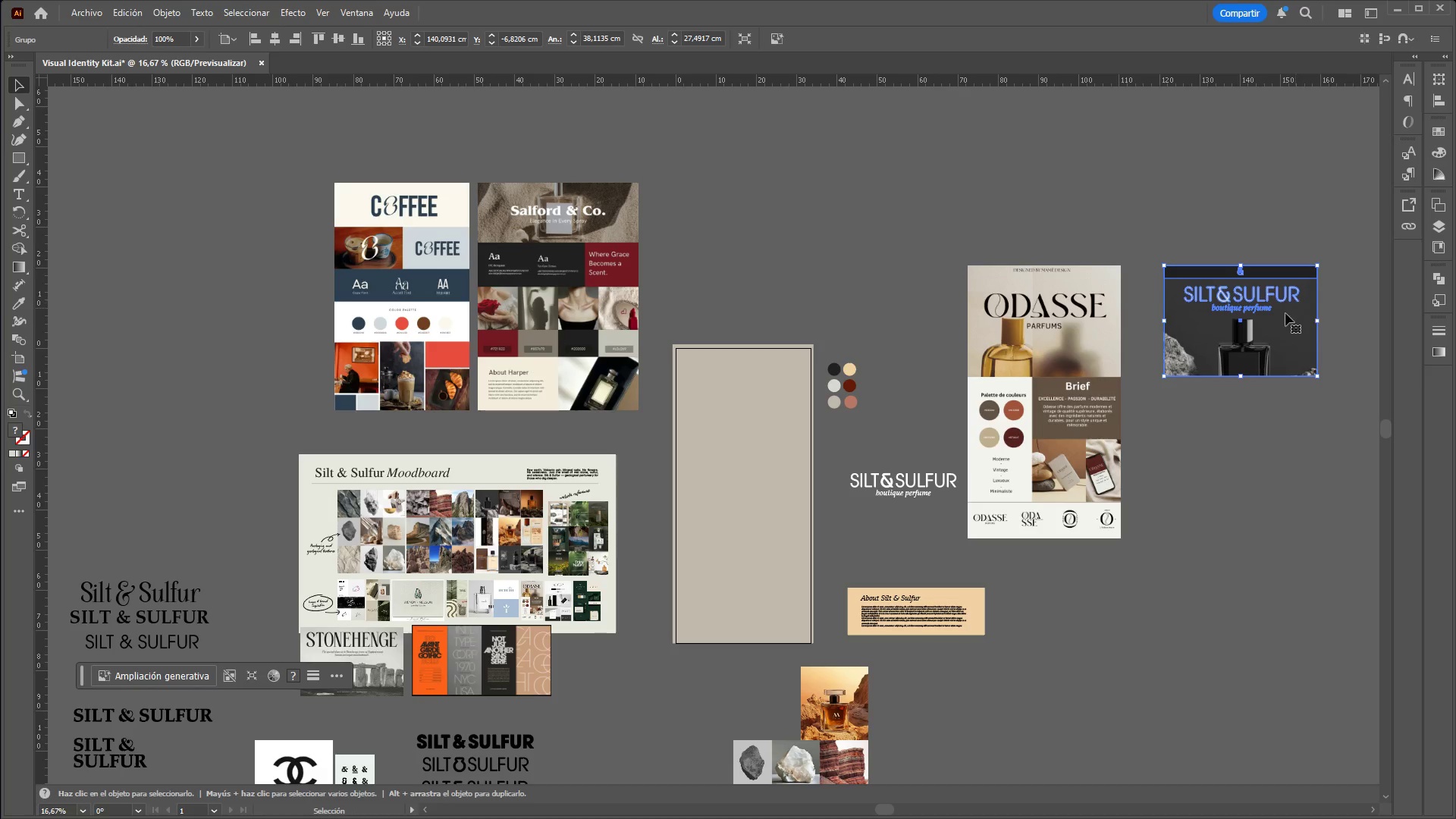 
left_click_drag(start_coordinate=[1260, 328], to_coordinate=[766, 426])
 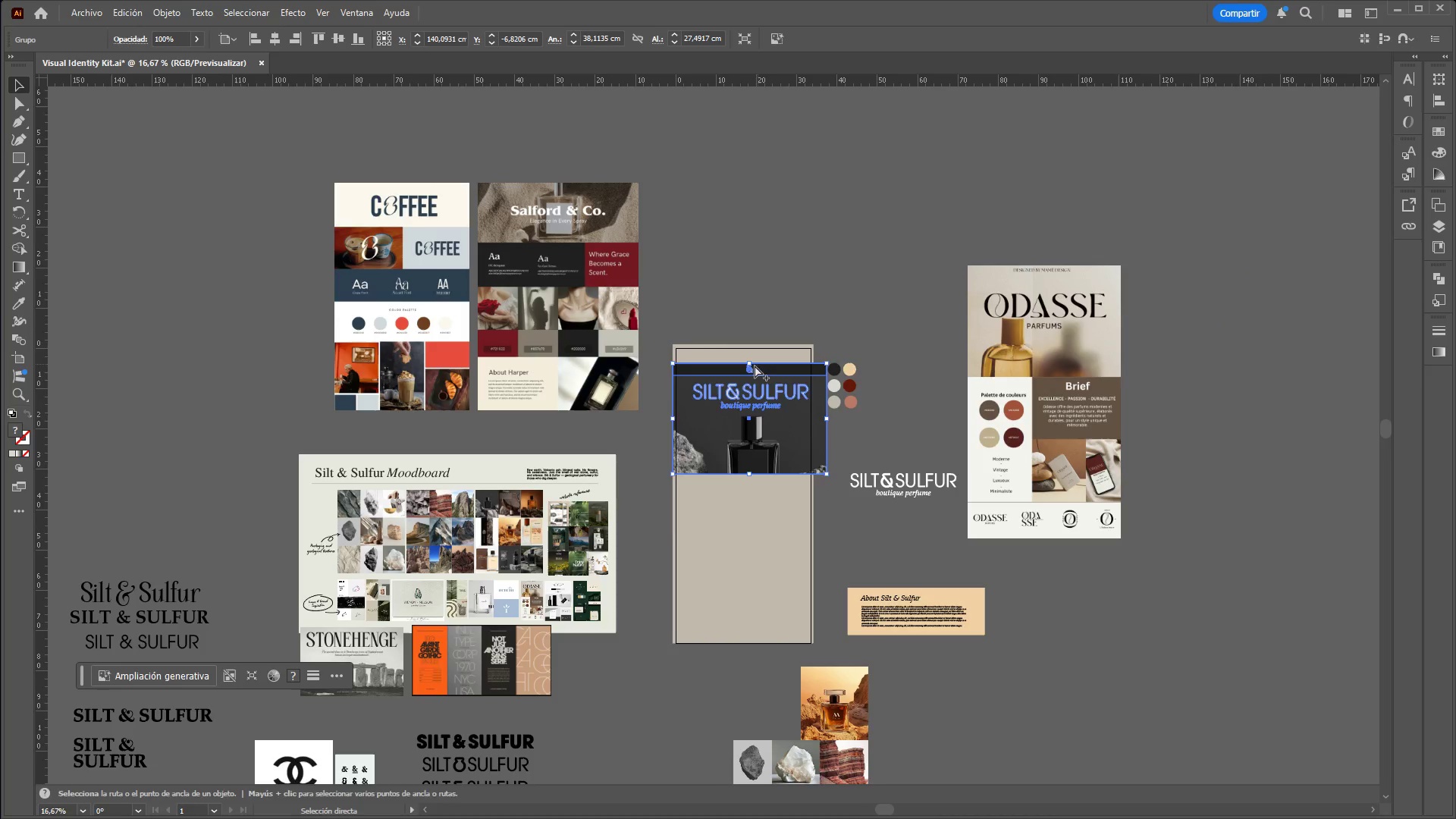 
hold_key(key=ControlLeft, duration=0.64)
hold_key(key=AltLeft, duration=0.62)
scroll: coordinate [737, 380], scroll_direction: up, amount: 4.0
 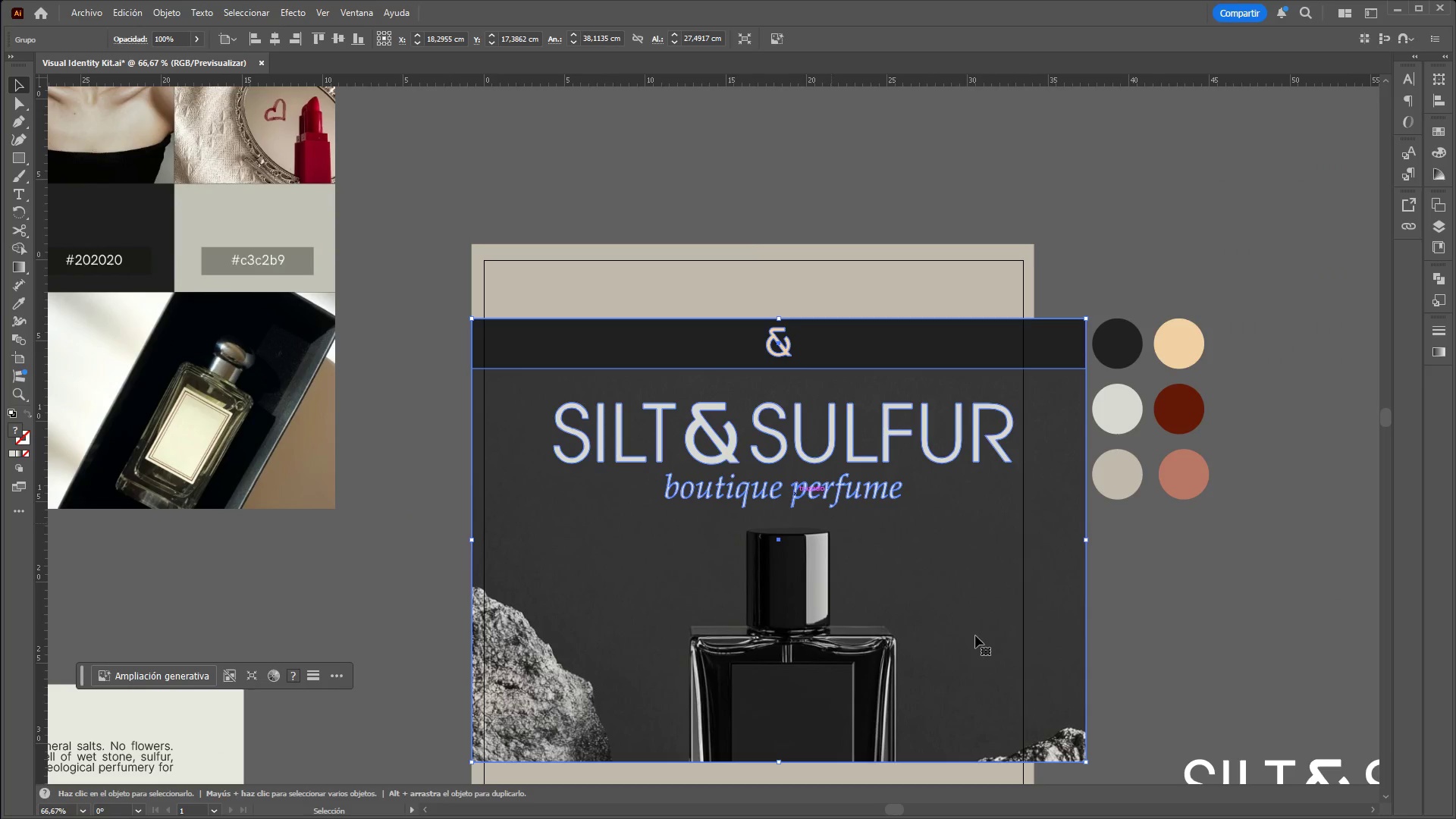 
hold_key(key=ShiftLeft, duration=1.52)
left_click_drag(start_coordinate=[1084, 764], to_coordinate=[1027, 724])
 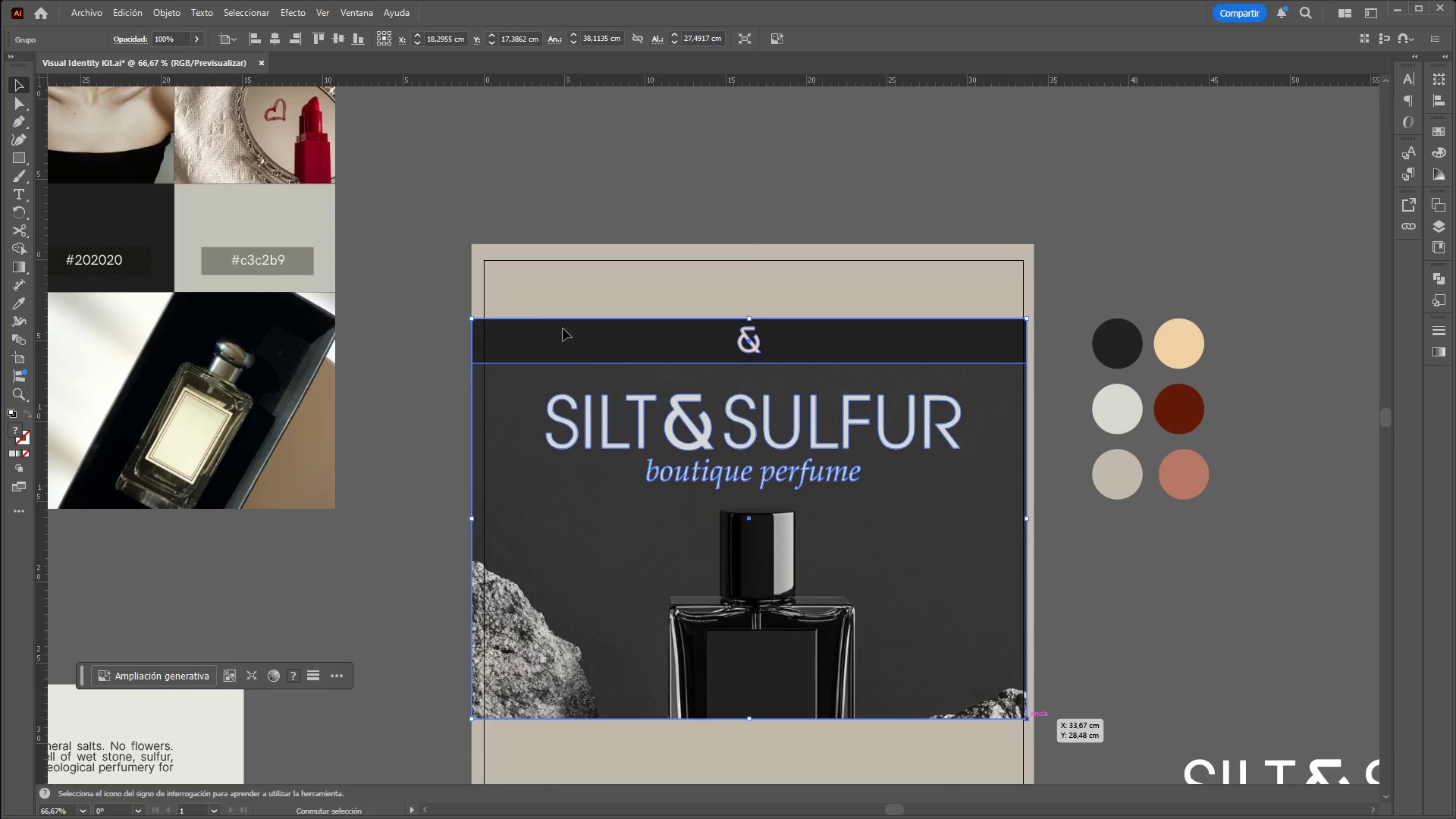 
hold_key(key=ShiftLeft, duration=1.5)
 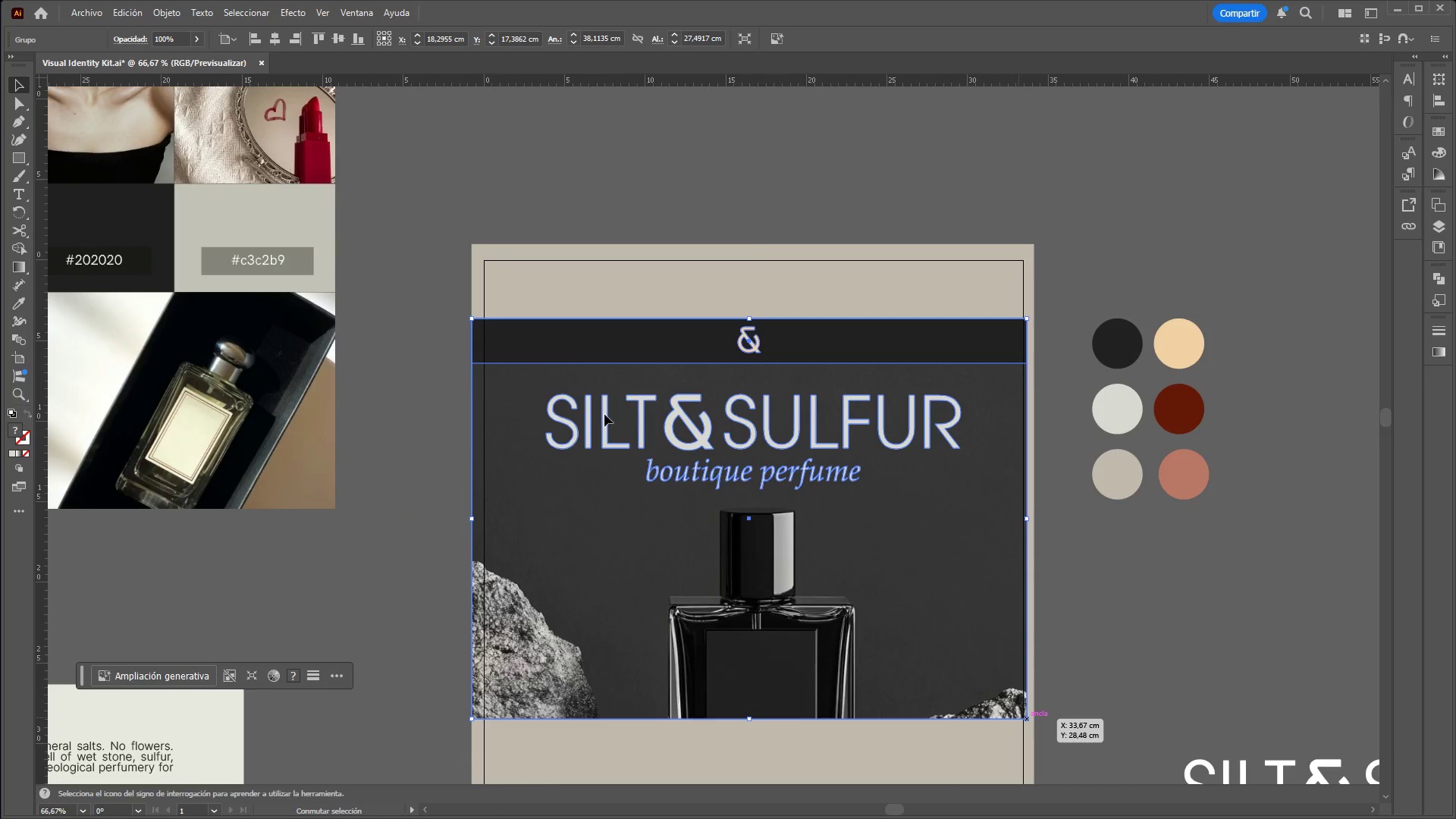 
hold_key(key=ShiftLeft, duration=1.51)
 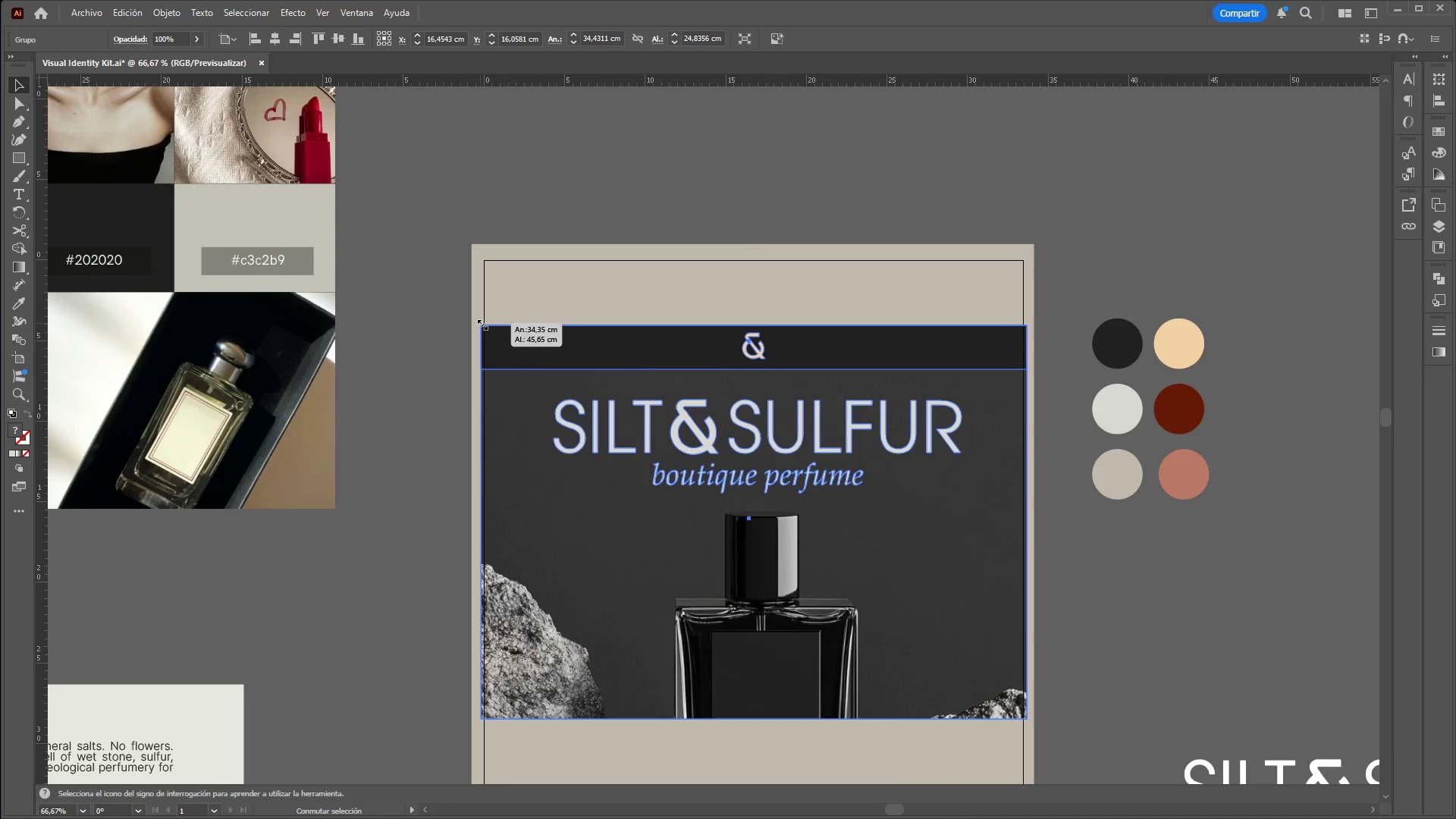 
hold_key(key=ShiftLeft, duration=1.05)
left_click_drag(start_coordinate=[472, 318], to_coordinate=[481, 323])
 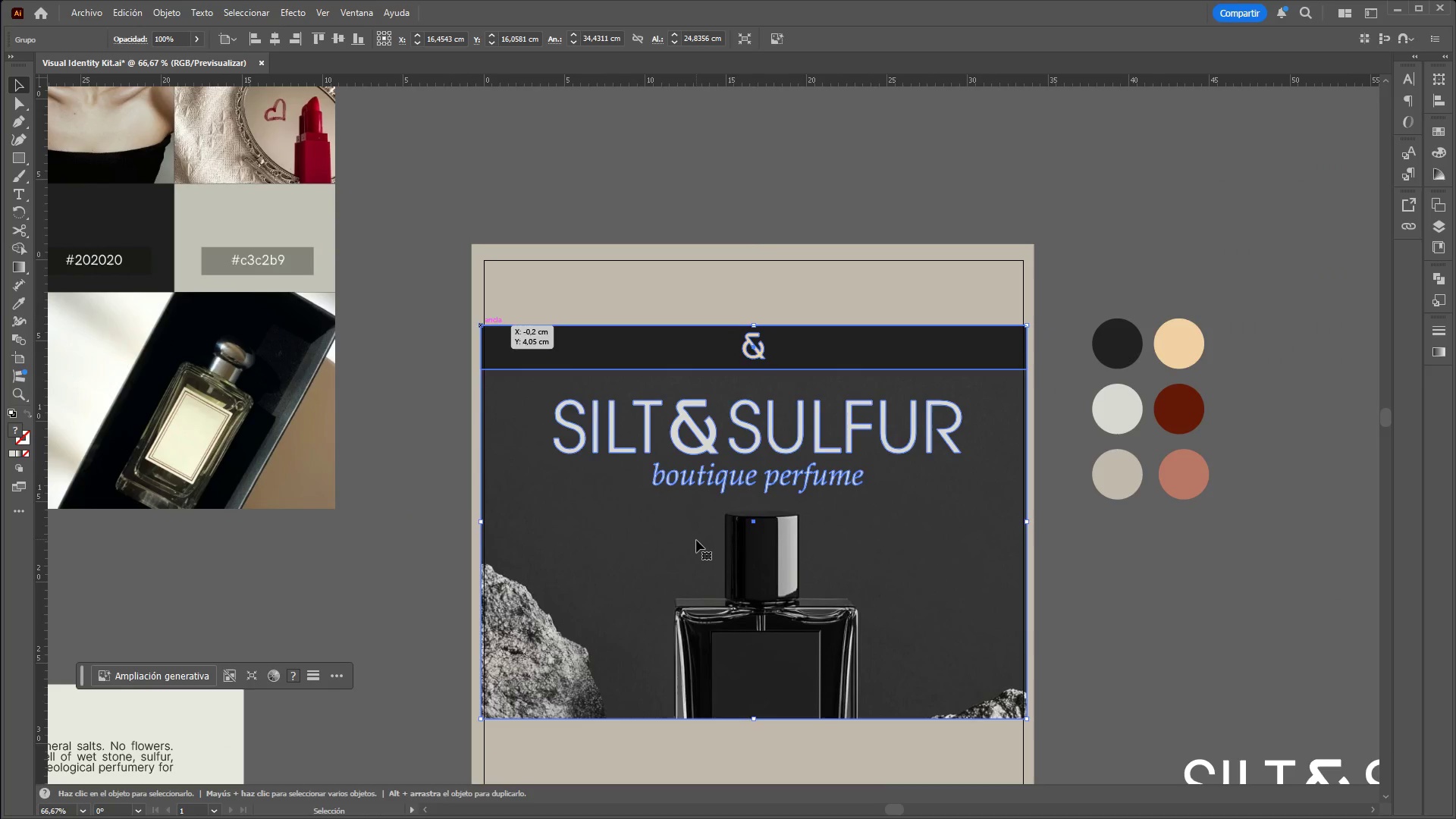 
left_click_drag(start_coordinate=[698, 540], to_coordinate=[699, 470])
 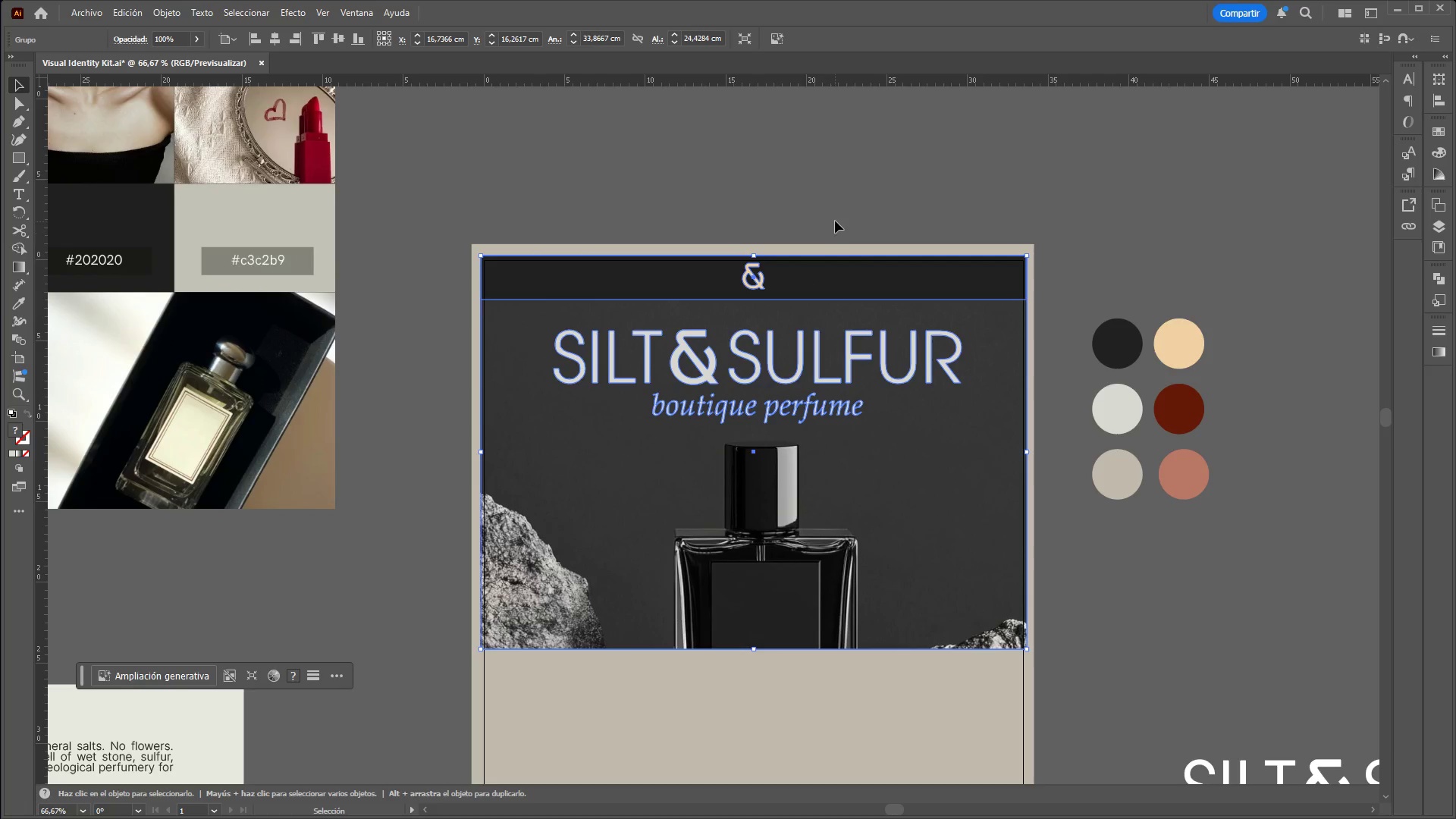 
left_click([835, 220])
 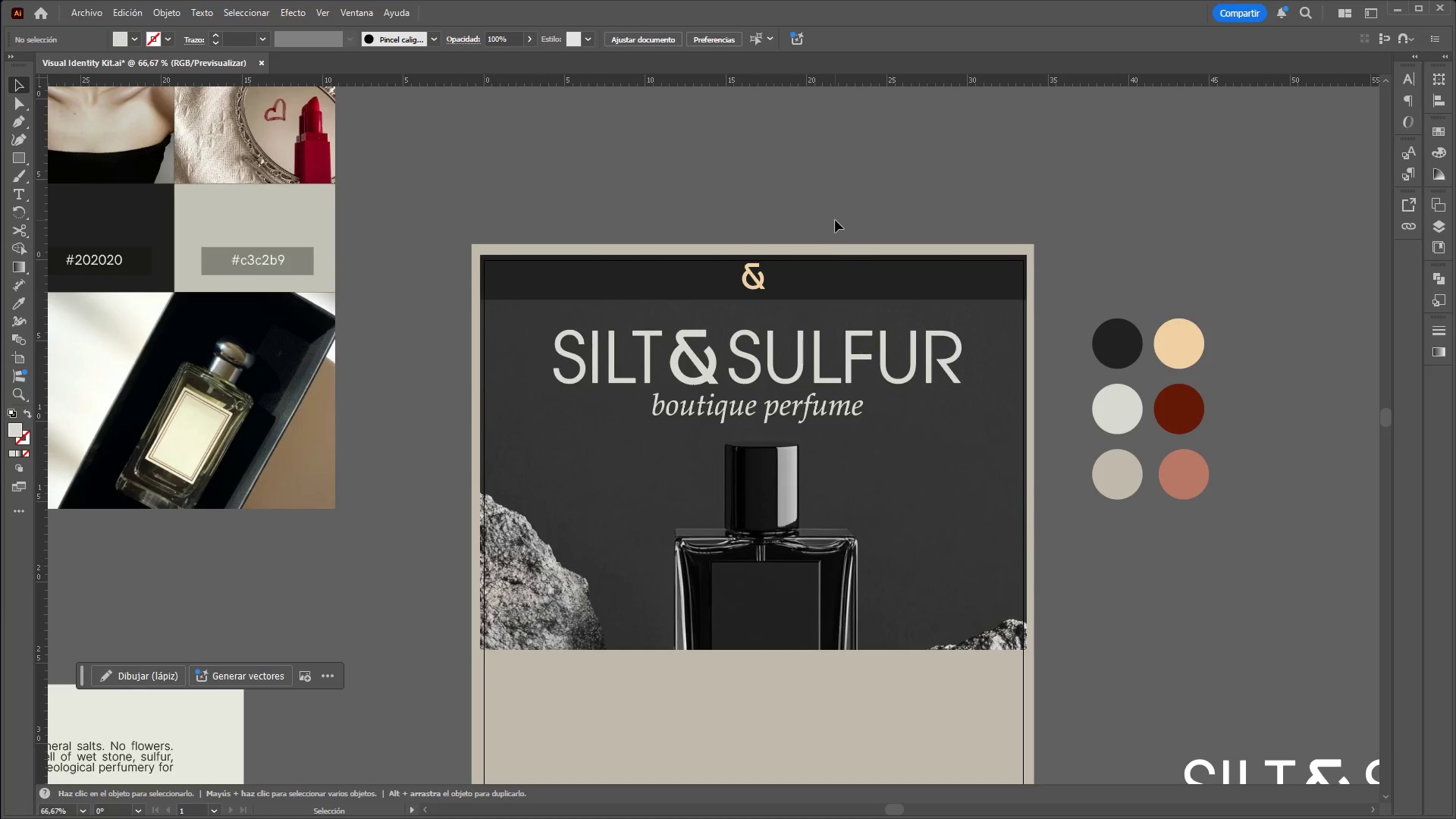 
hold_key(key=ControlLeft, duration=1.53)
 